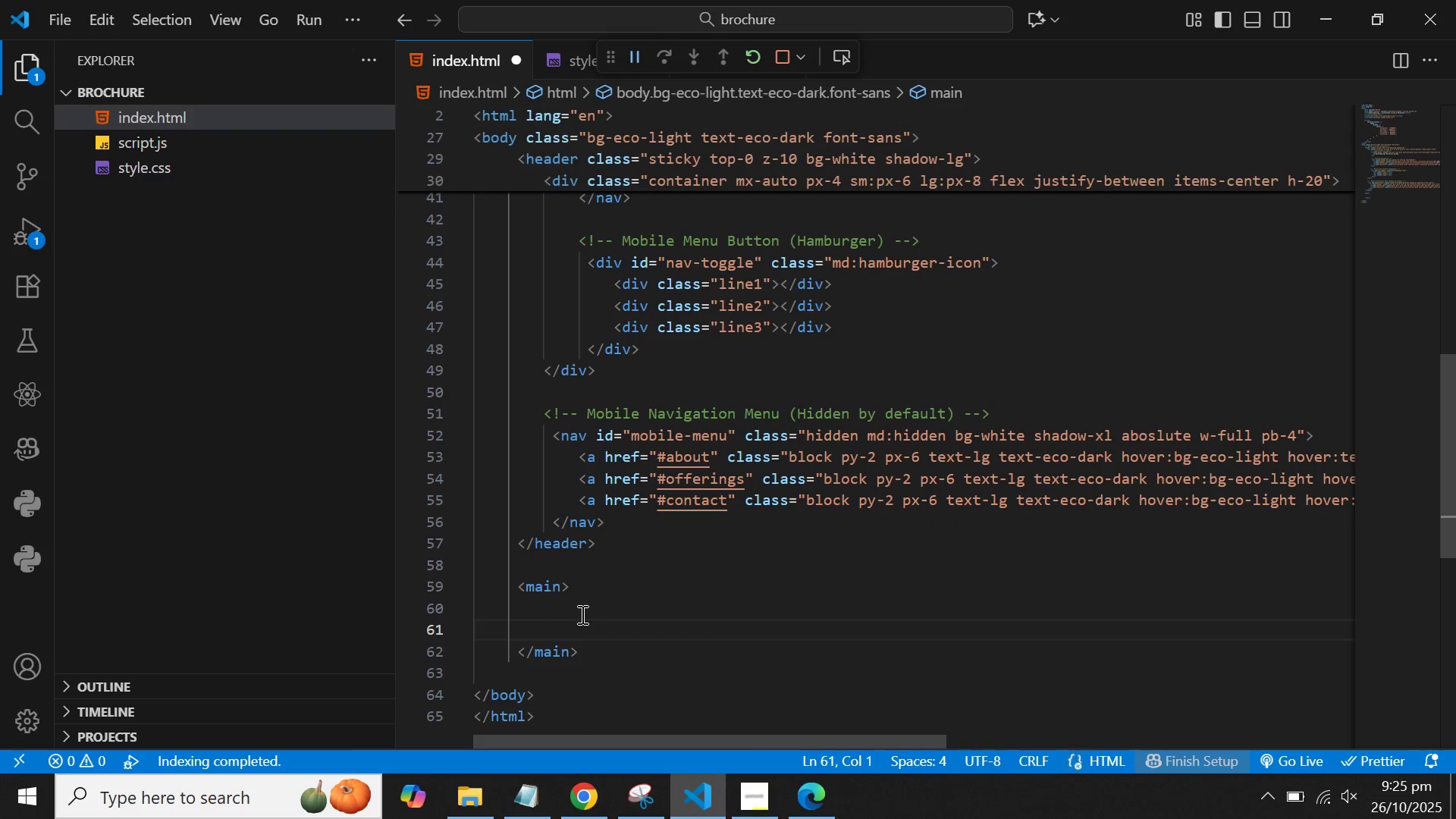 
key(Control+Z)
 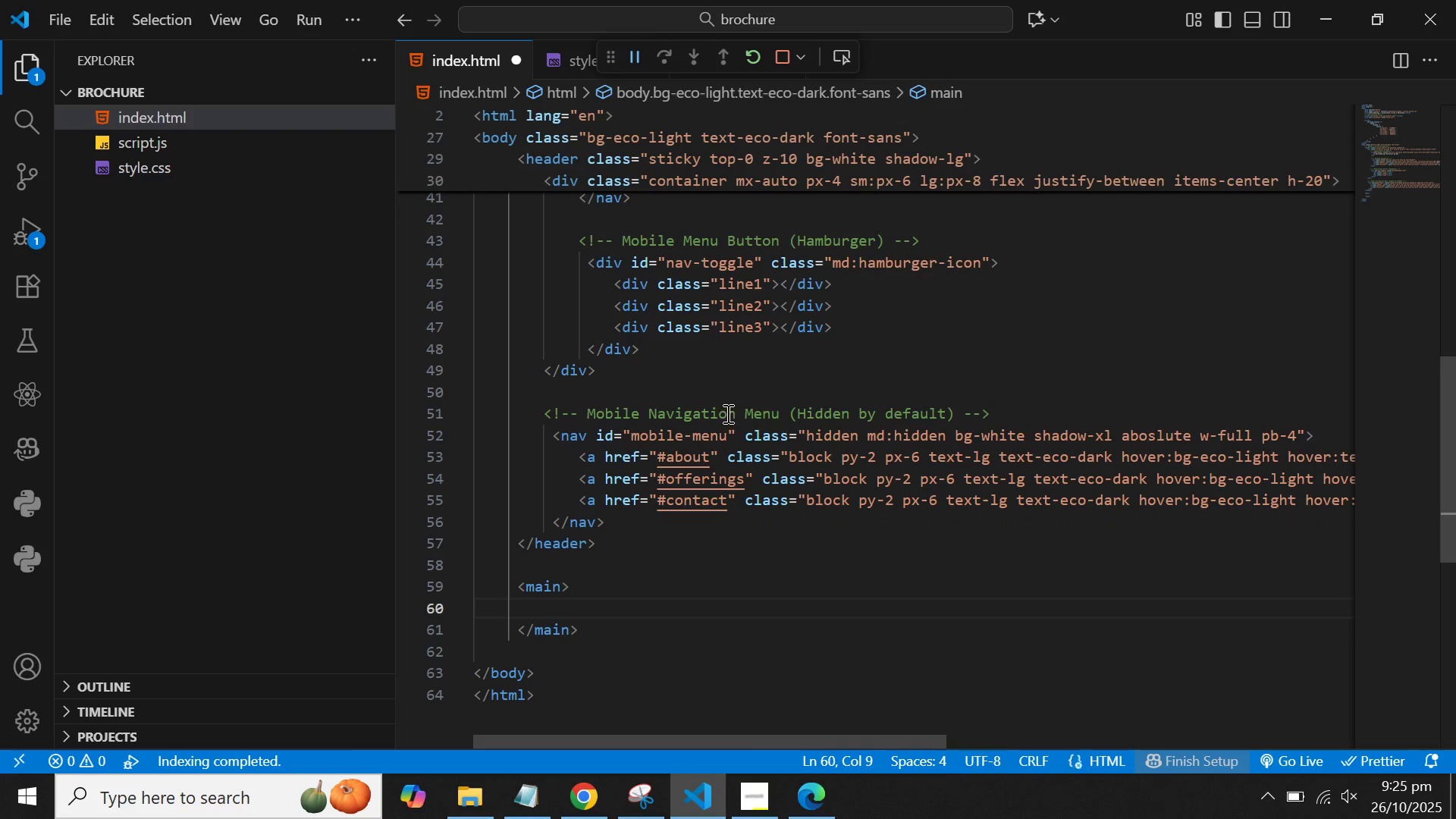 
double_click([726, 413])
 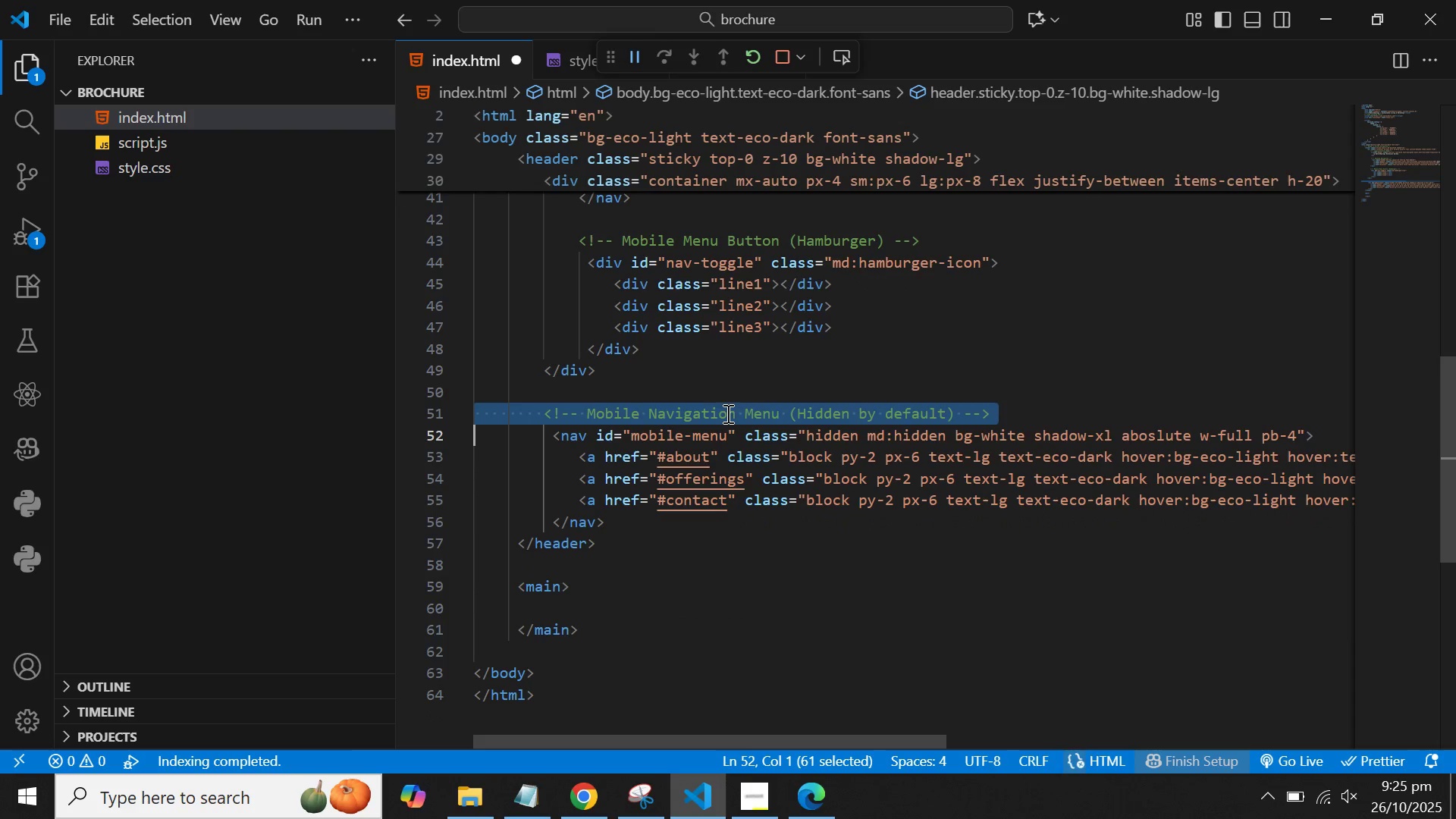 
triple_click([726, 413])
 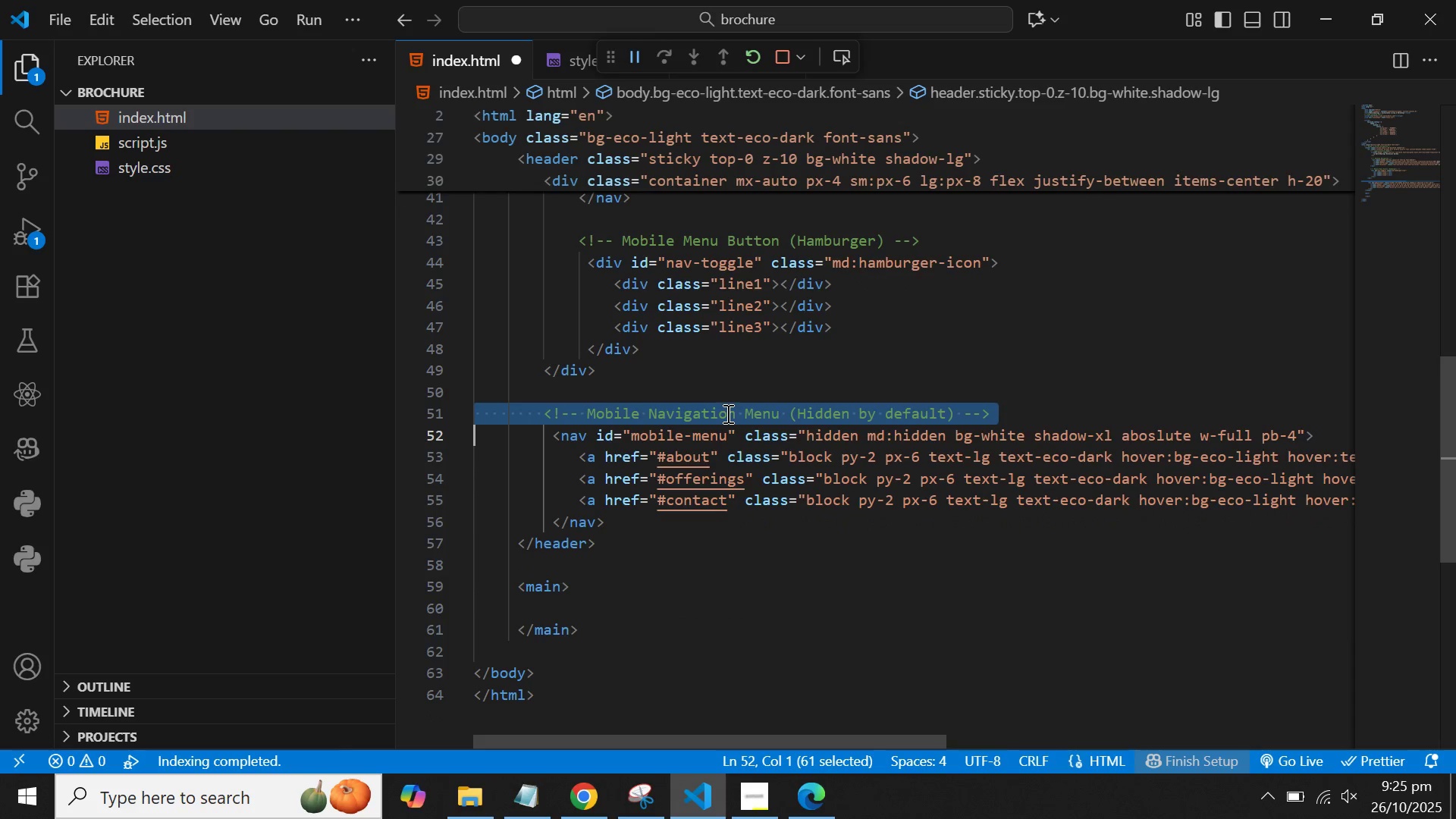 
key(Control+C)
 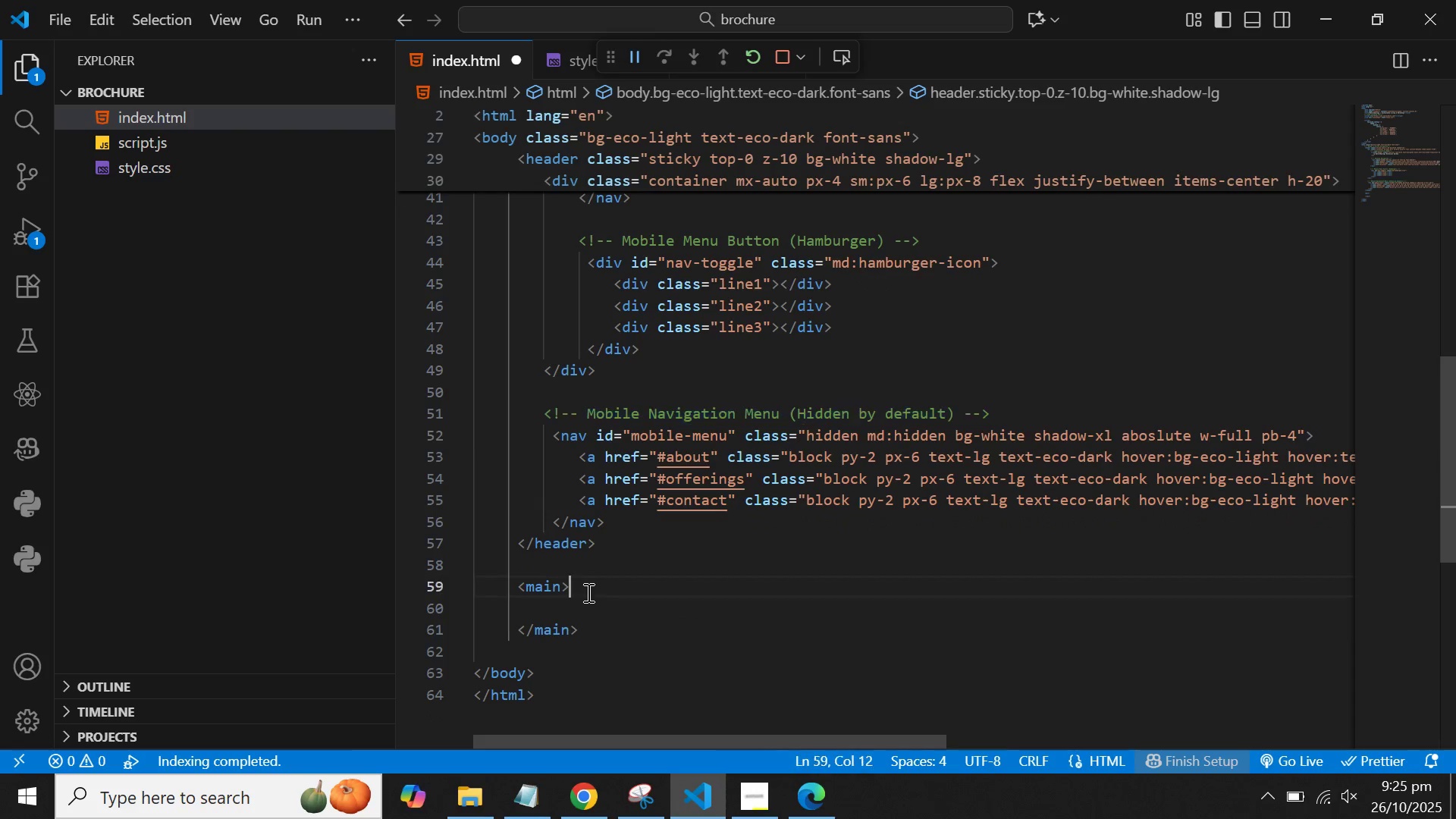 
left_click([587, 592])
 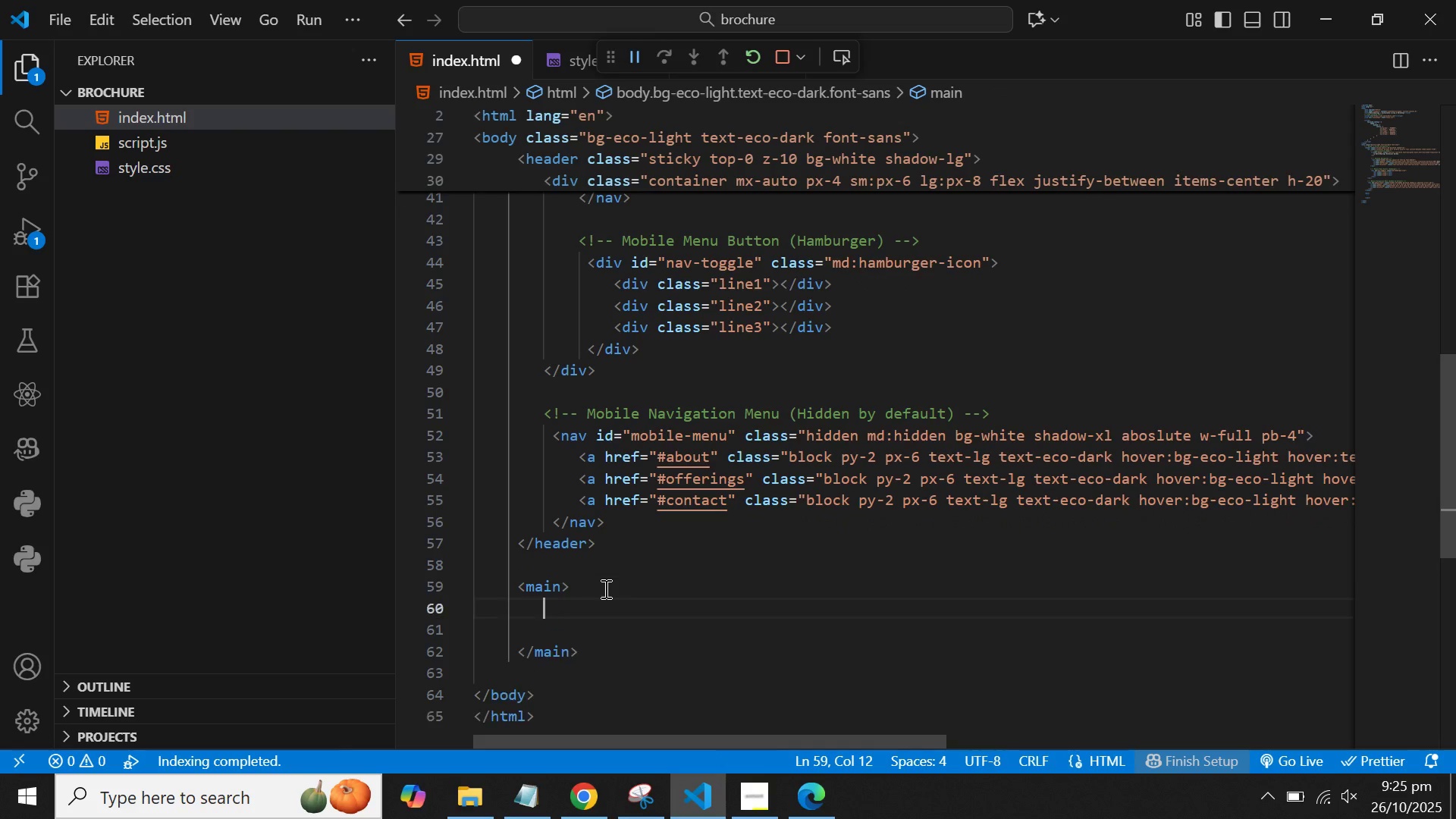 
key(Enter)
 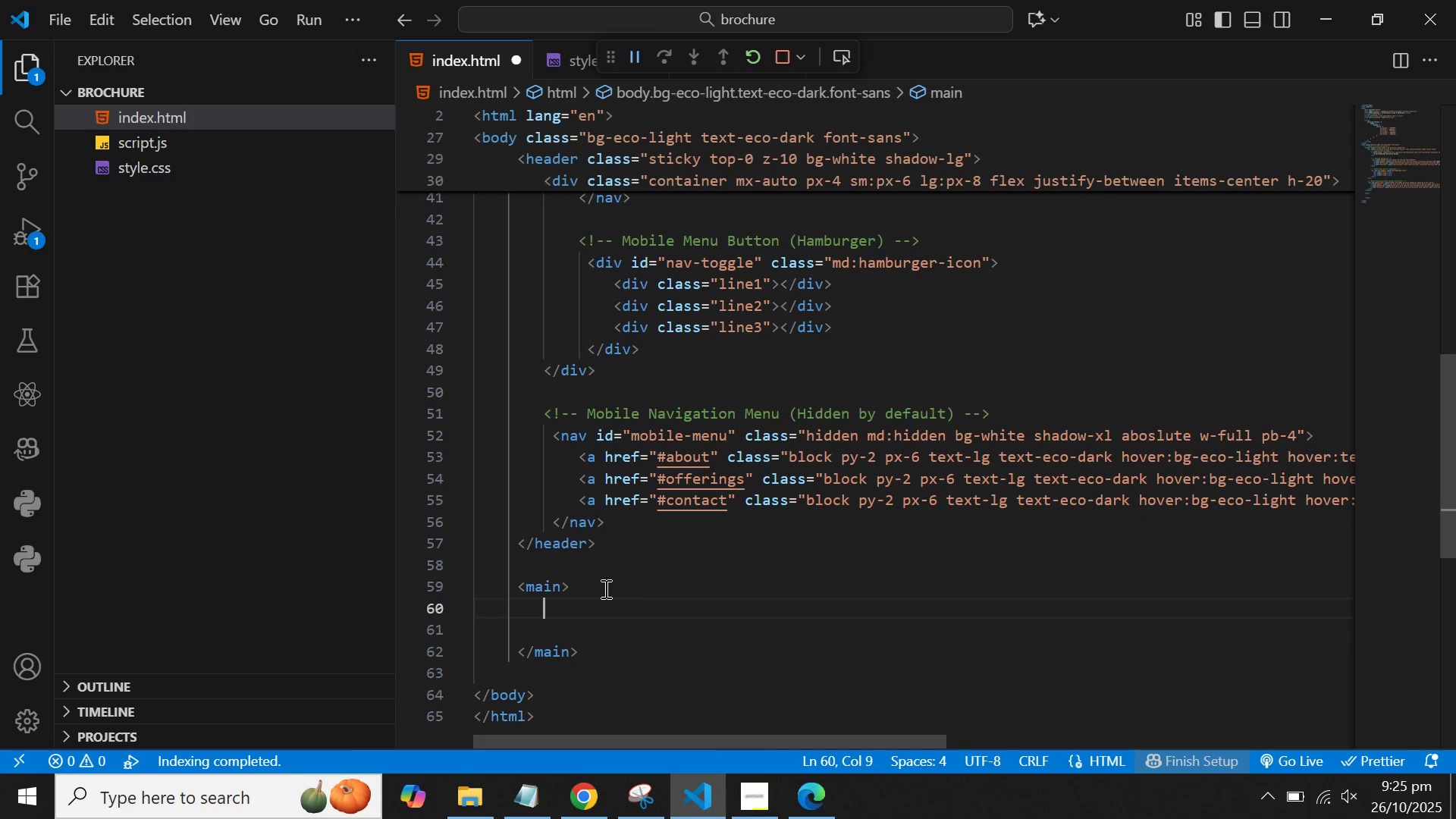 
key(Control+V)
 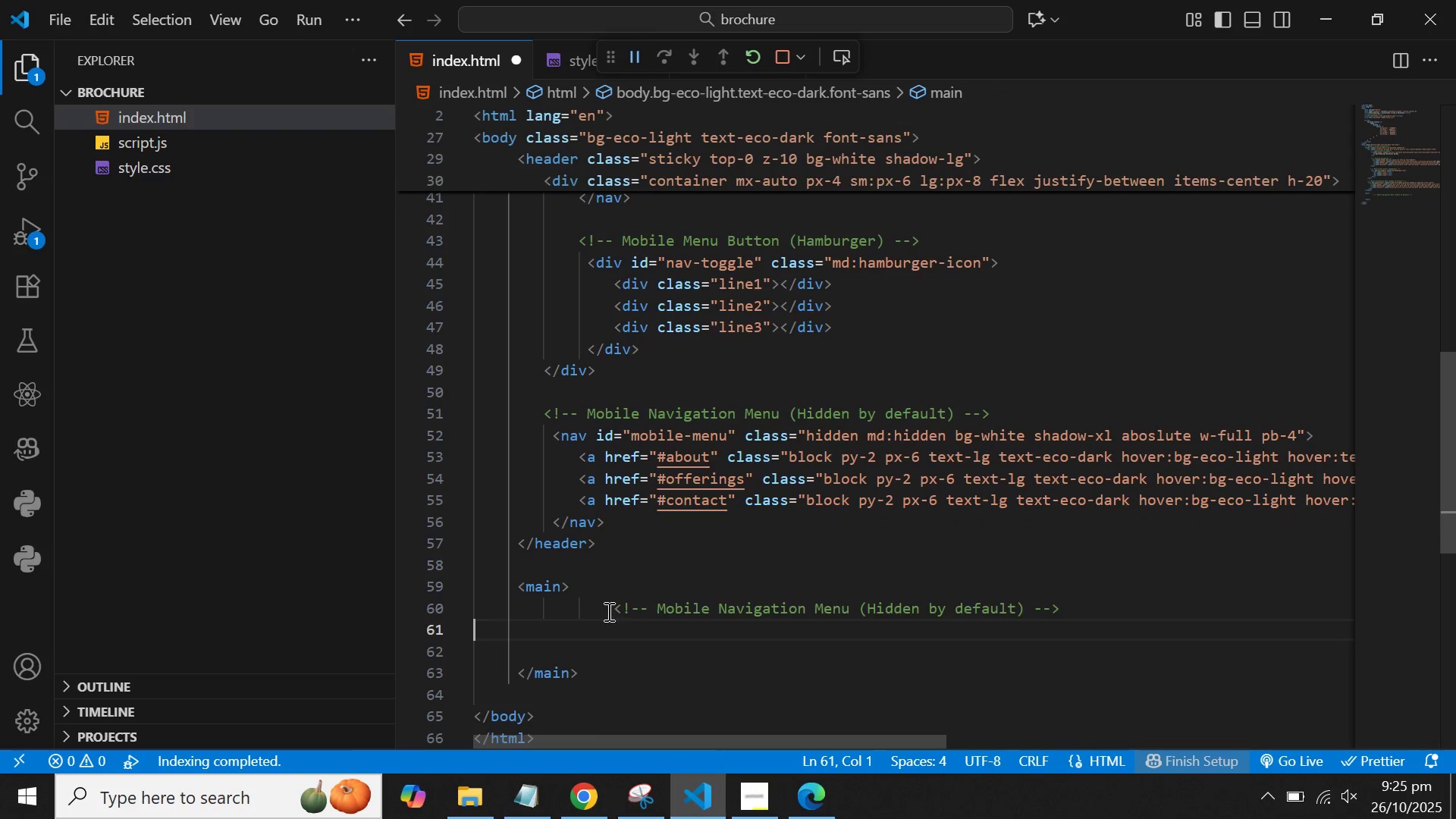 
left_click([608, 611])
 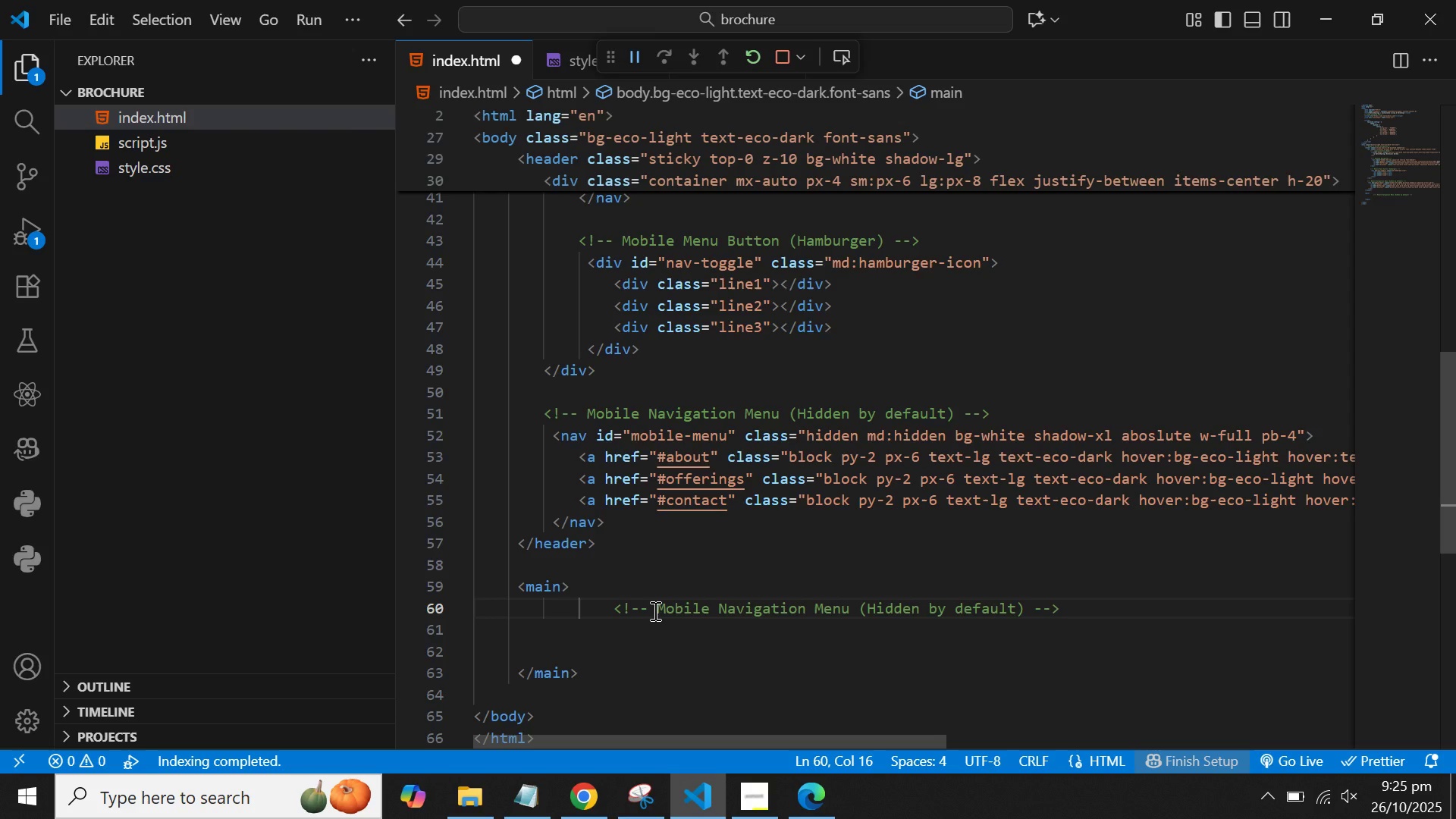 
key(ArrowRight)
 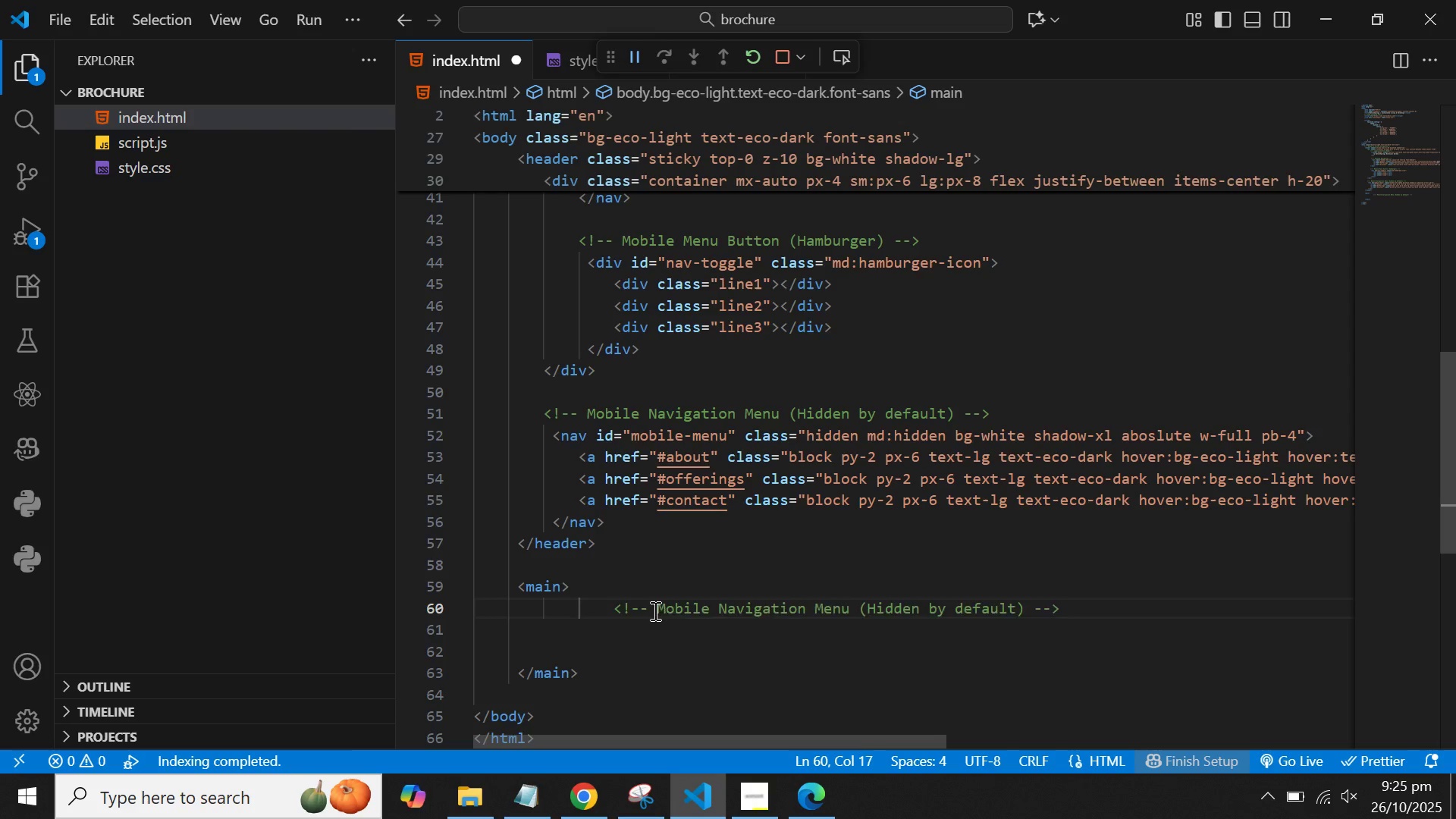 
key(Backspace)
 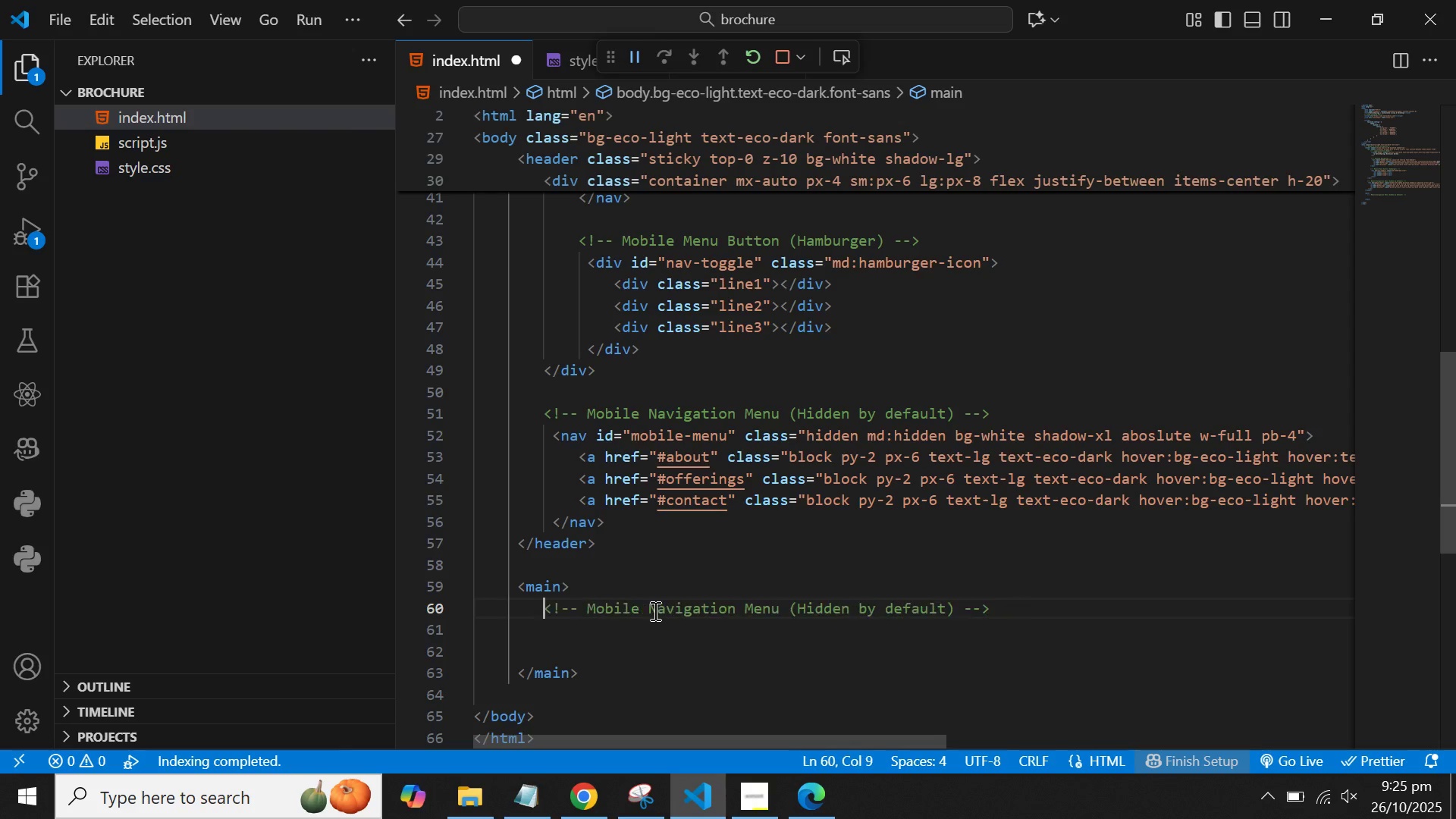 
key(Backspace)
 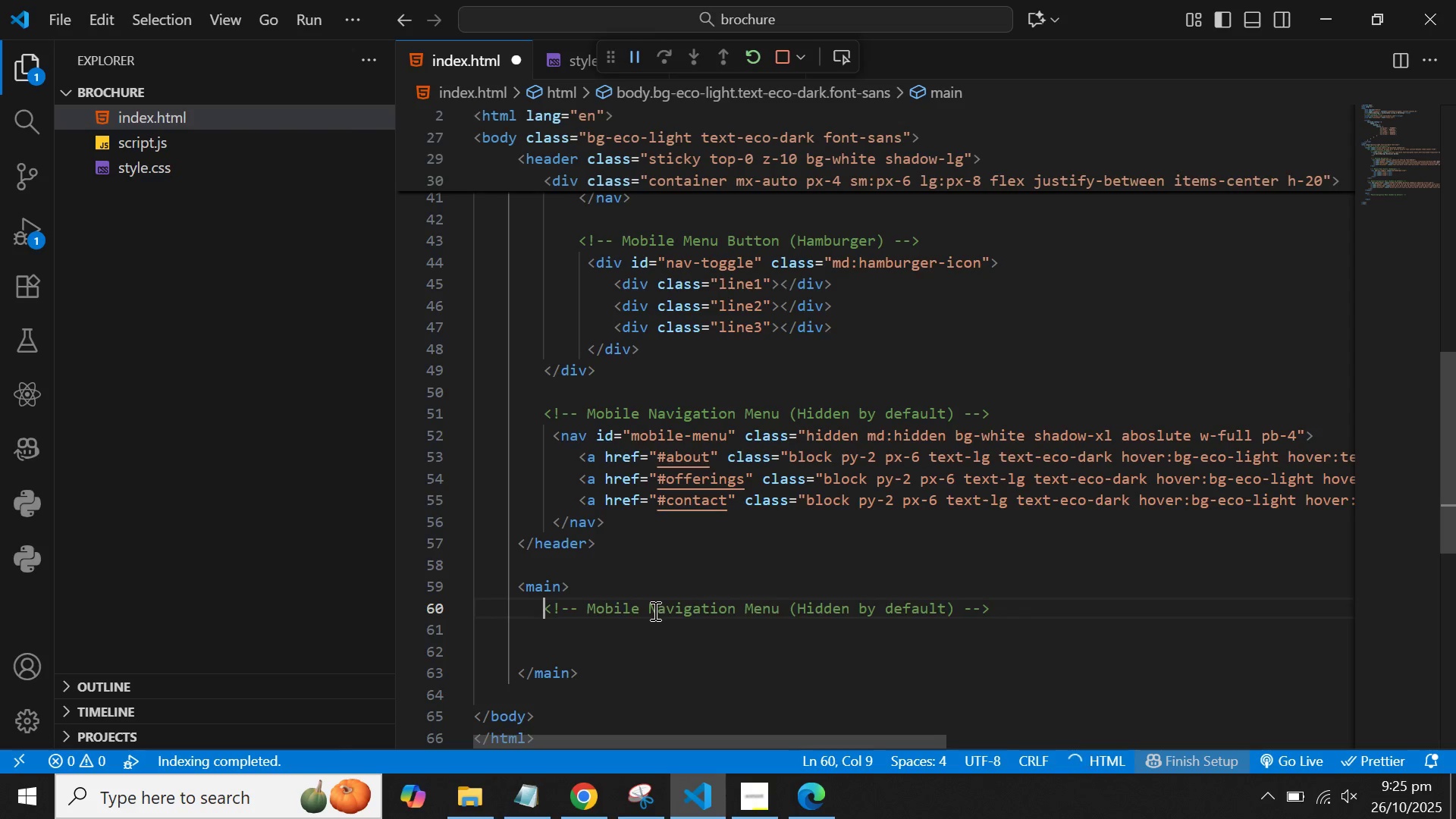 
key(Backspace)
 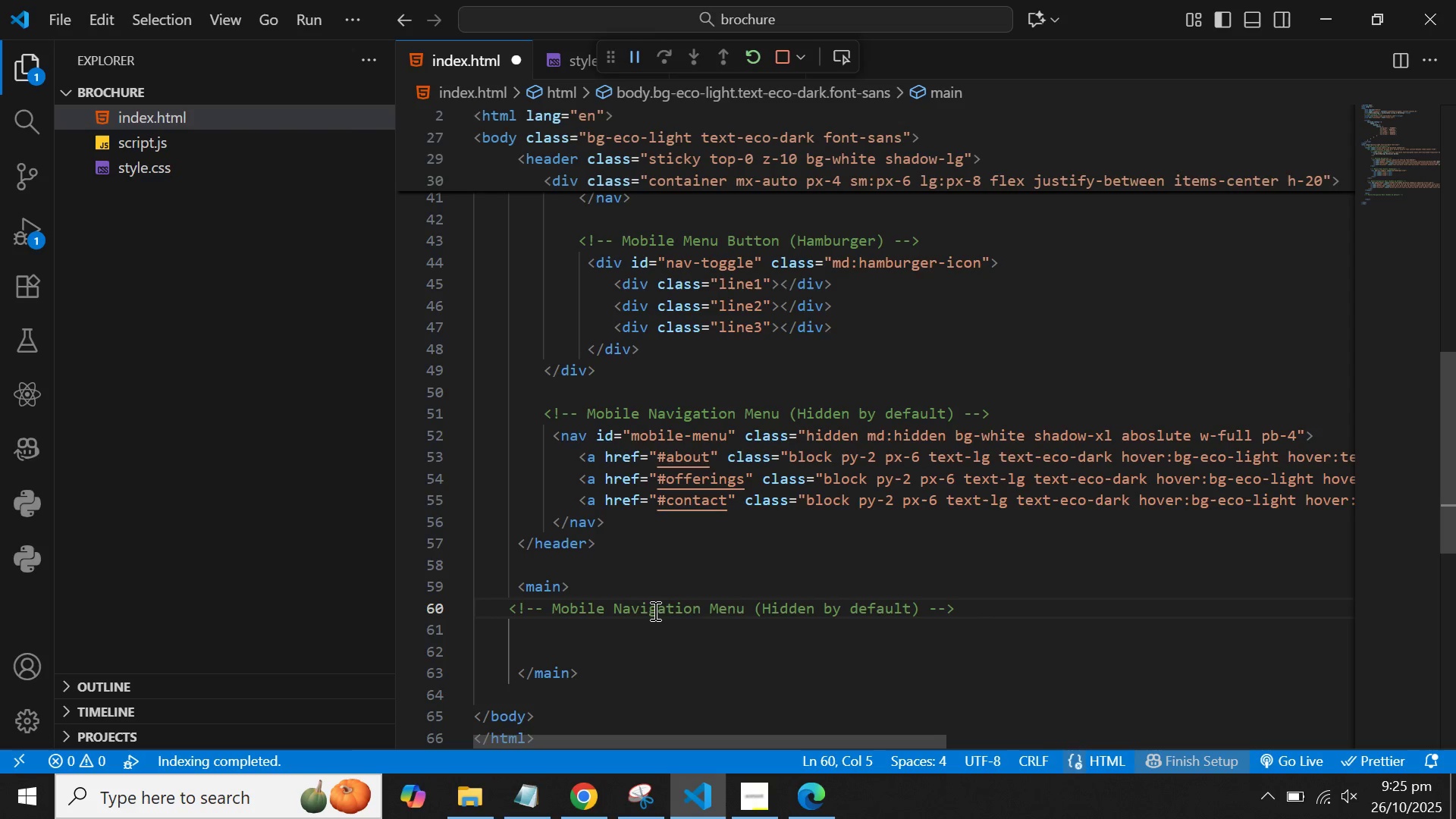 
key(Tab)
 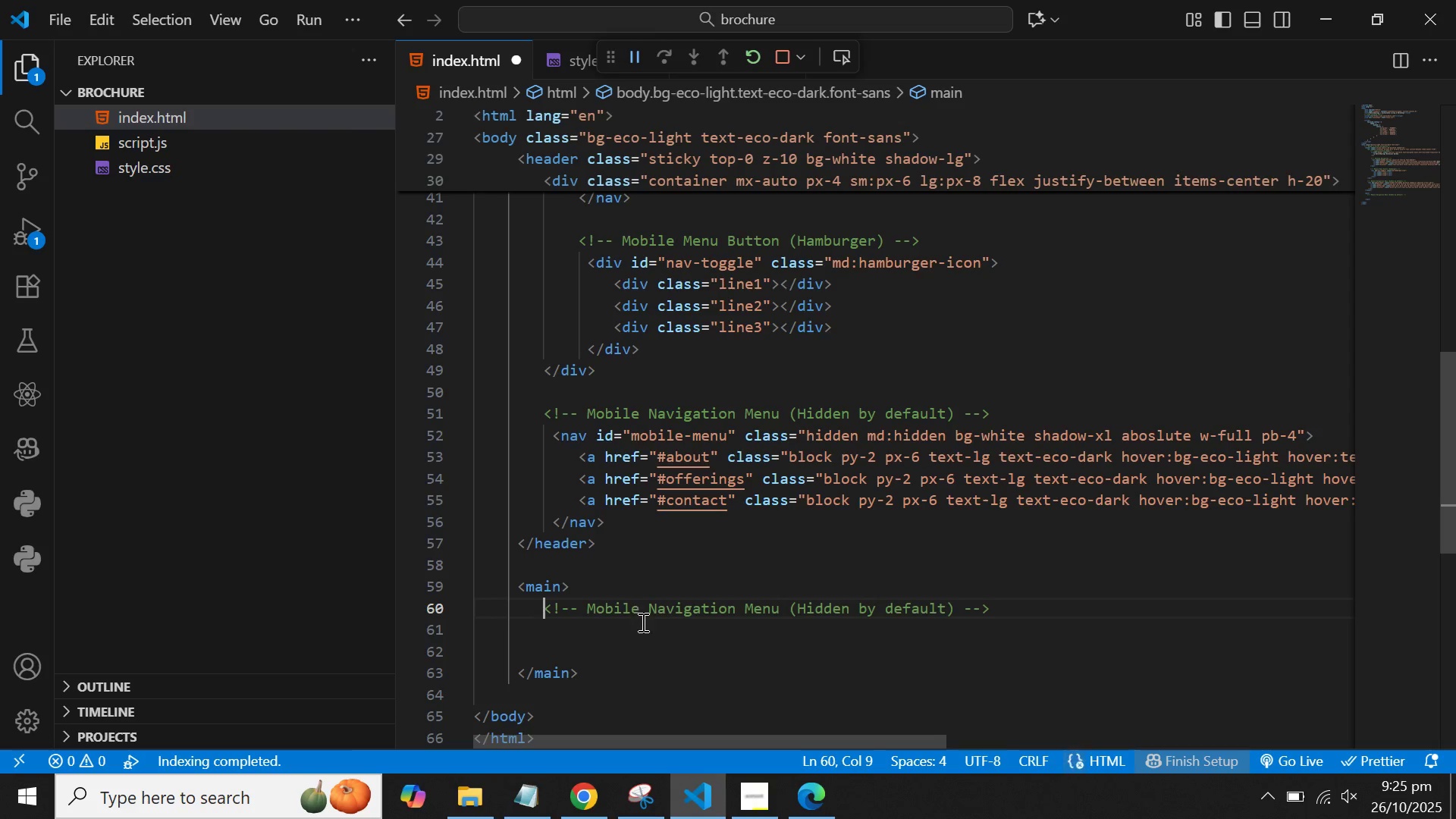 
left_click([567, 624])
 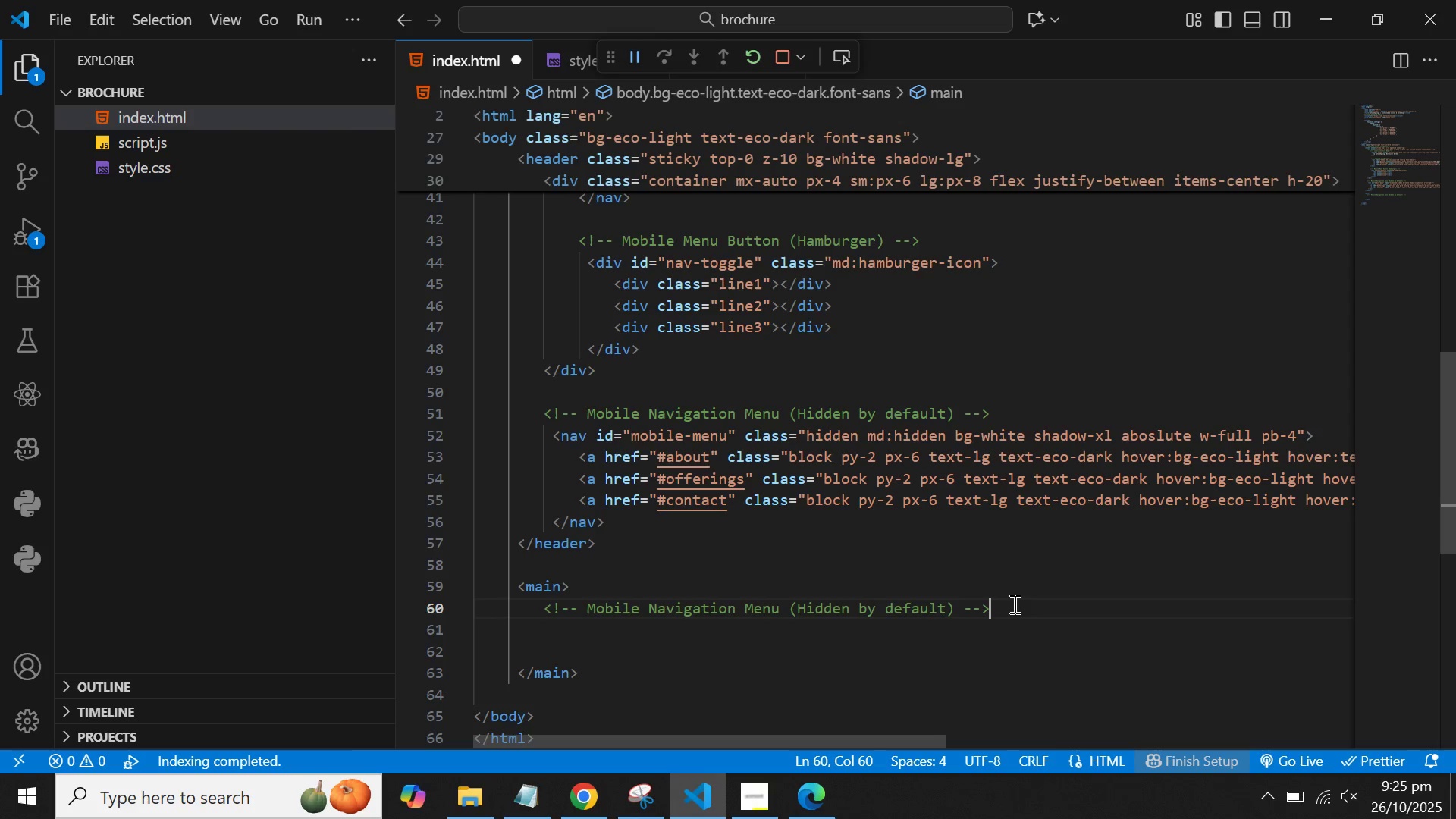 
left_click([1013, 604])
 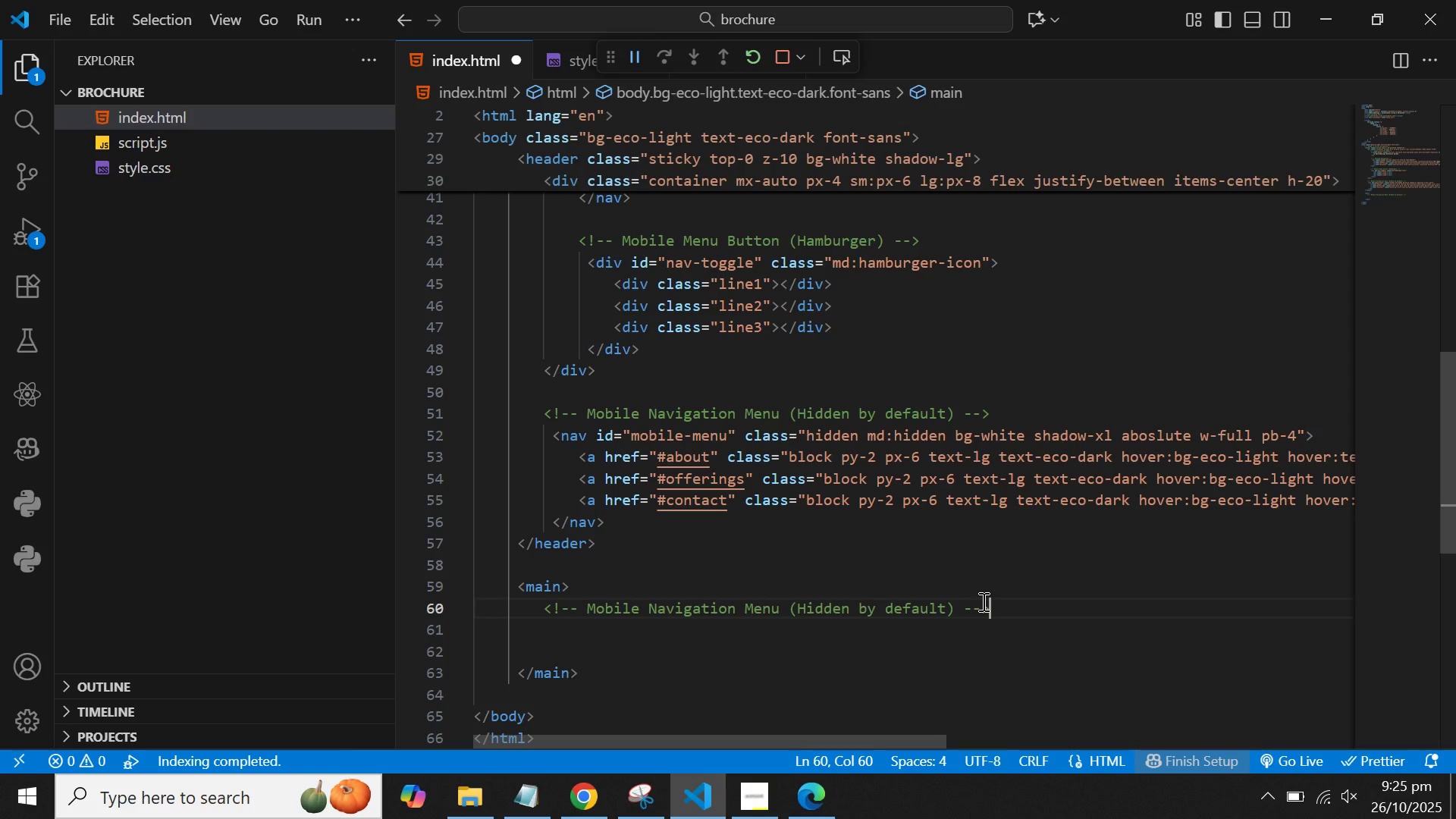 
key(Enter)
 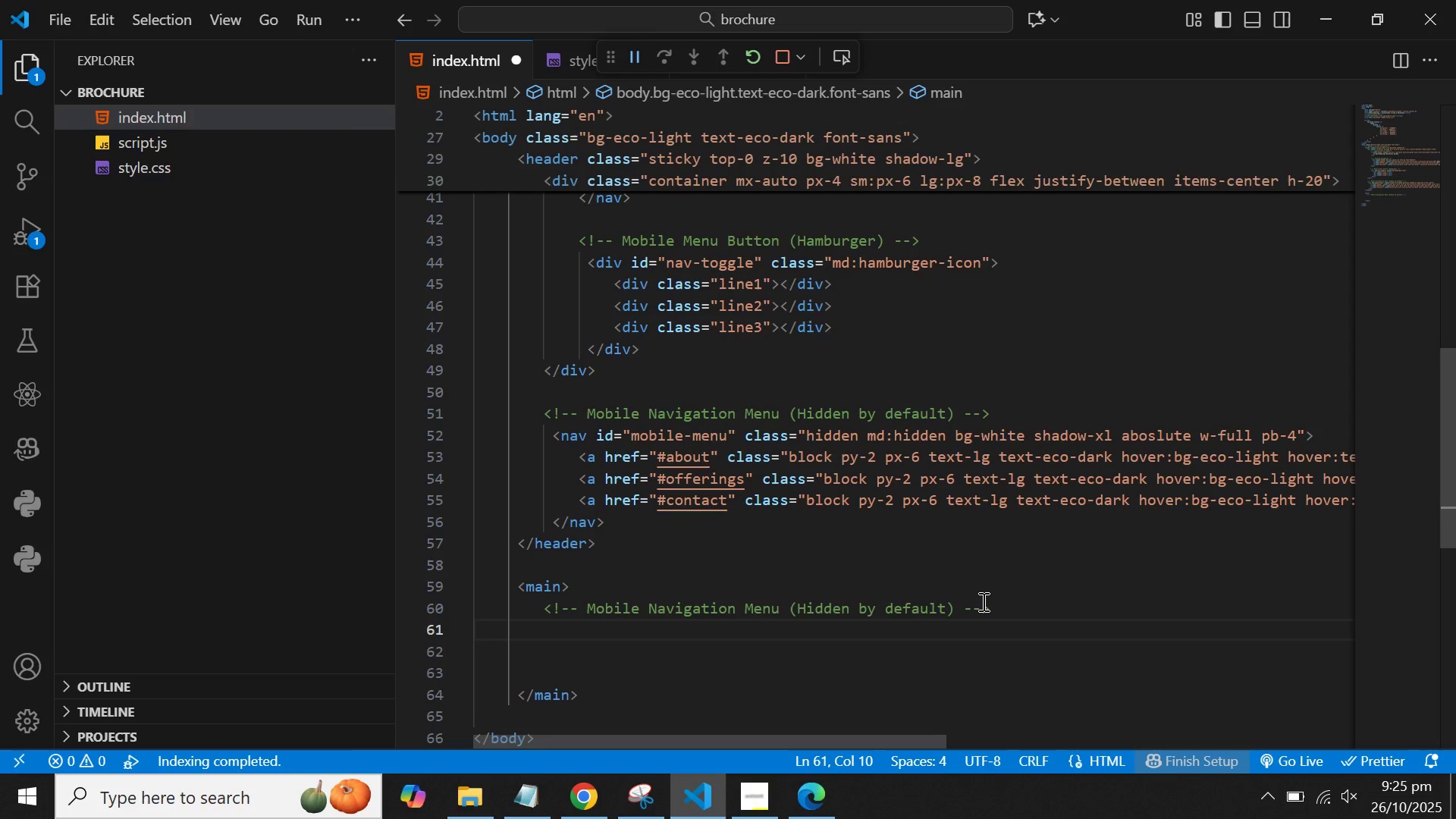 
wait(5.19)
 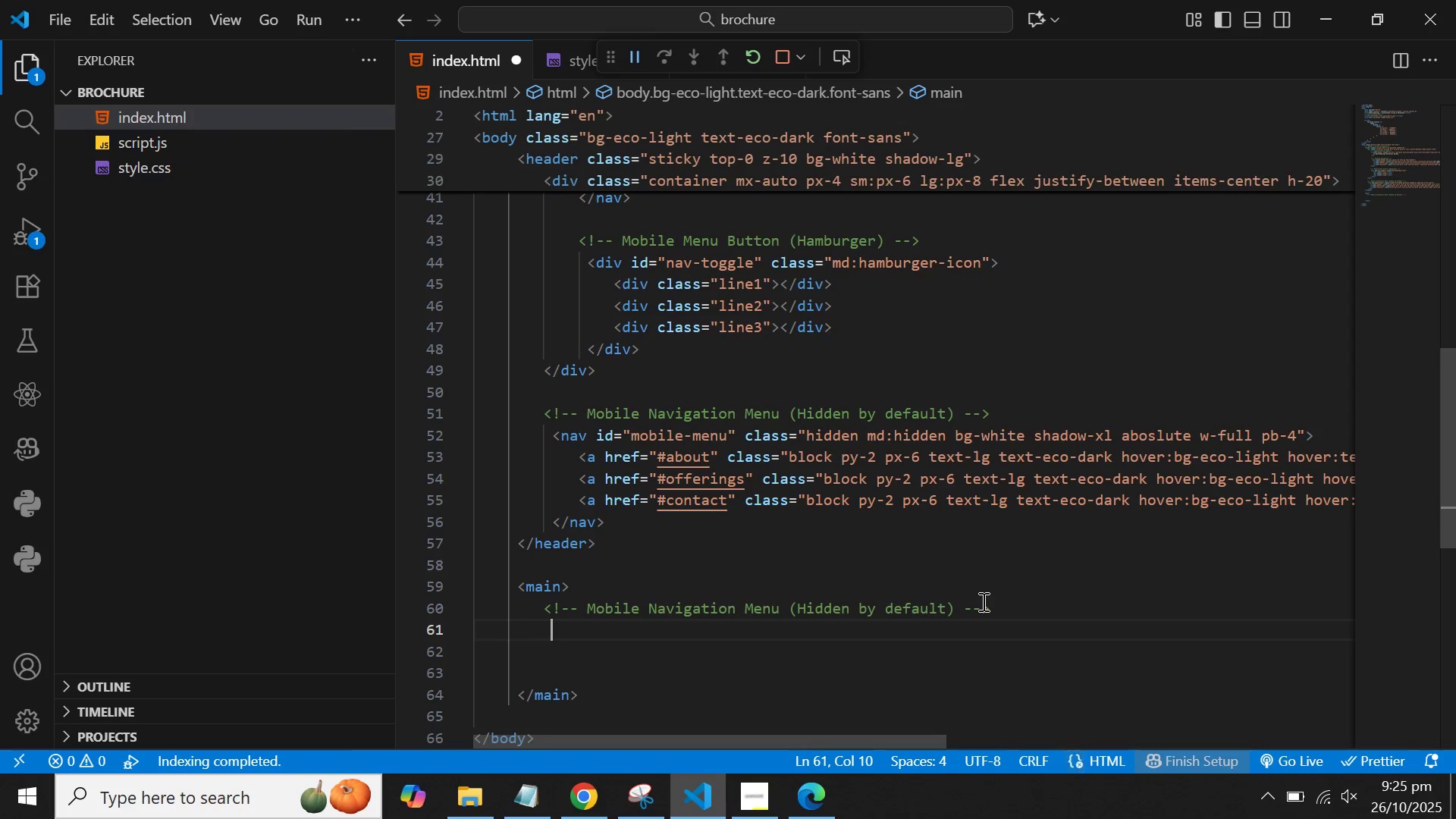 
key(Shift+Comma)
 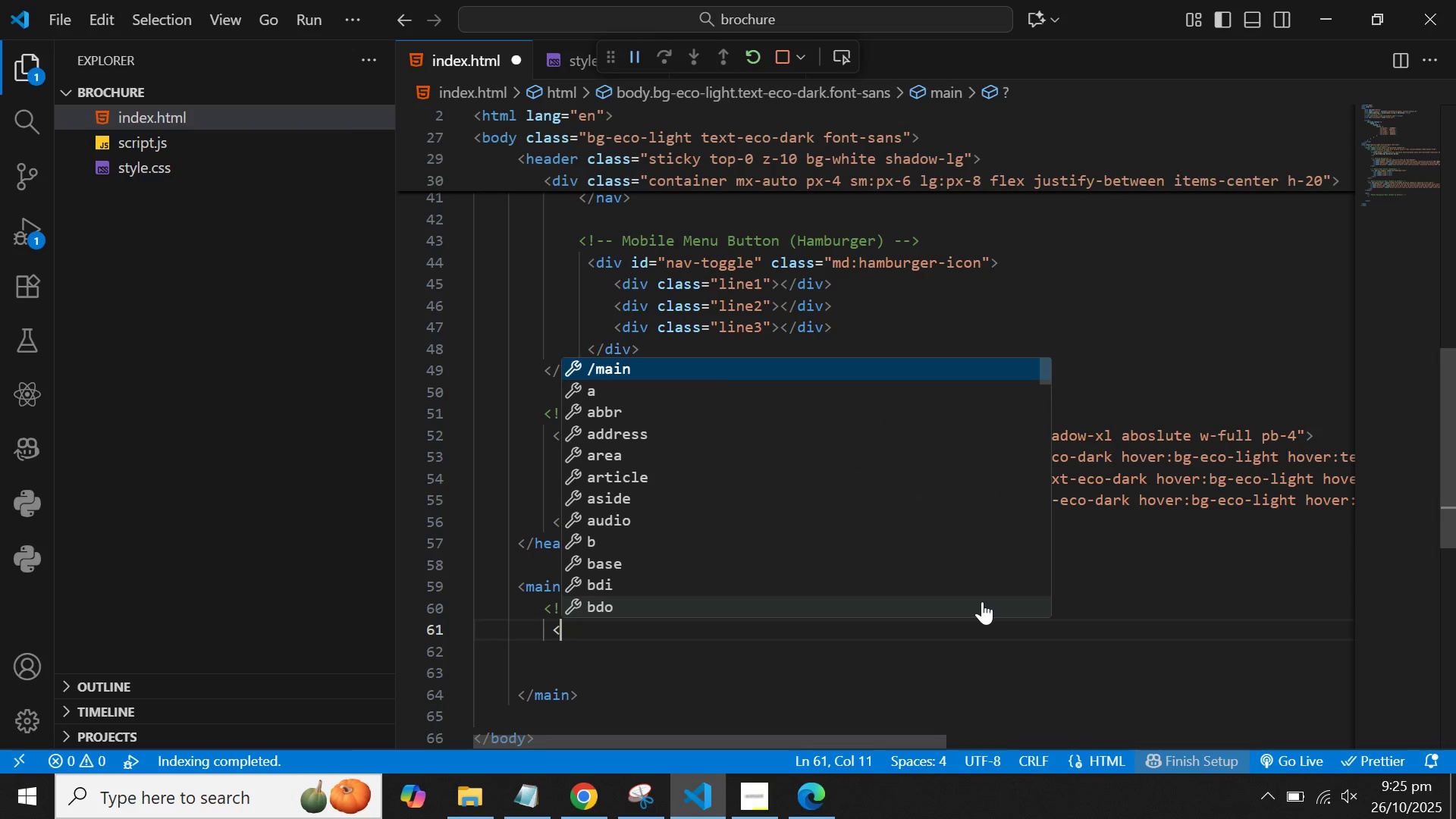 
wait(5.33)
 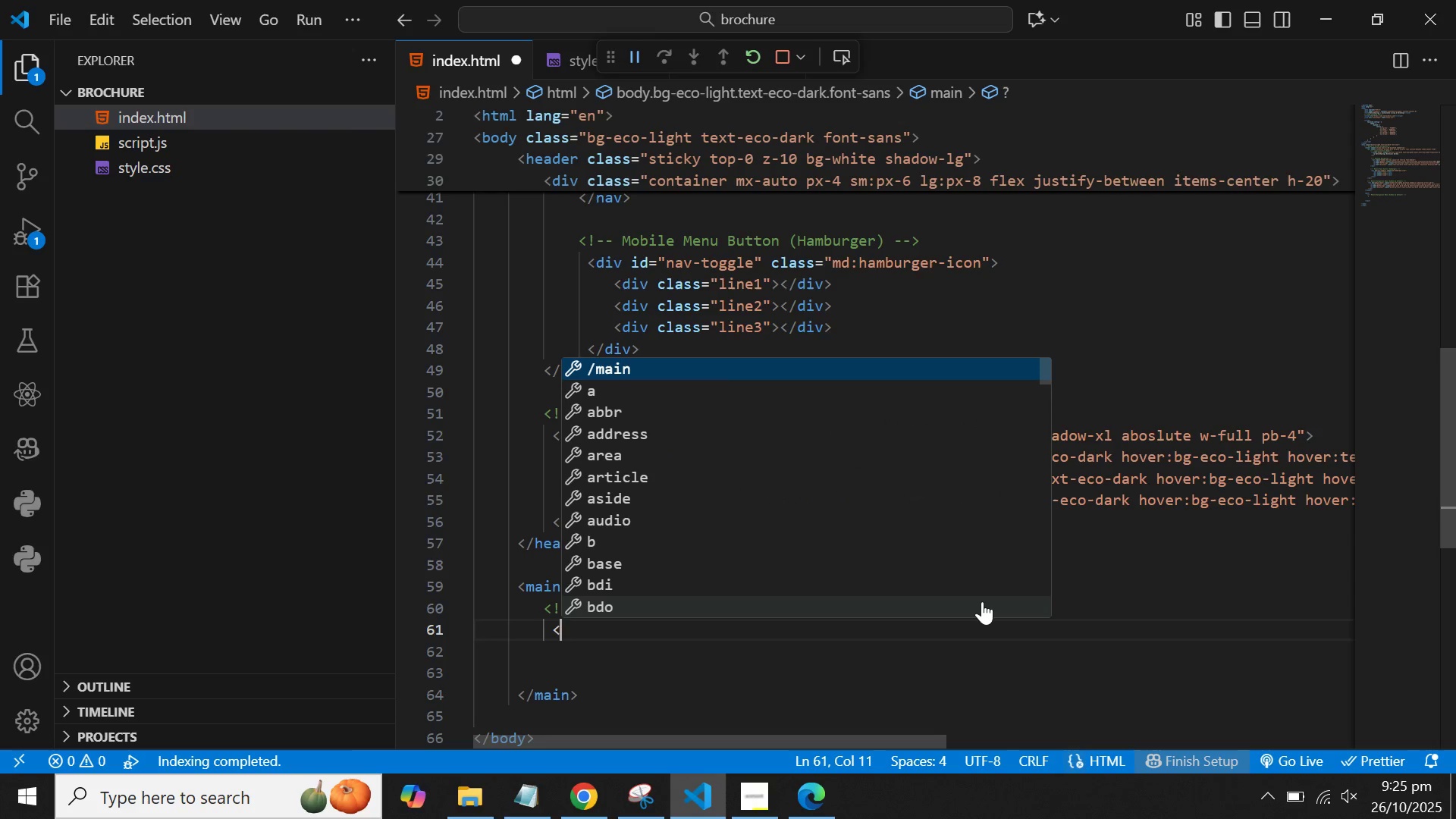 
key(Backspace)
 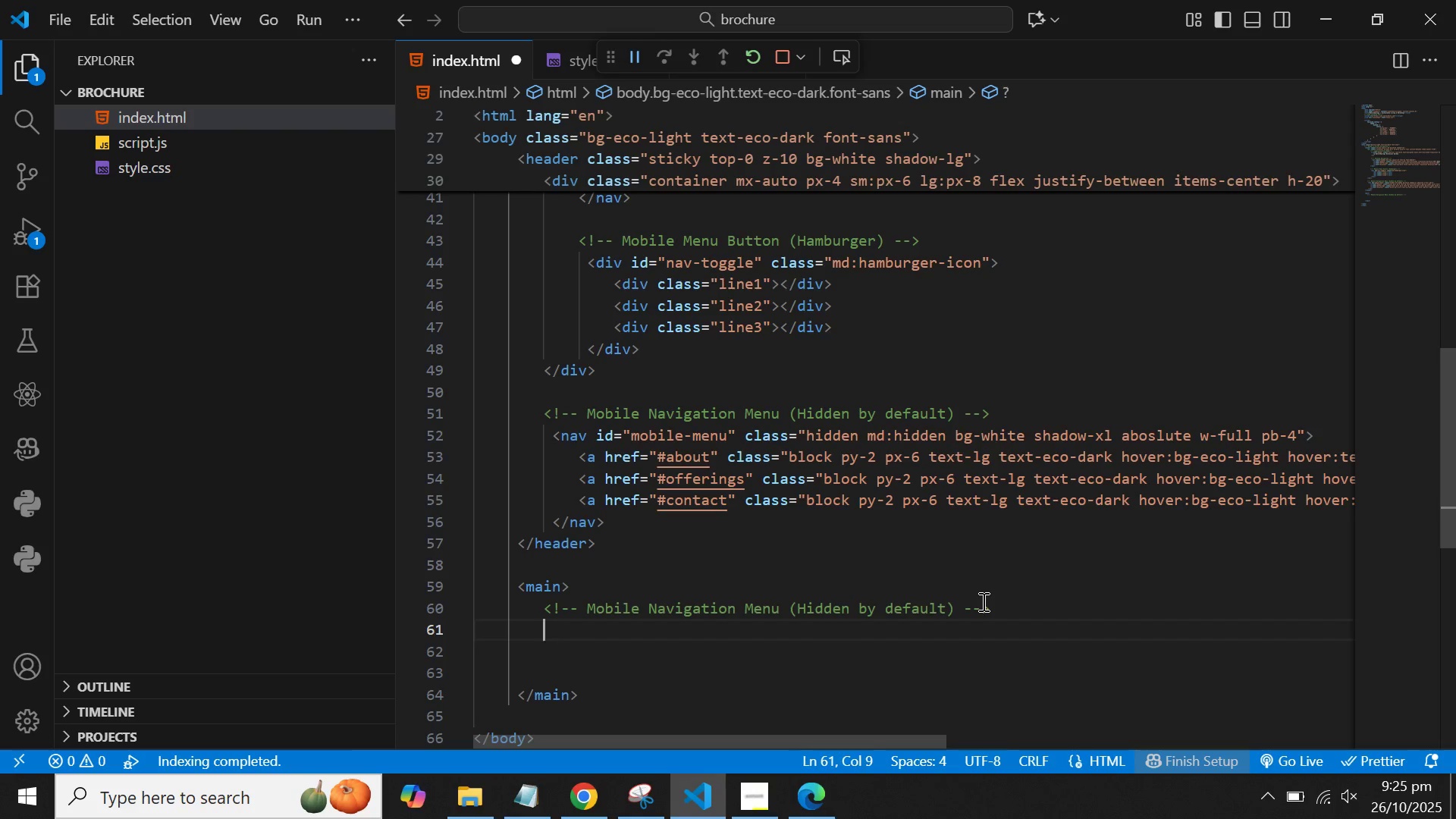 
key(Backspace)
 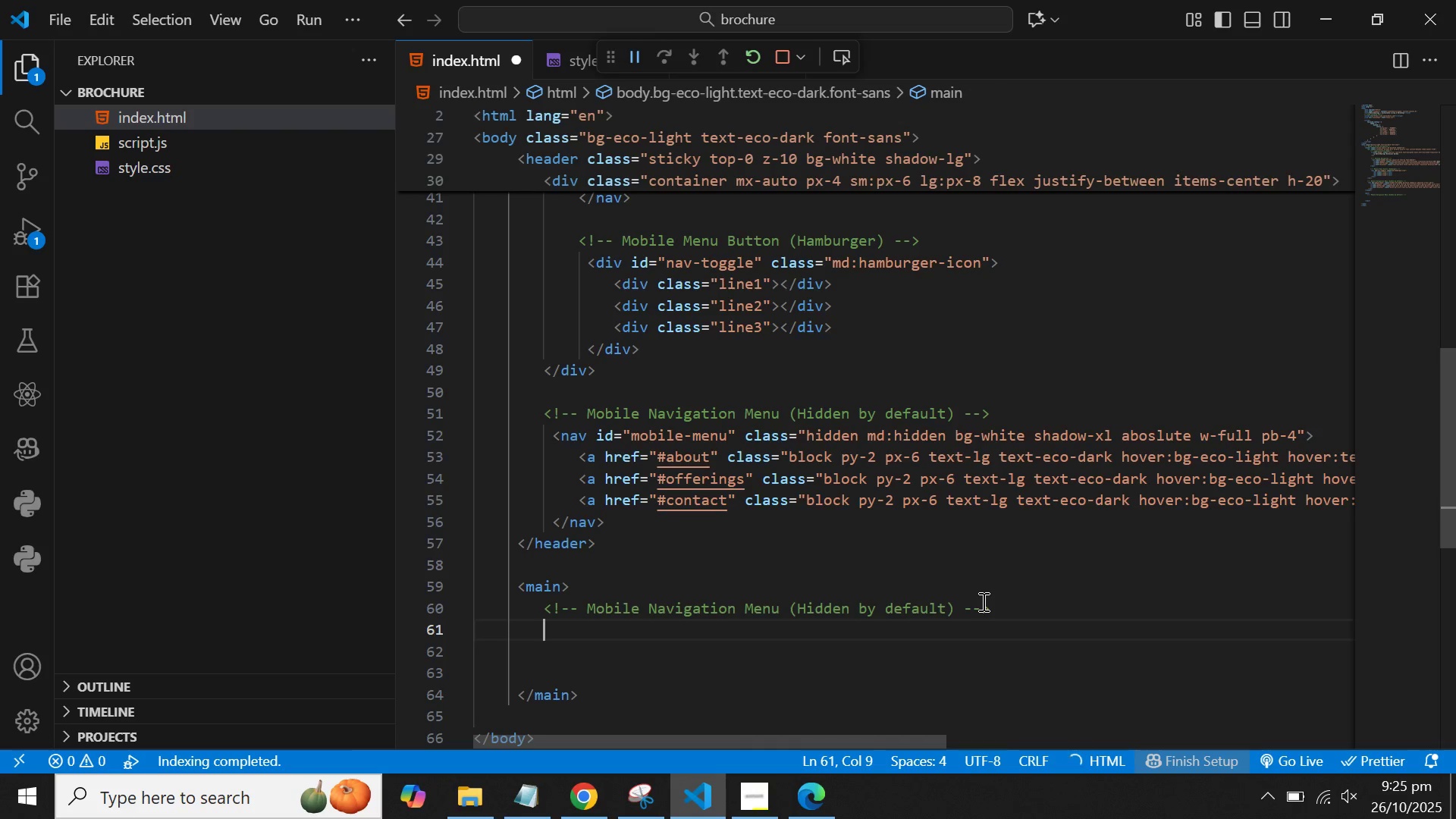 
key(Backspace)
 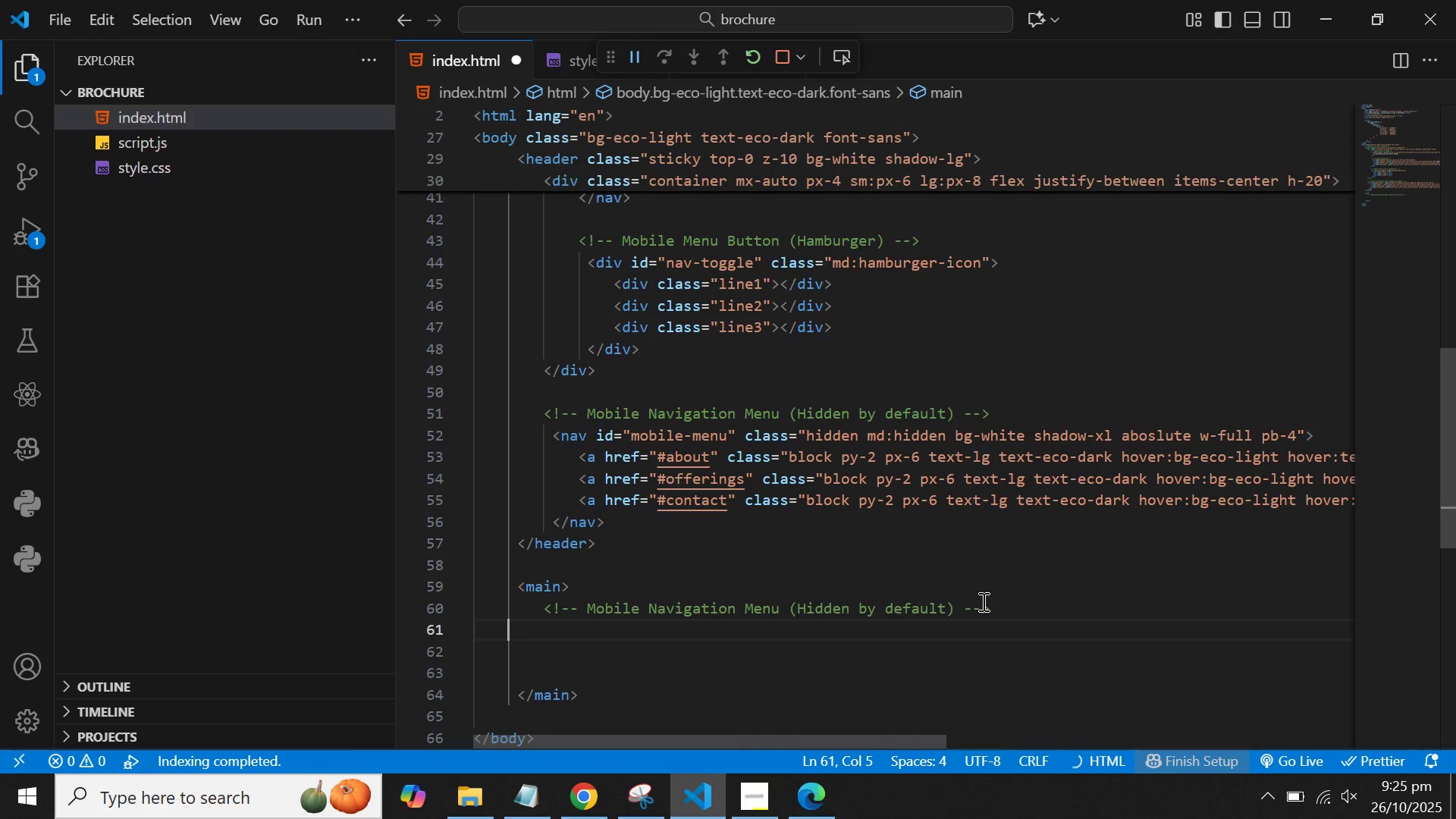 
key(Backspace)
 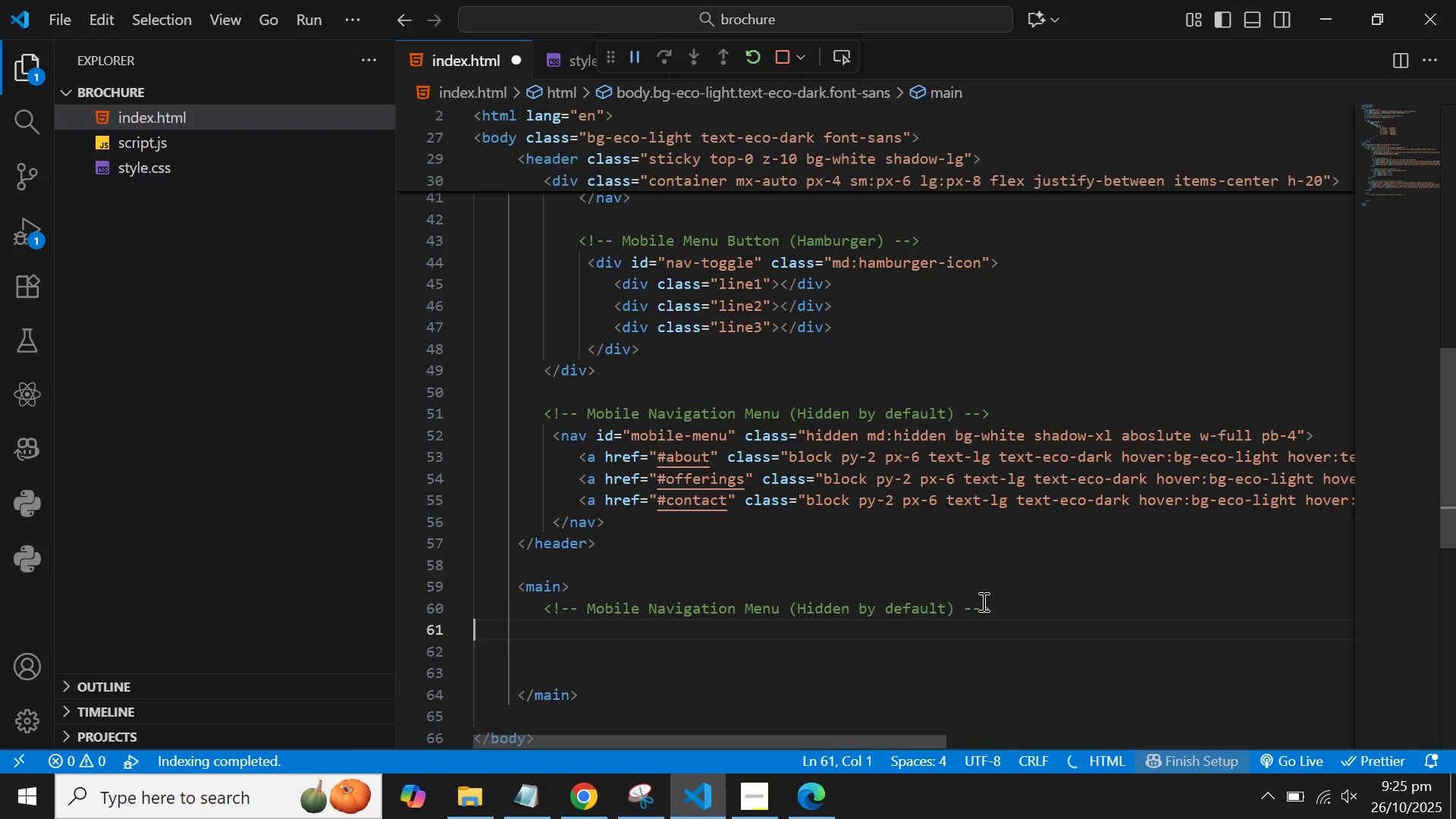 
key(Backspace)
 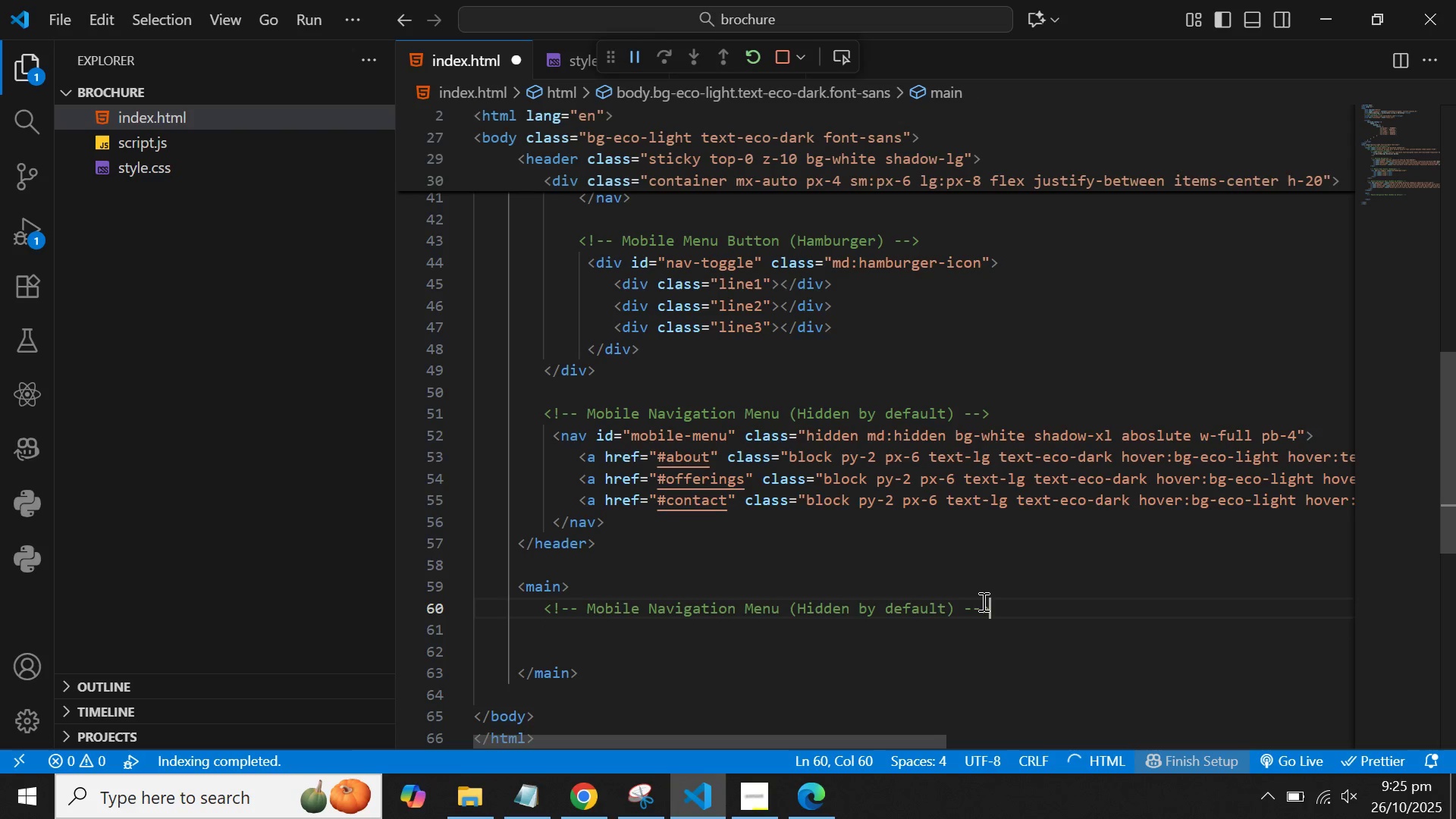 
key(Backspace)
 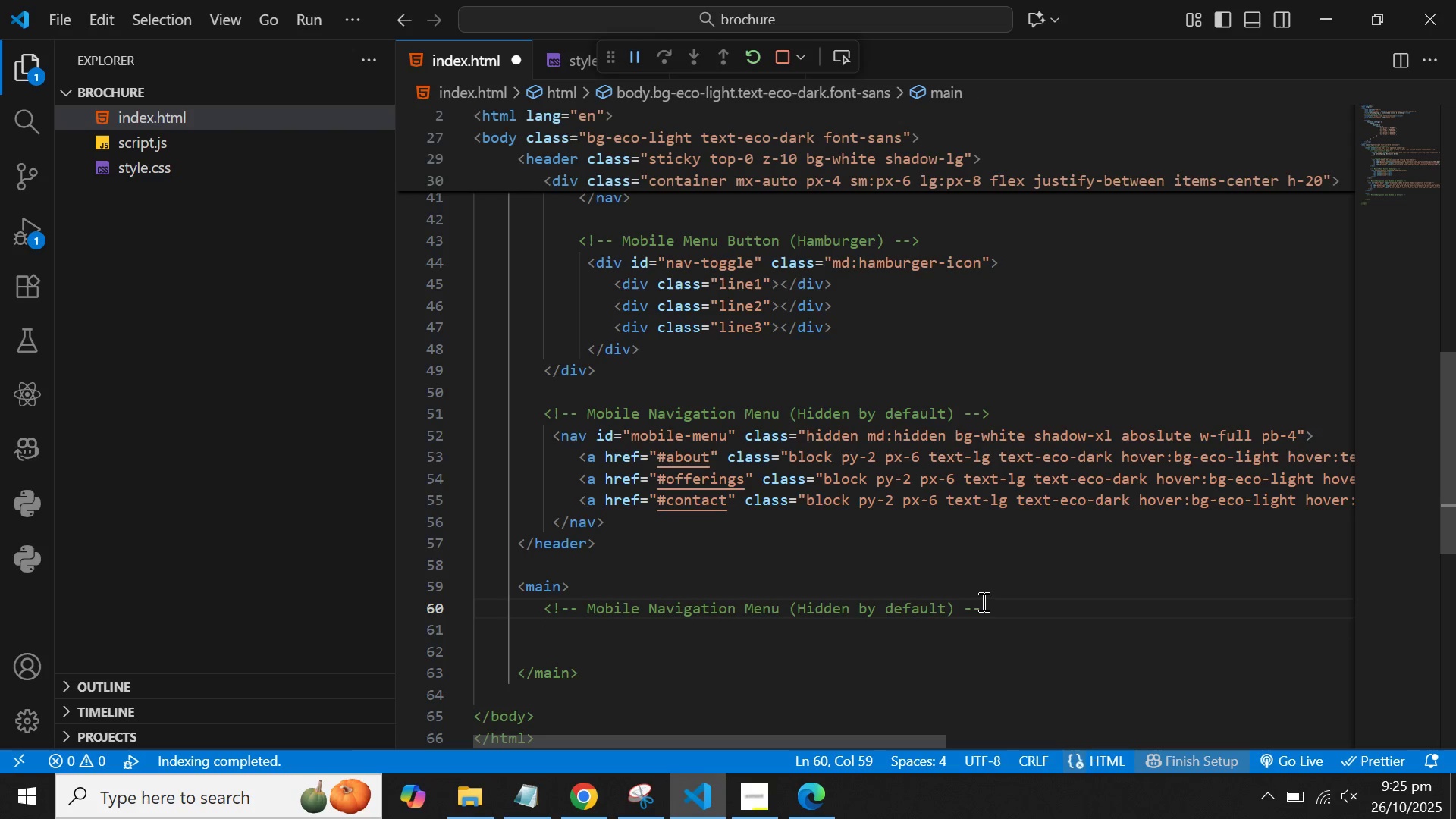 
key(ArrowRight)
 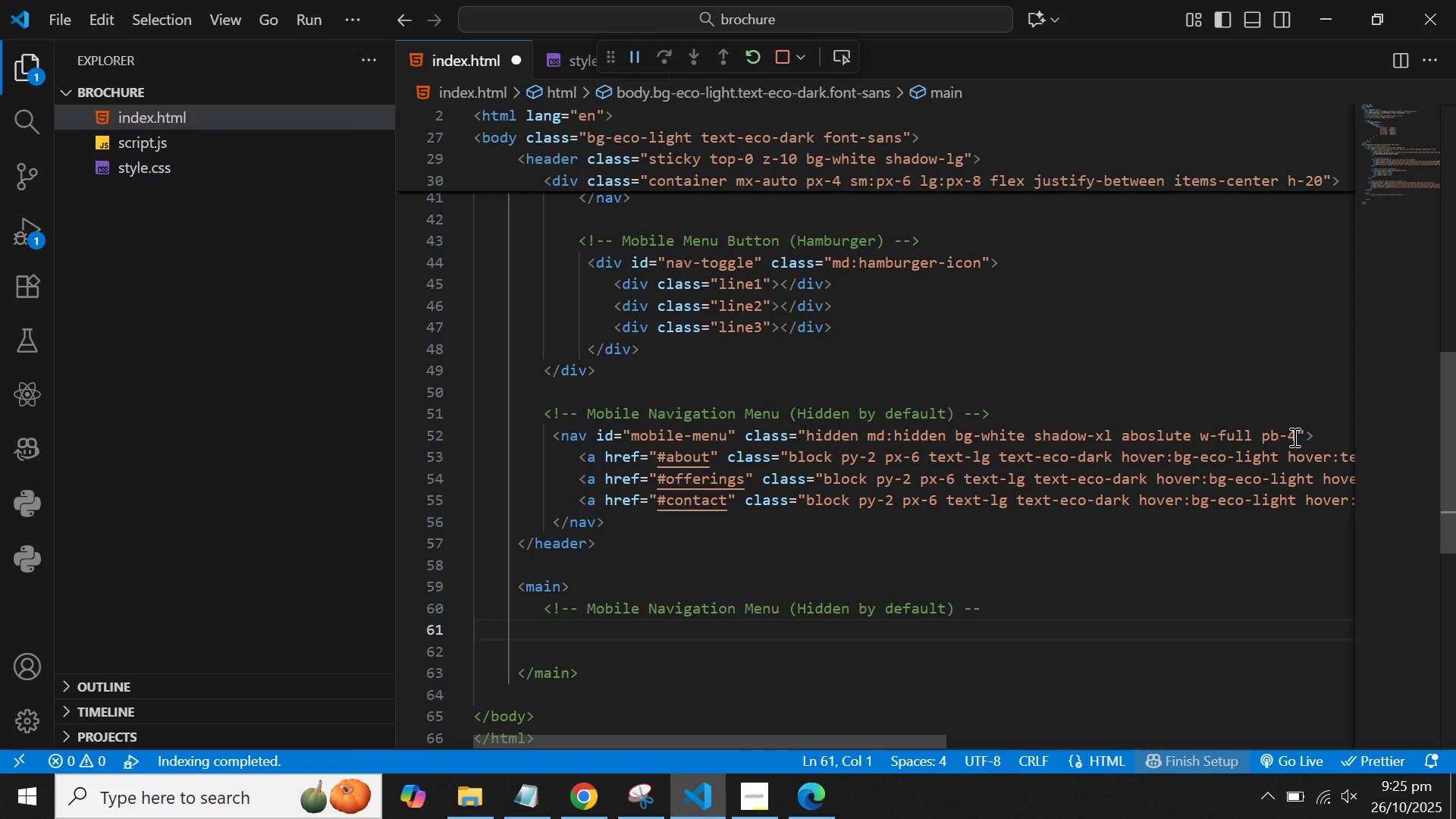 
key(ArrowLeft)
 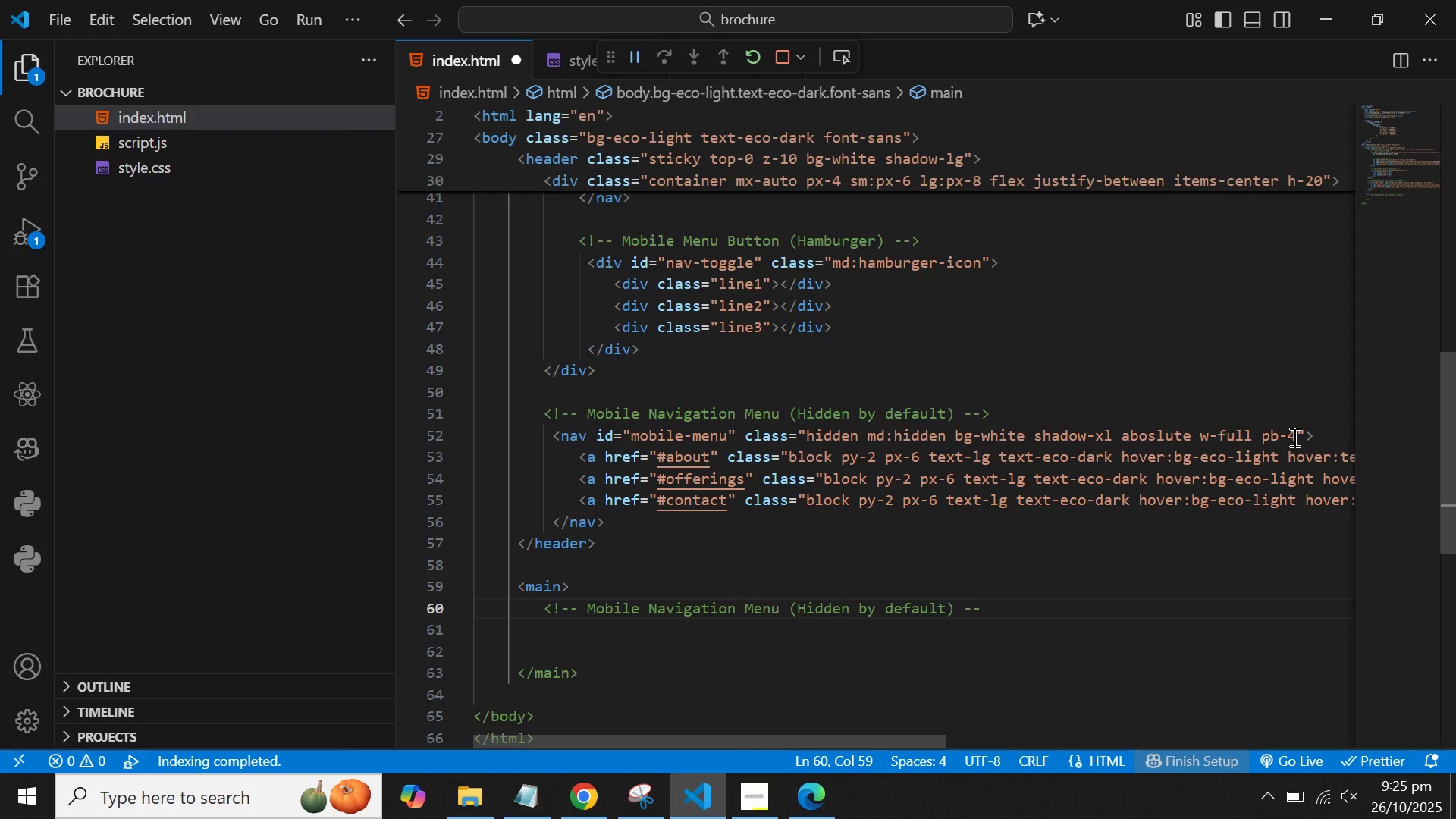 
key(Shift+Period)
 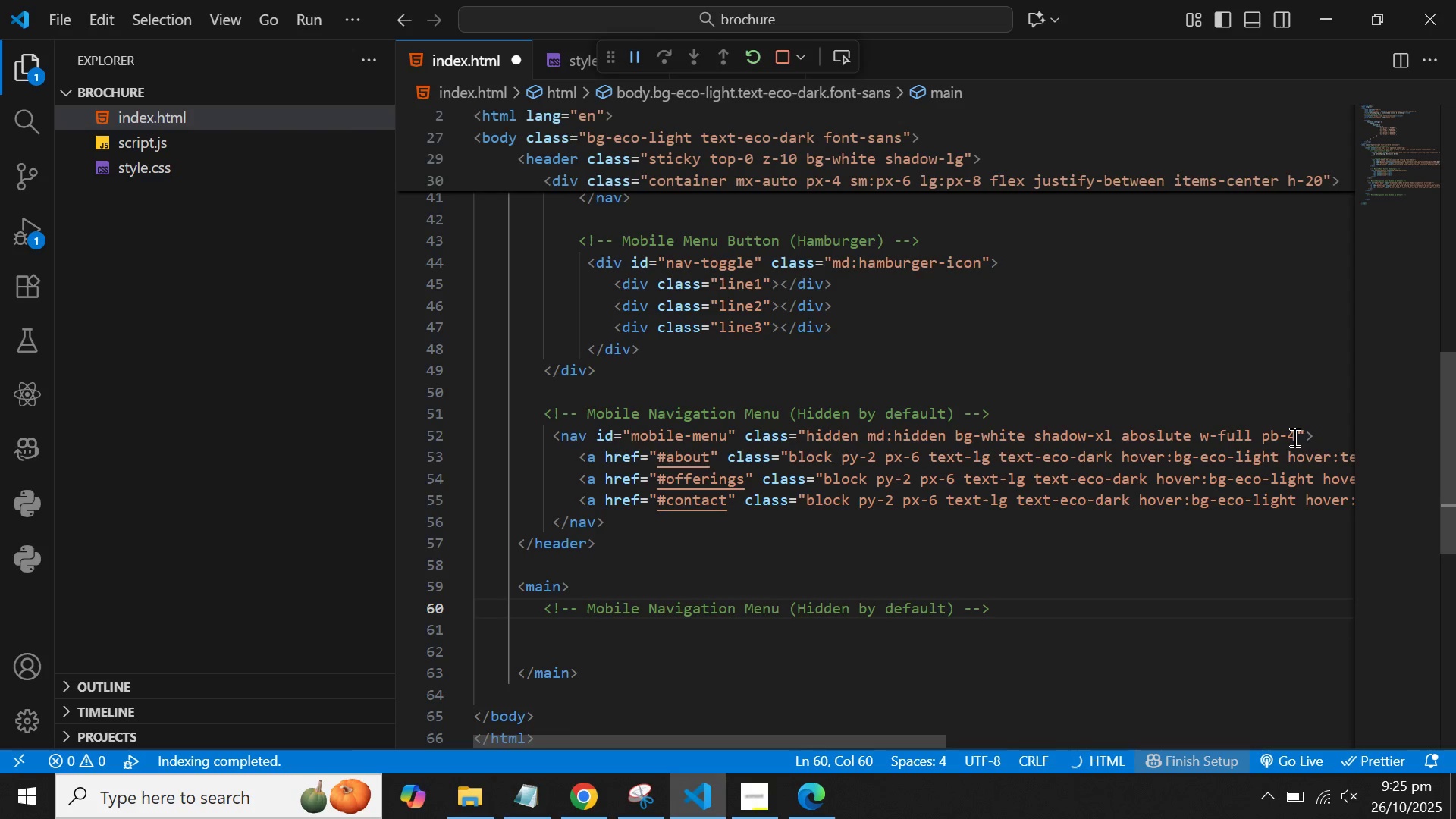 
key(Enter)
 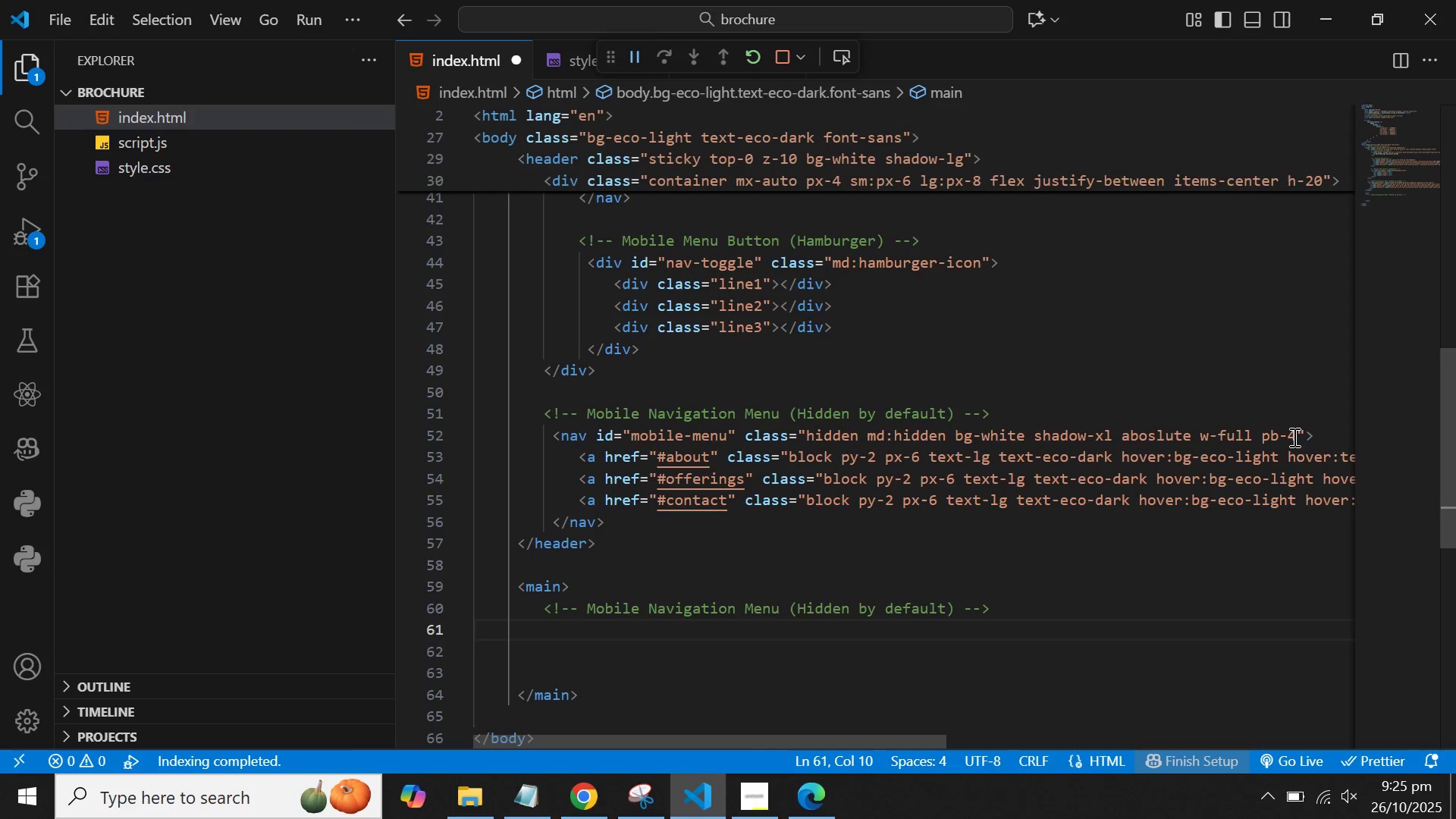 
hold_key(key=ShiftLeft, duration=1.52)
 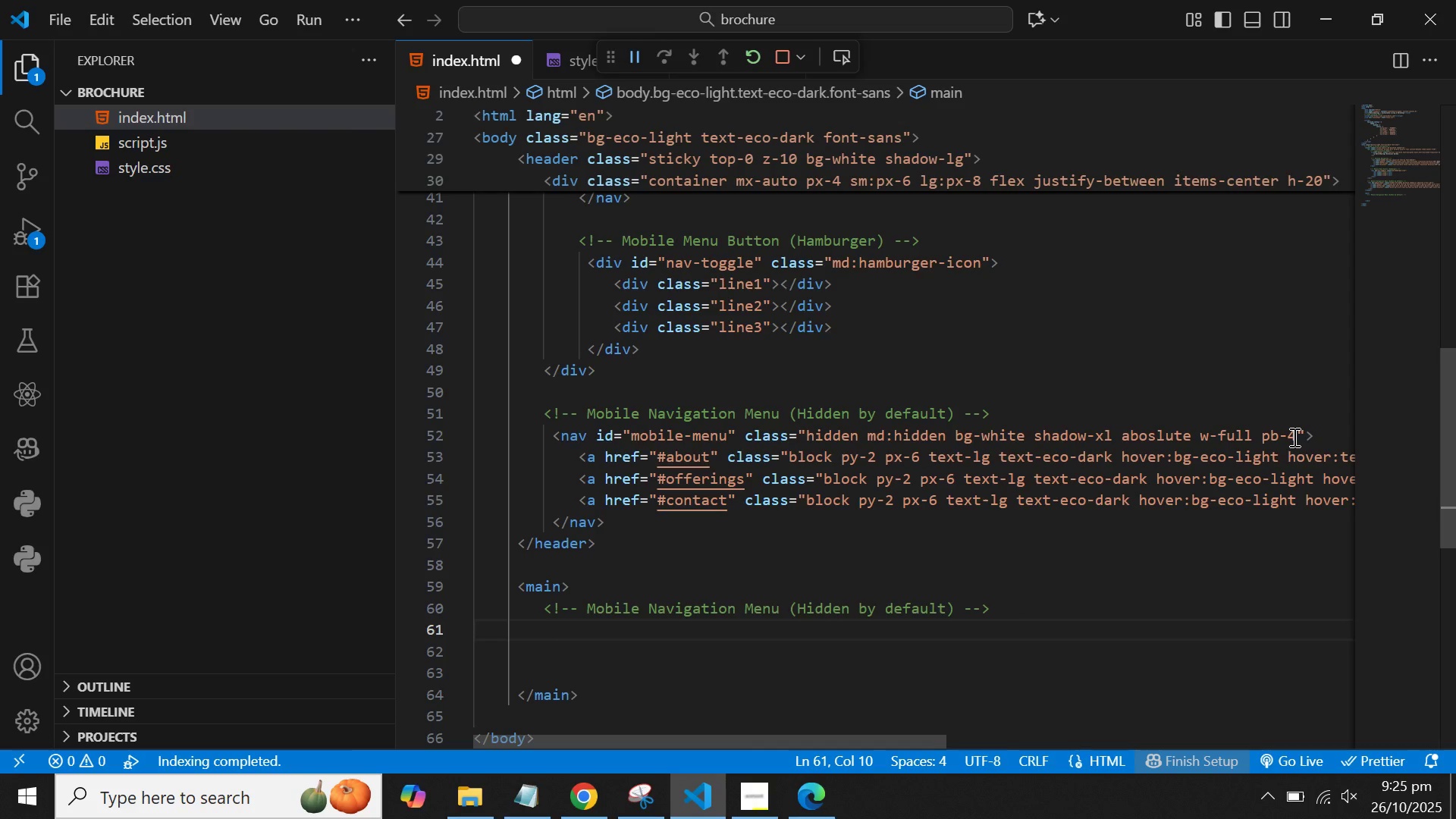 
hold_key(key=ShiftLeft, duration=0.96)
 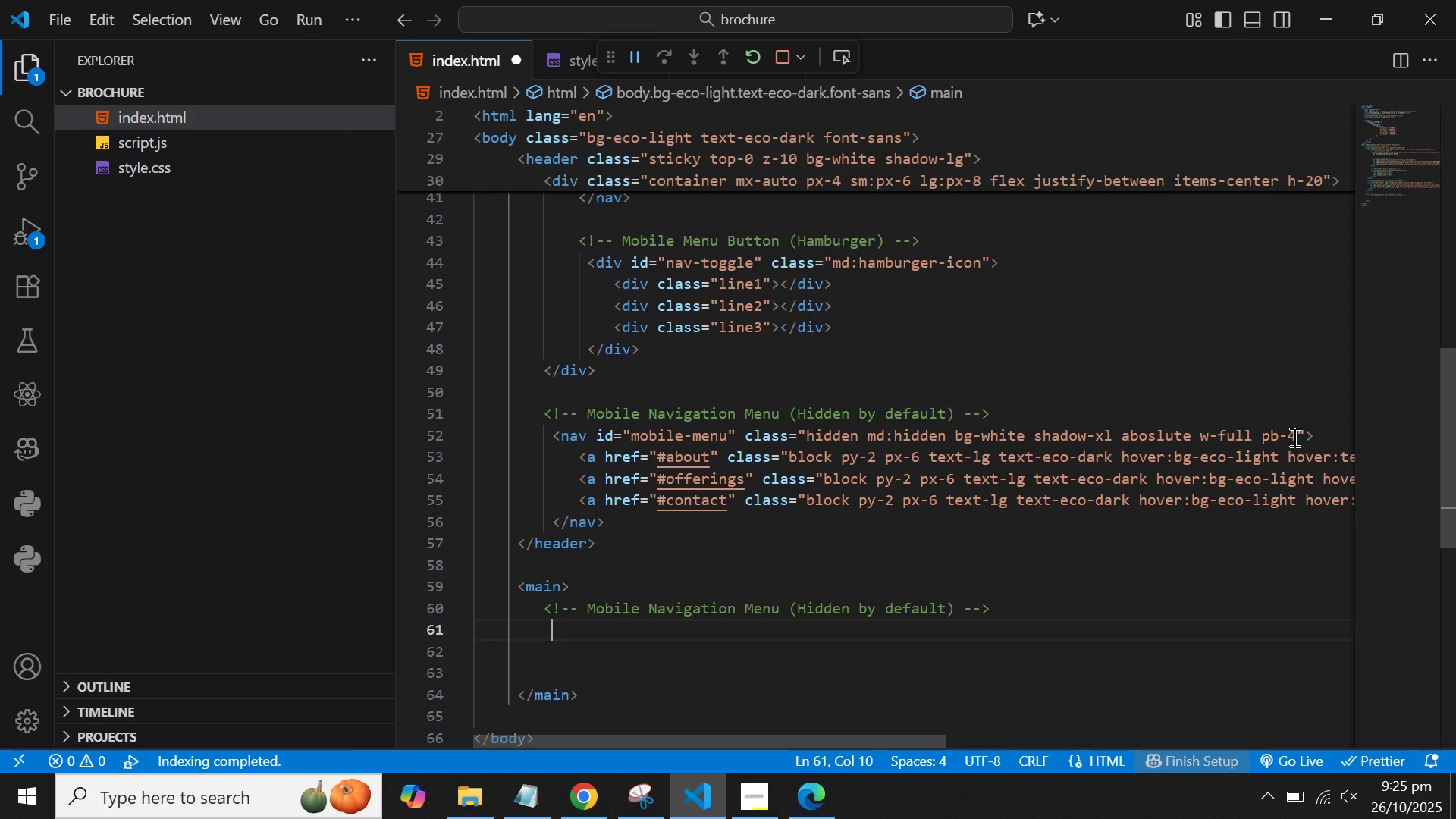 
type(>)
key(Backspace)
key(Backspace)
type(<secito)
key(Backspace)
key(Backspace)
key(Backspace)
 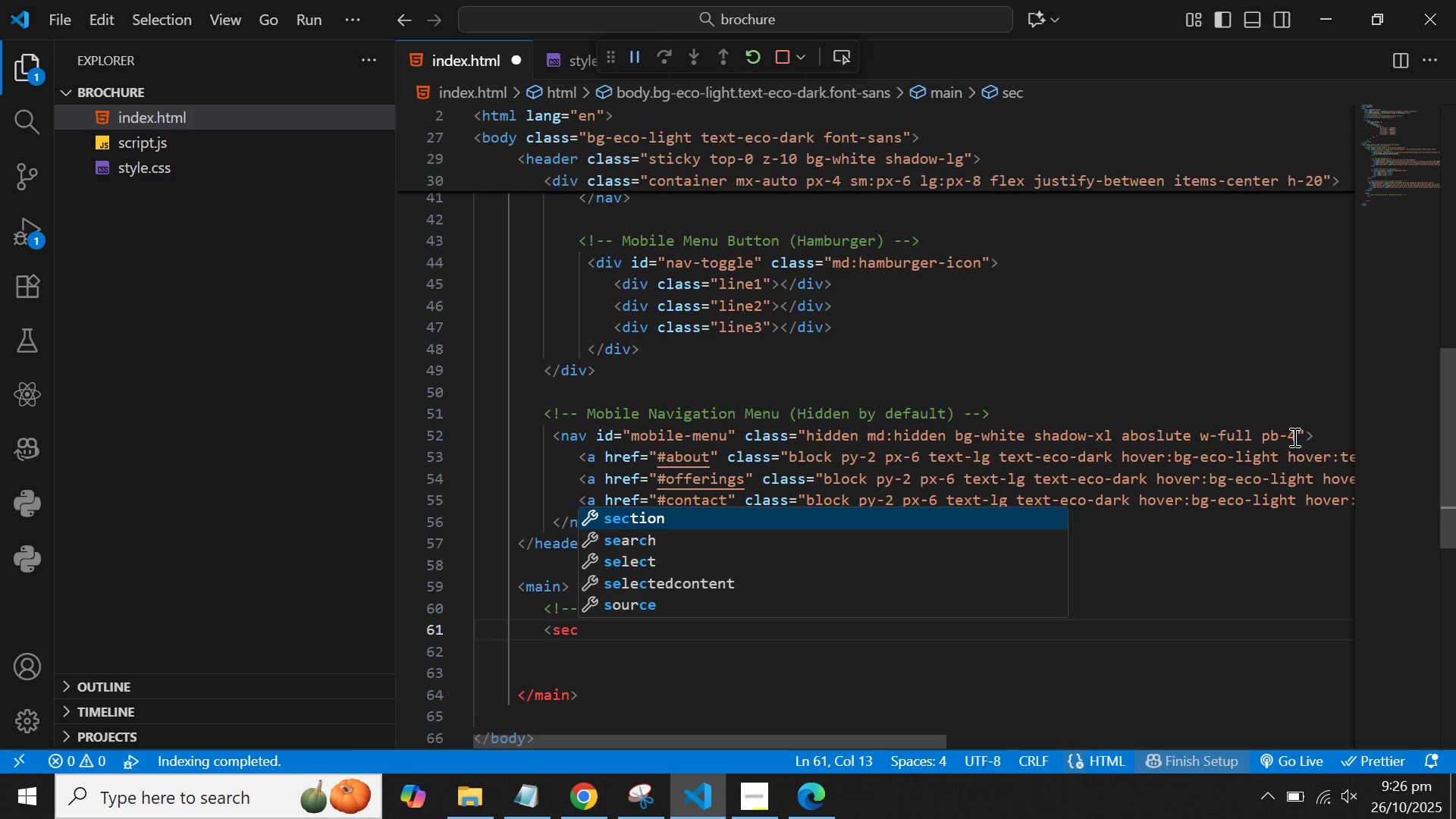 
key(Enter)
 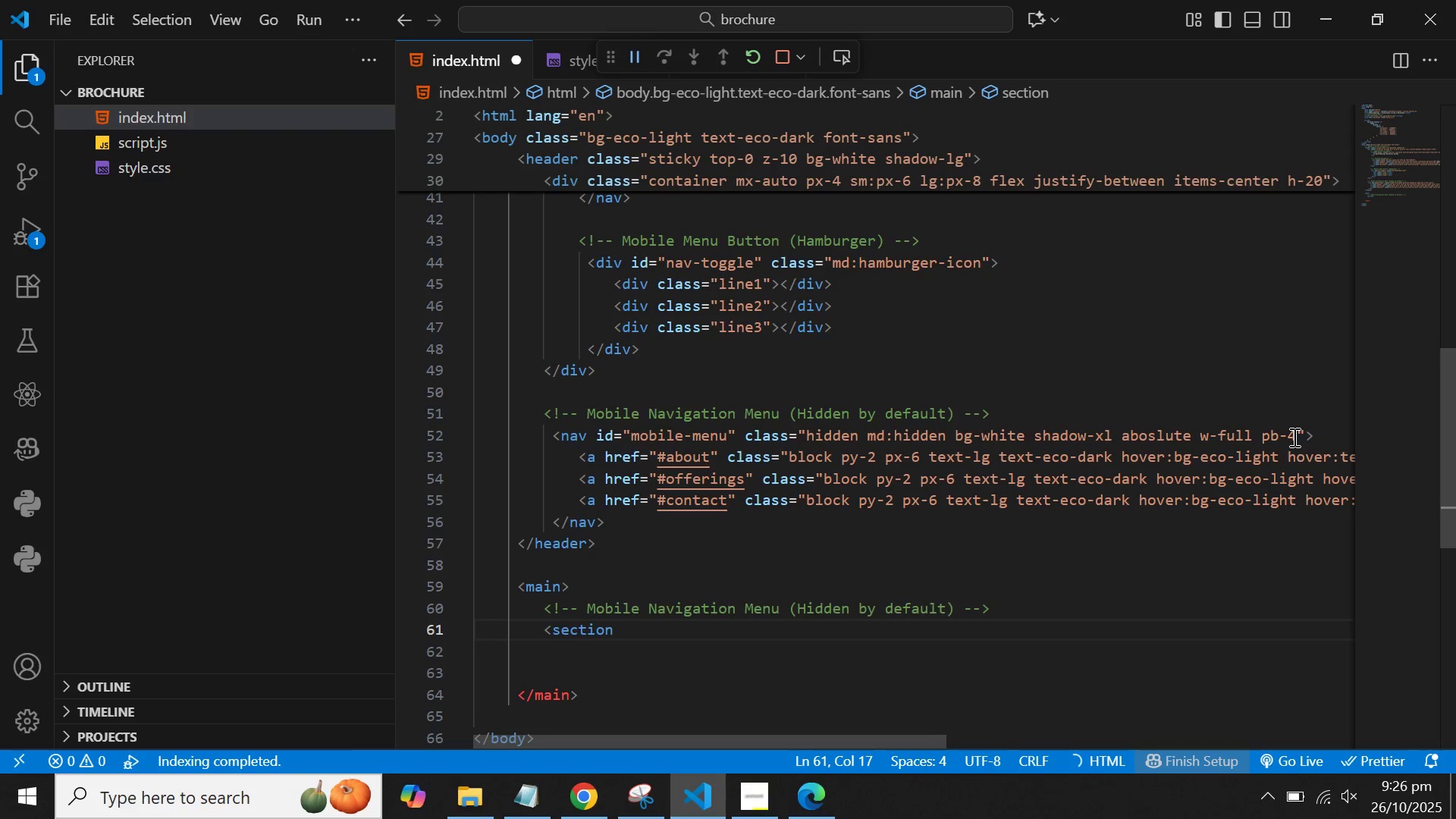 
key(Shift+Period)
 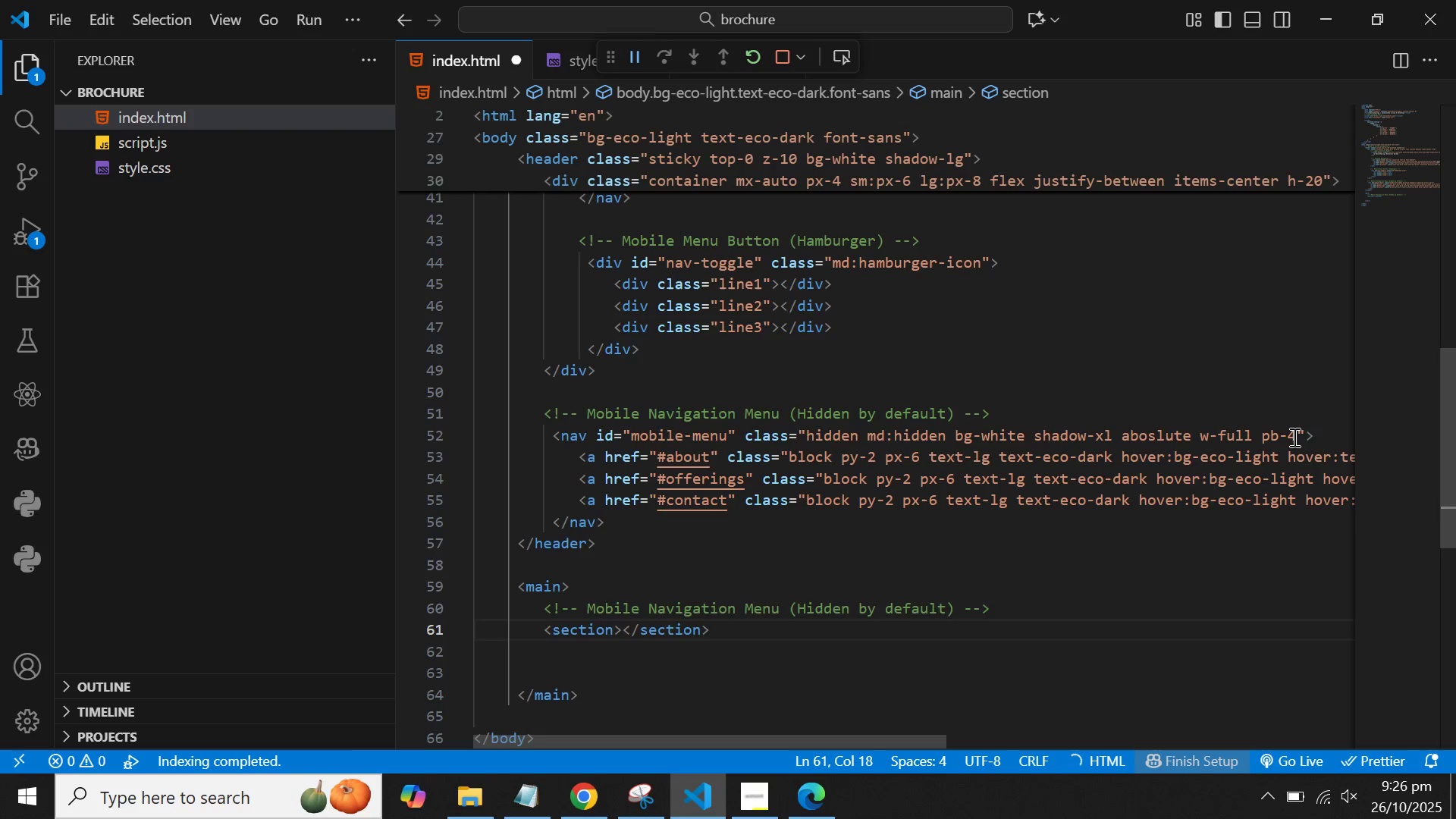 
key(Enter)
 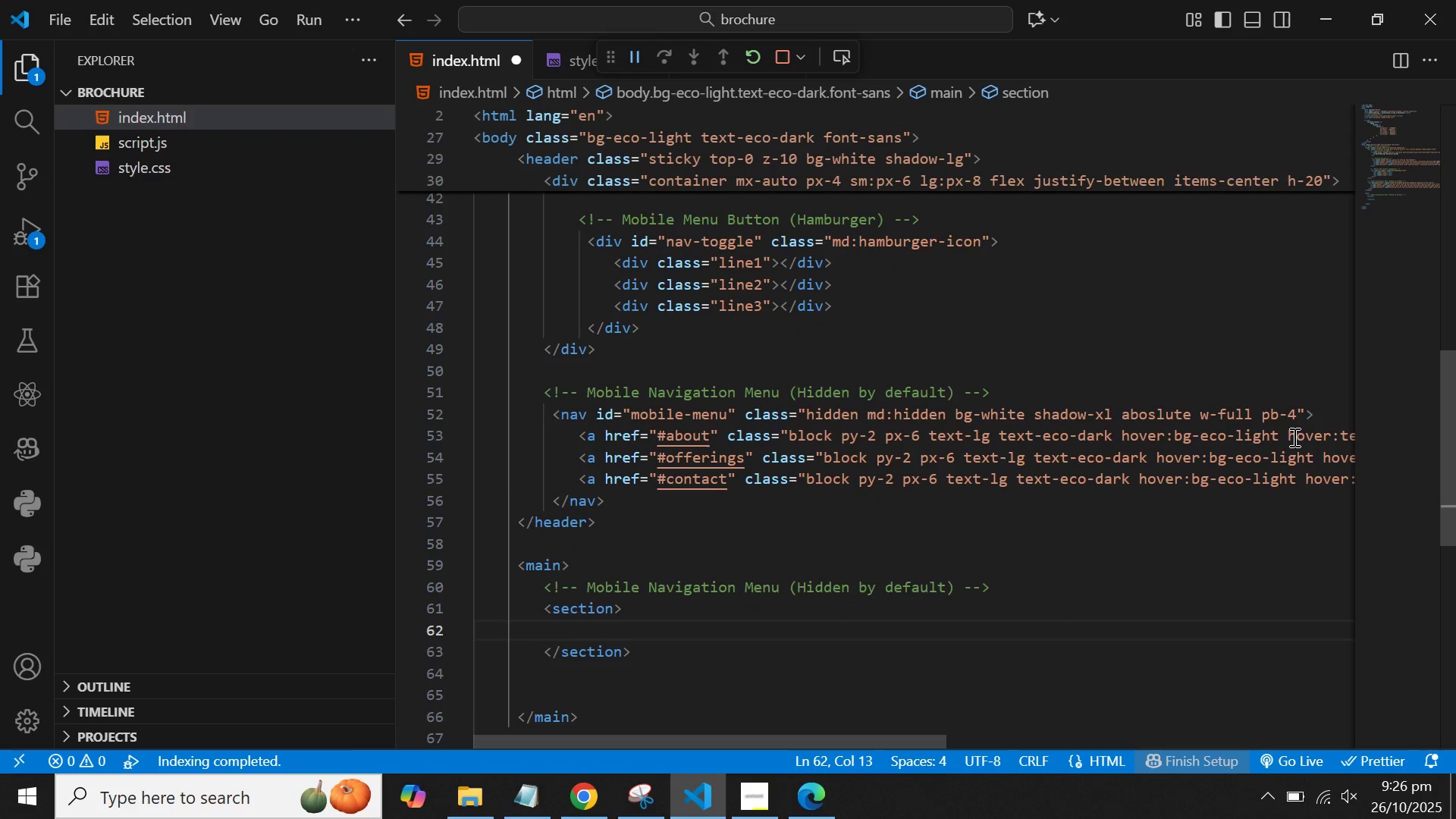 
key(ArrowUp)
 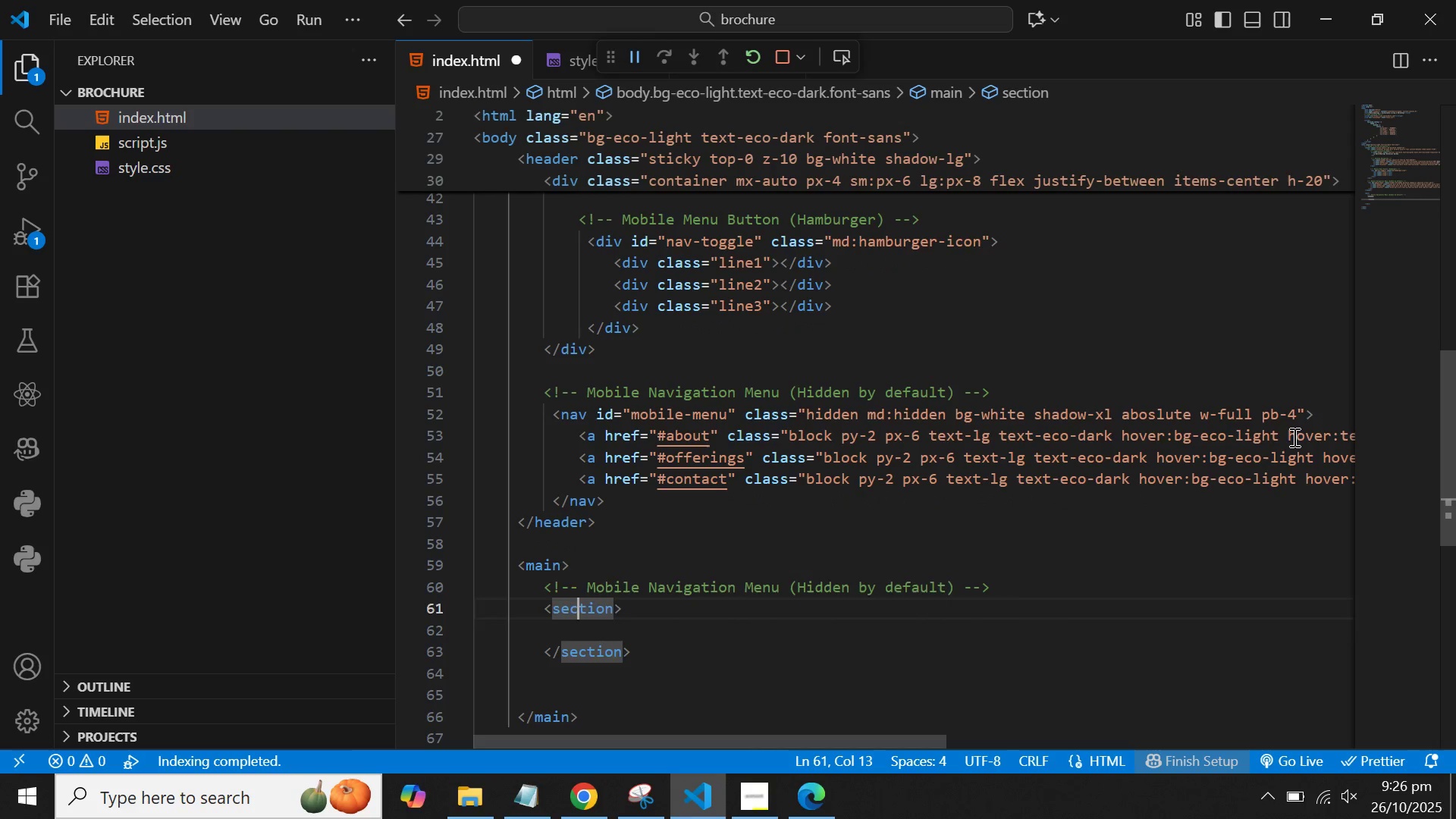 
key(ArrowUp)
 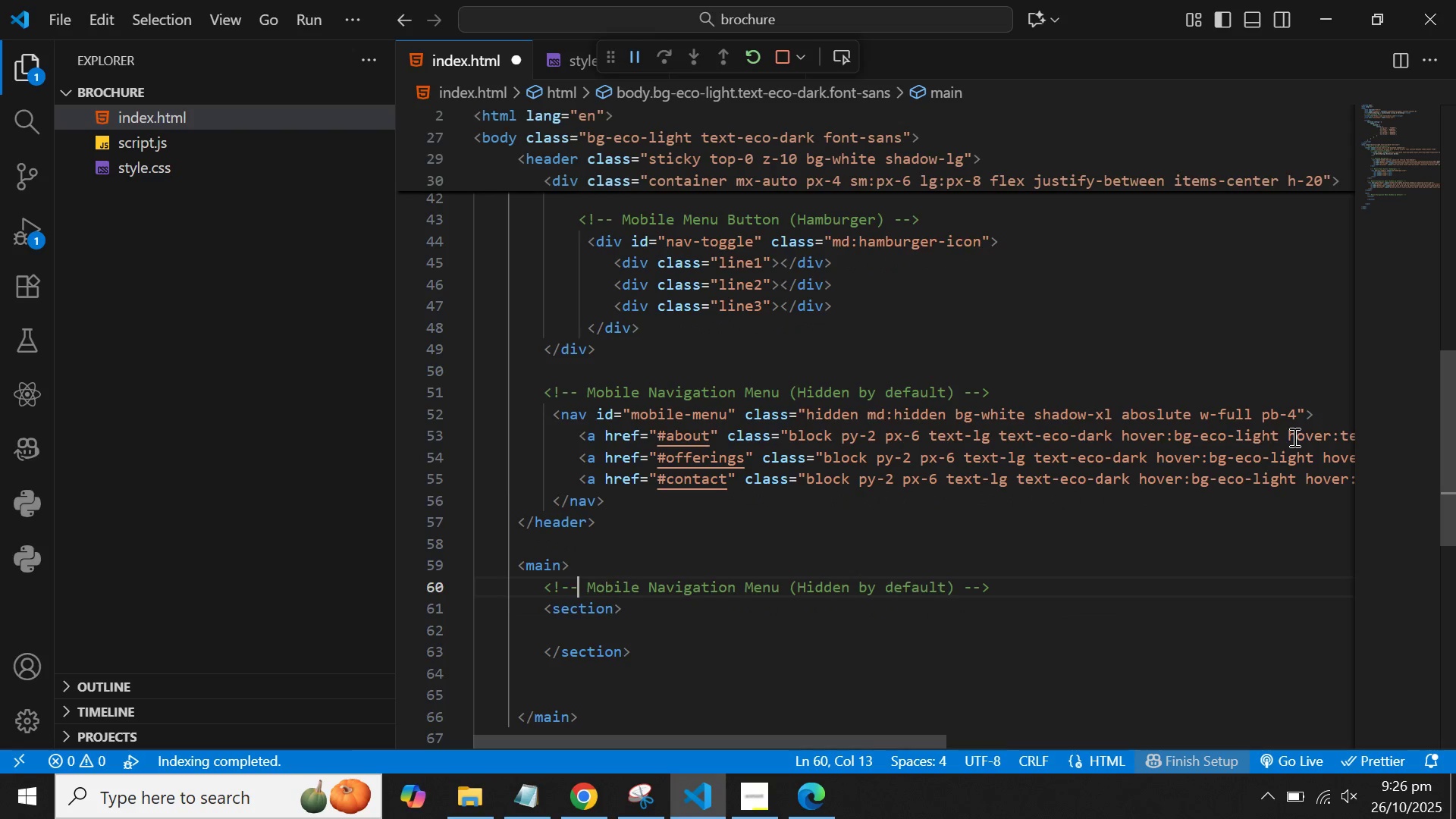 
key(ArrowRight)
 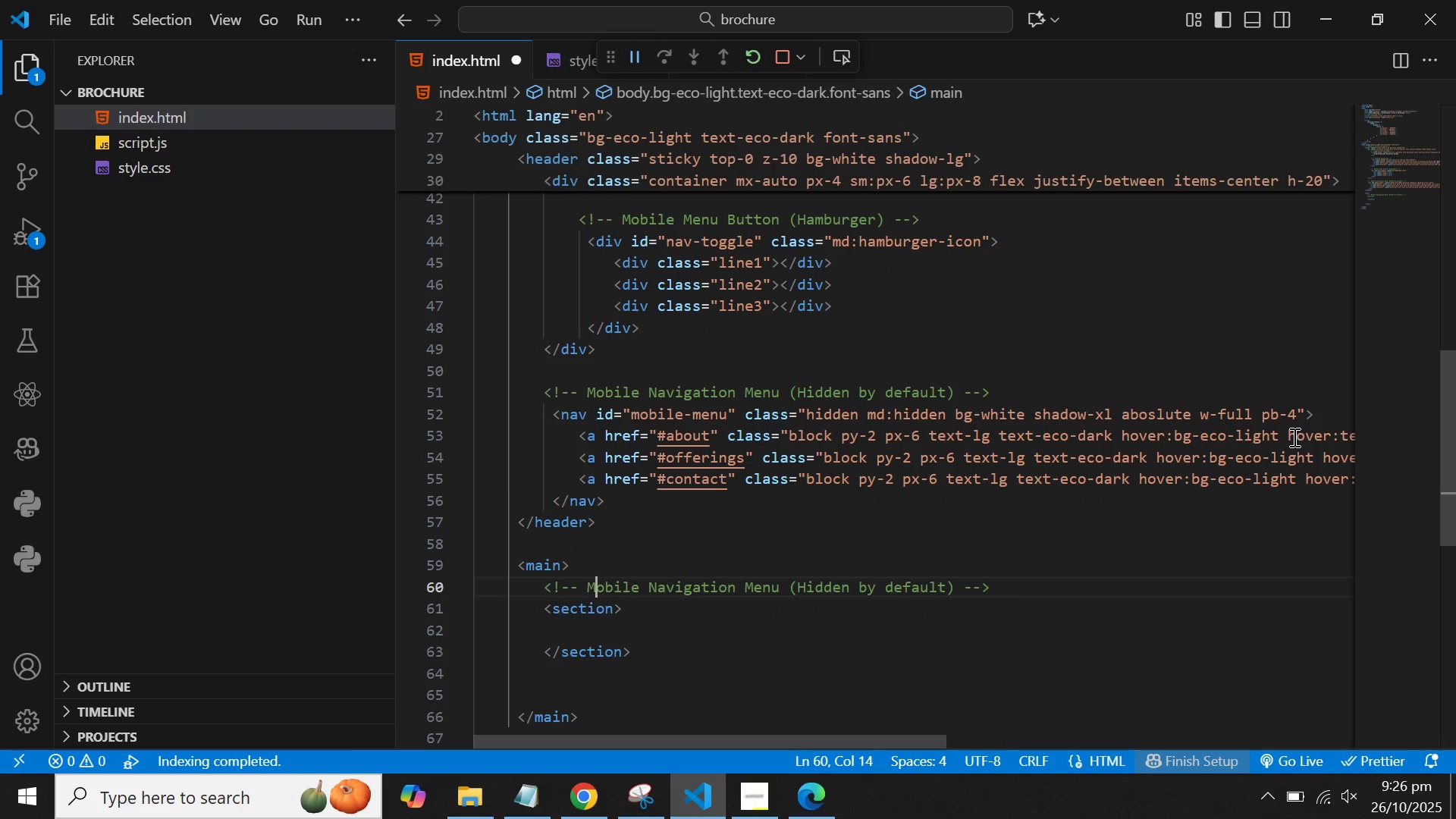 
key(ArrowRight)
 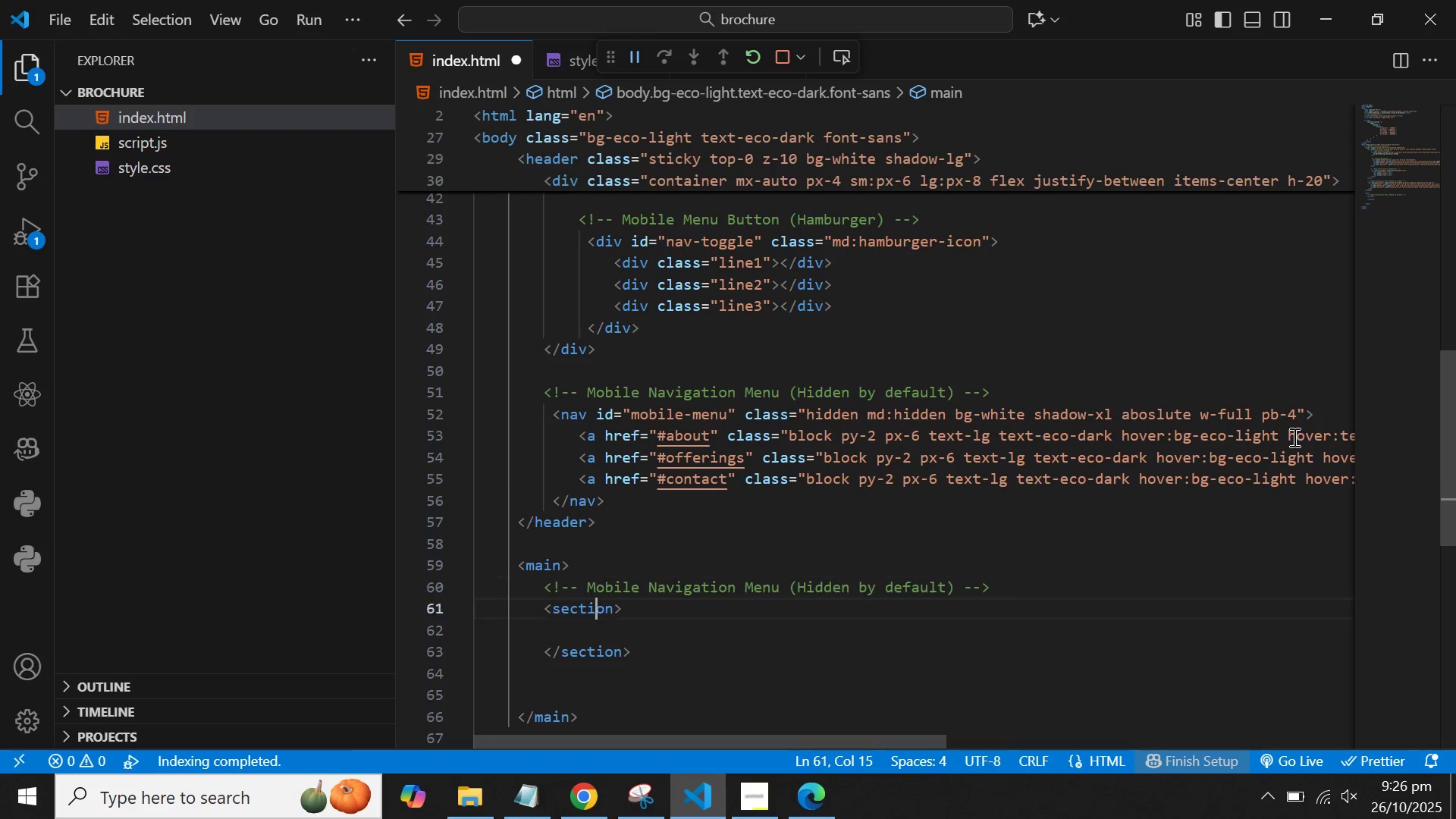 
key(ArrowDown)
 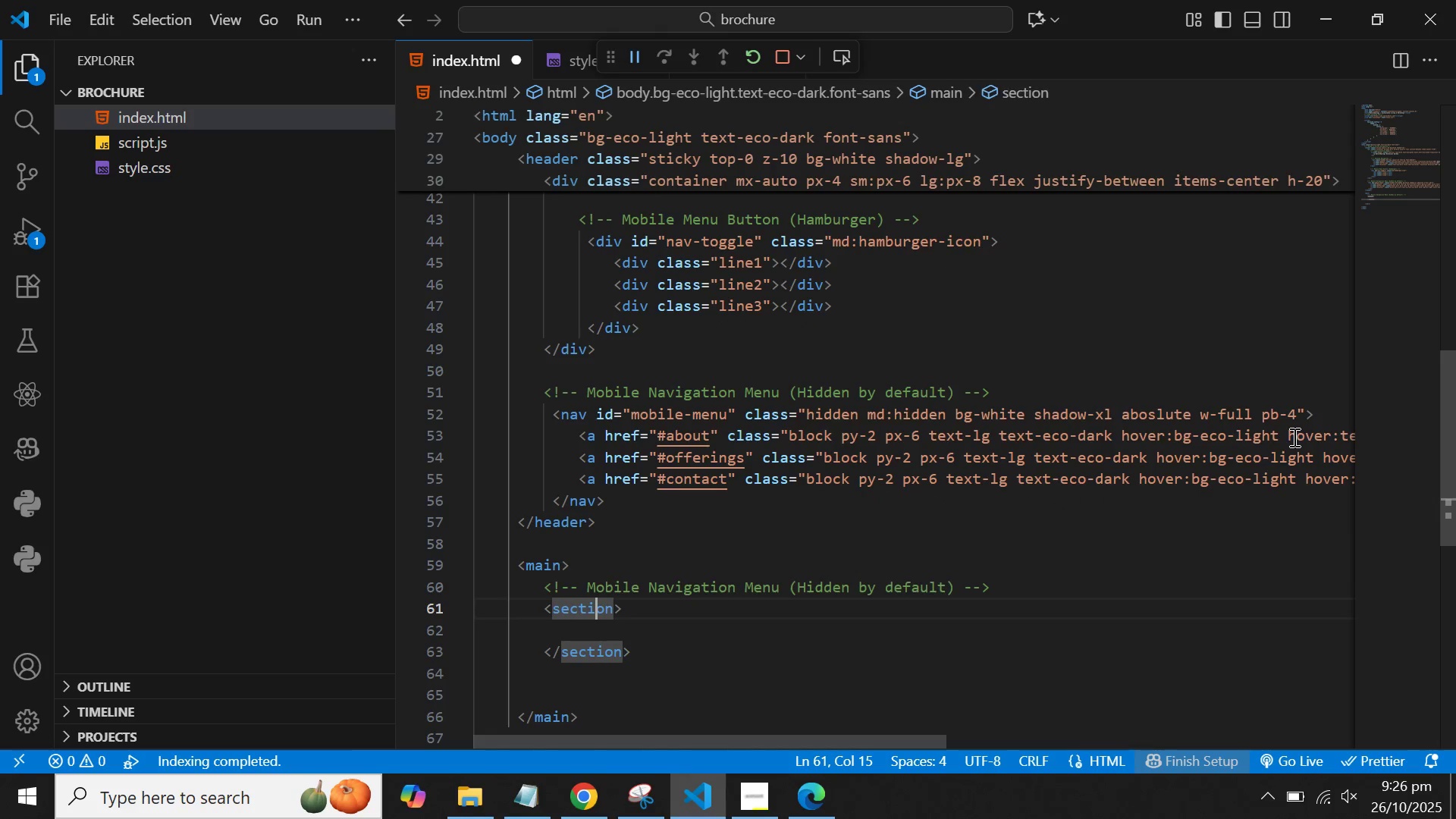 
key(ArrowRight)
 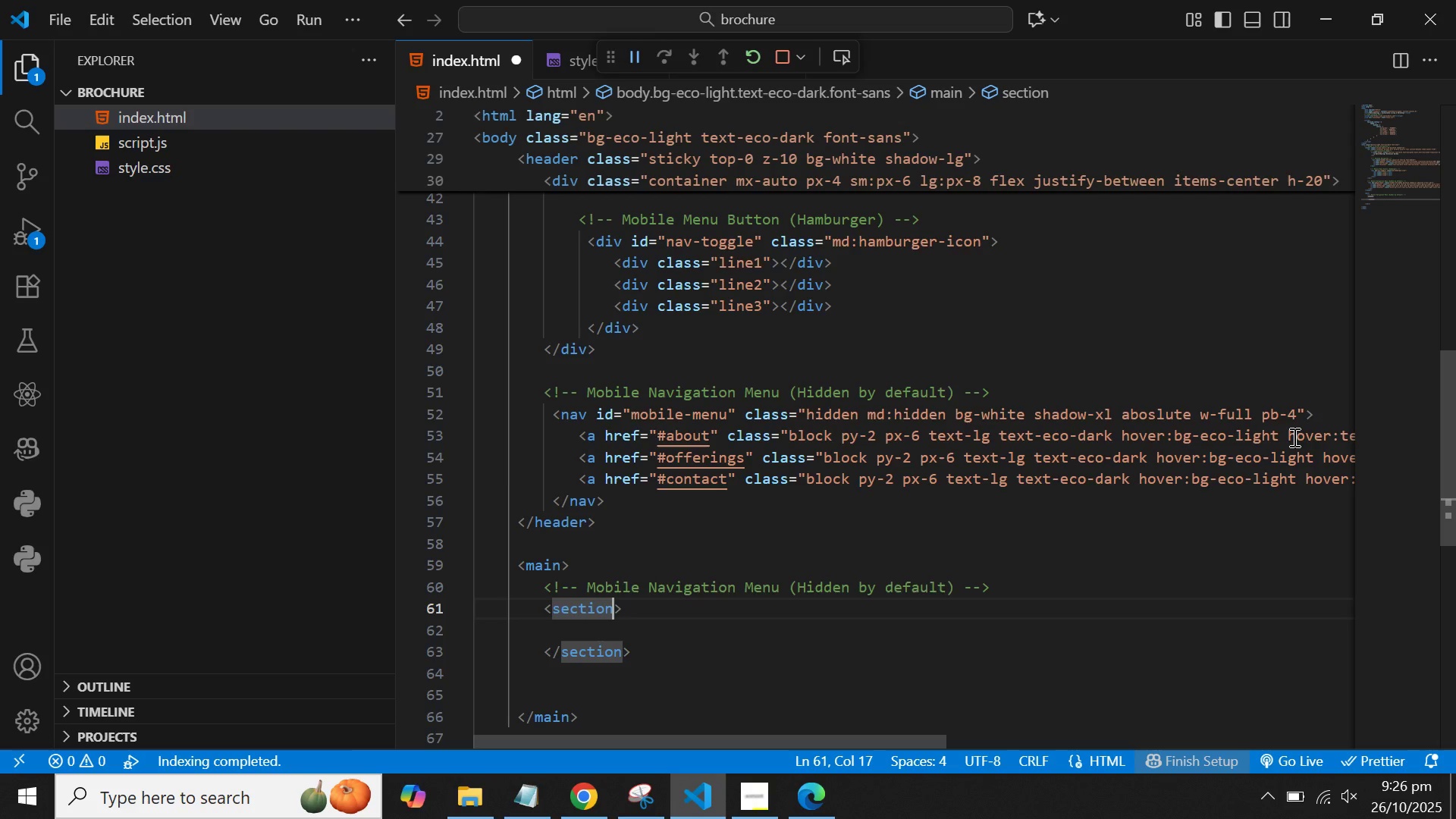 
key(ArrowRight)
 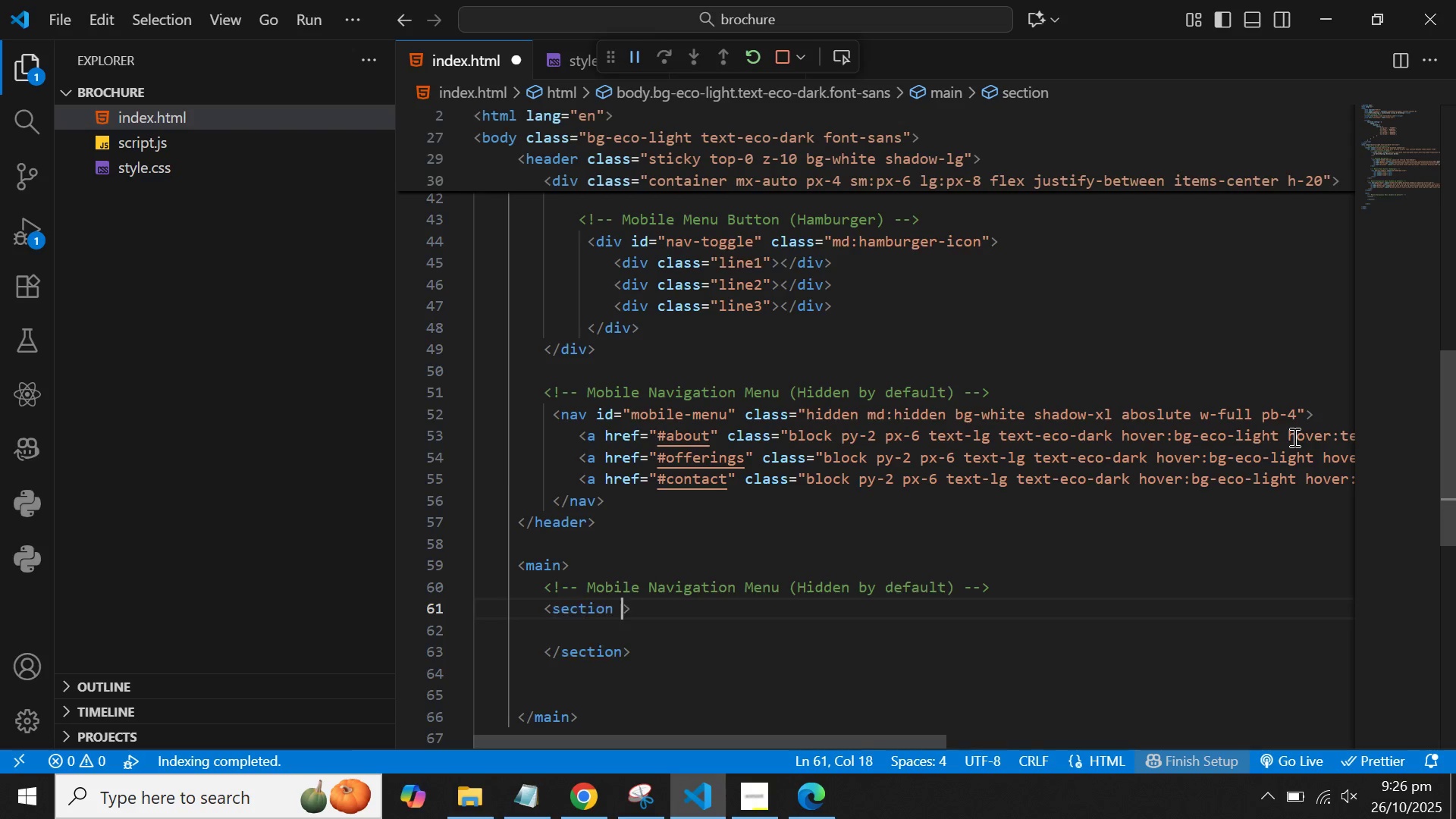 
type( id=home)
 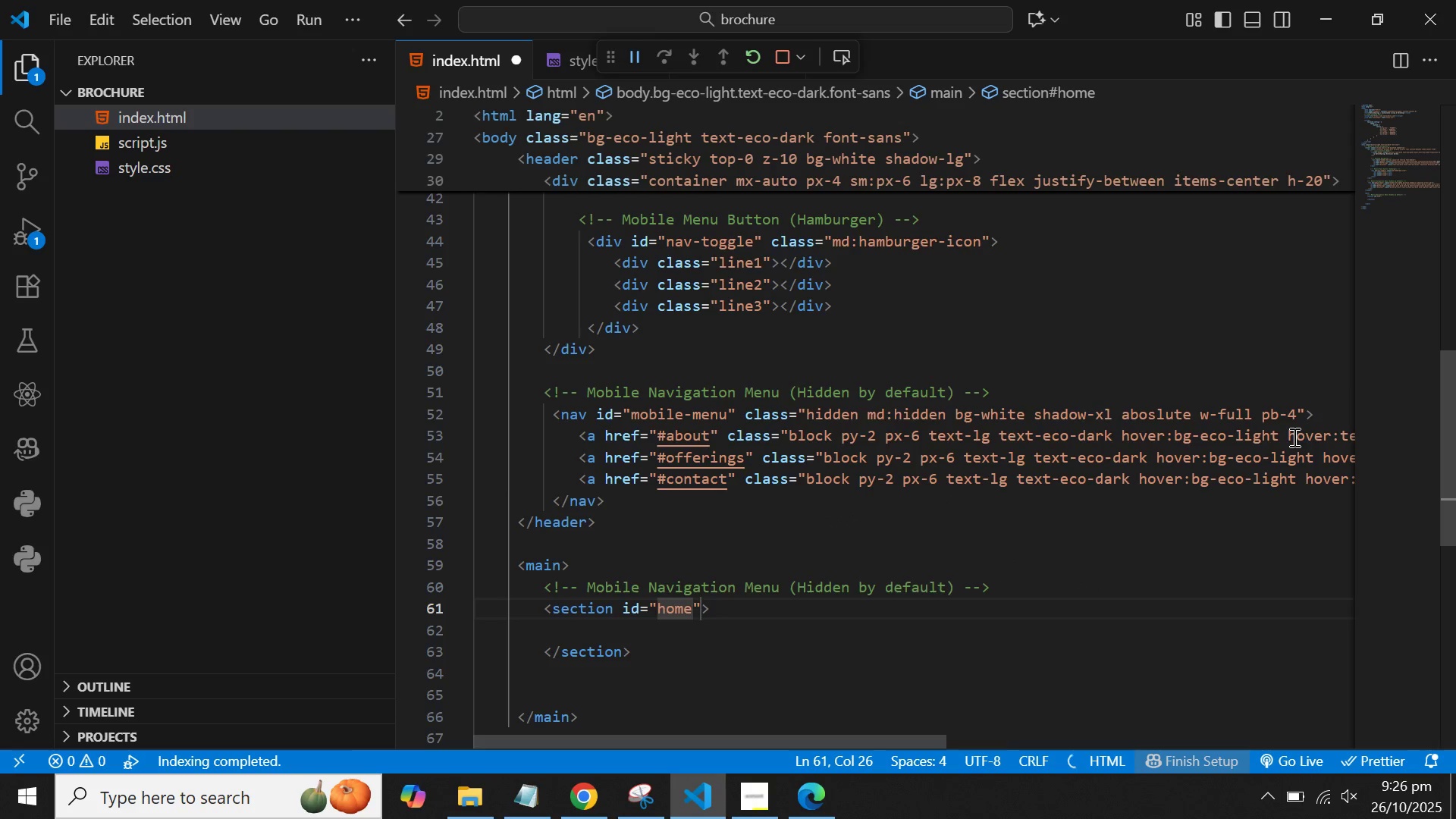 
key(ArrowRight)
 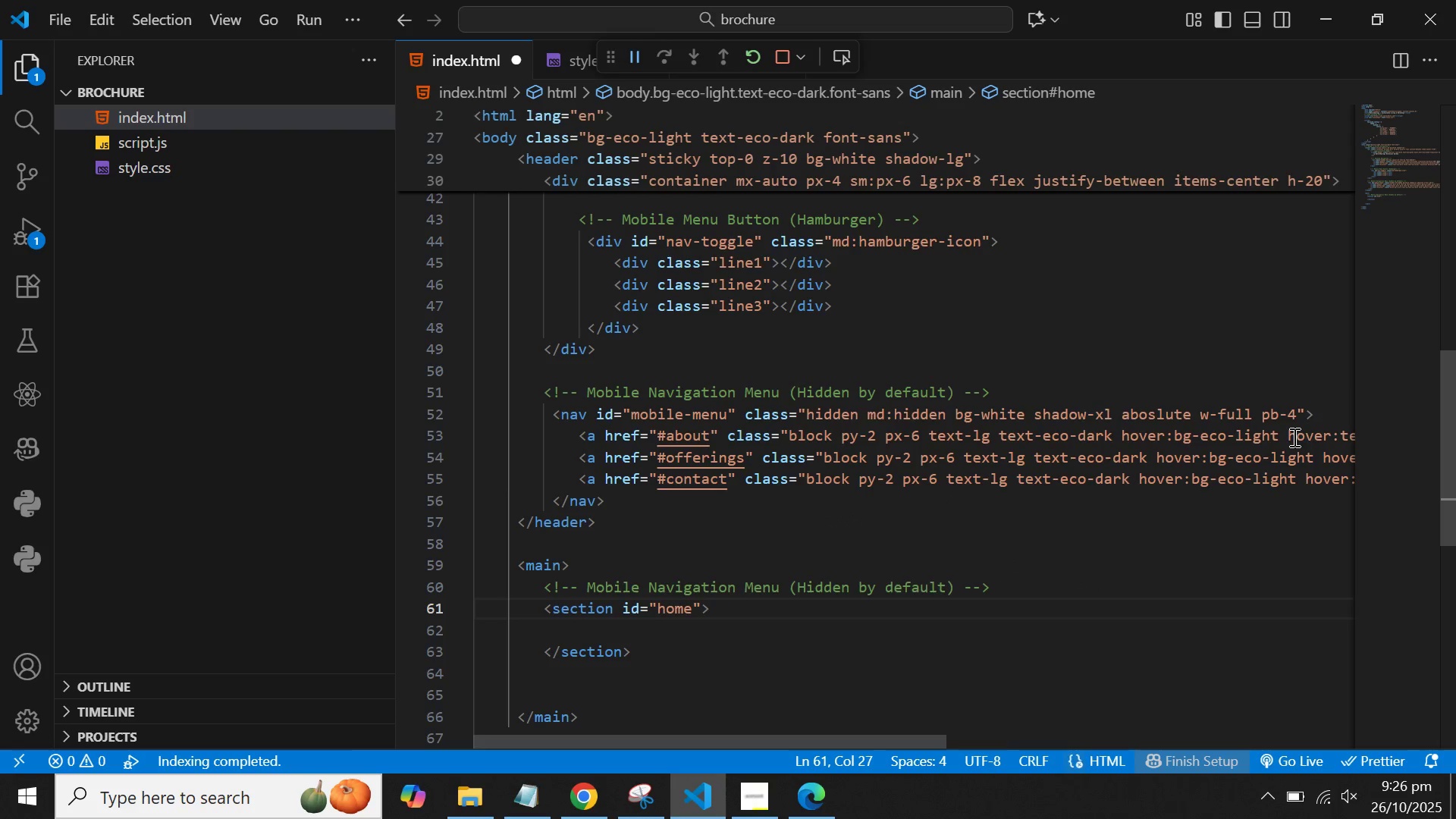 
type( class)
 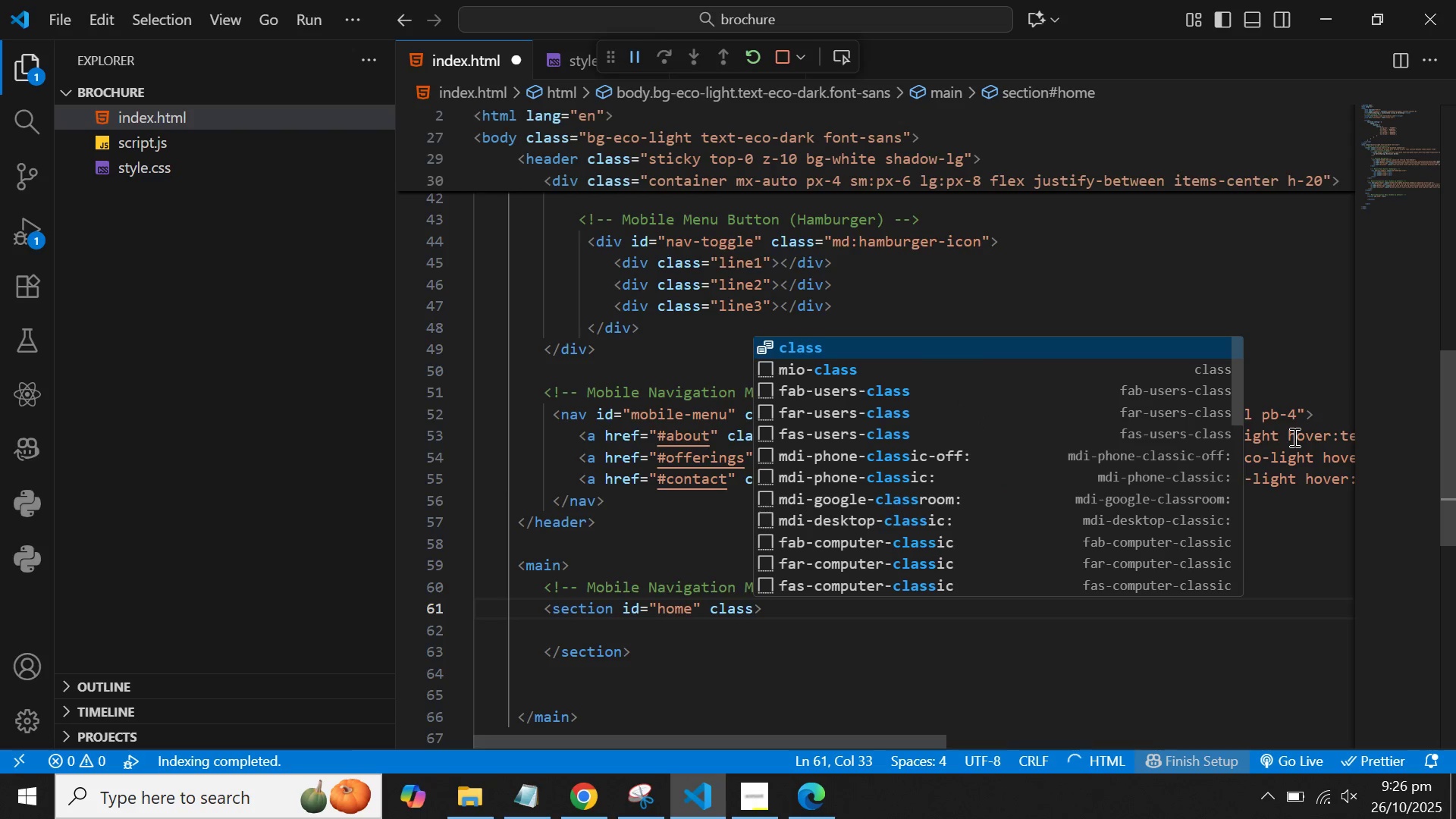 
key(Enter)
 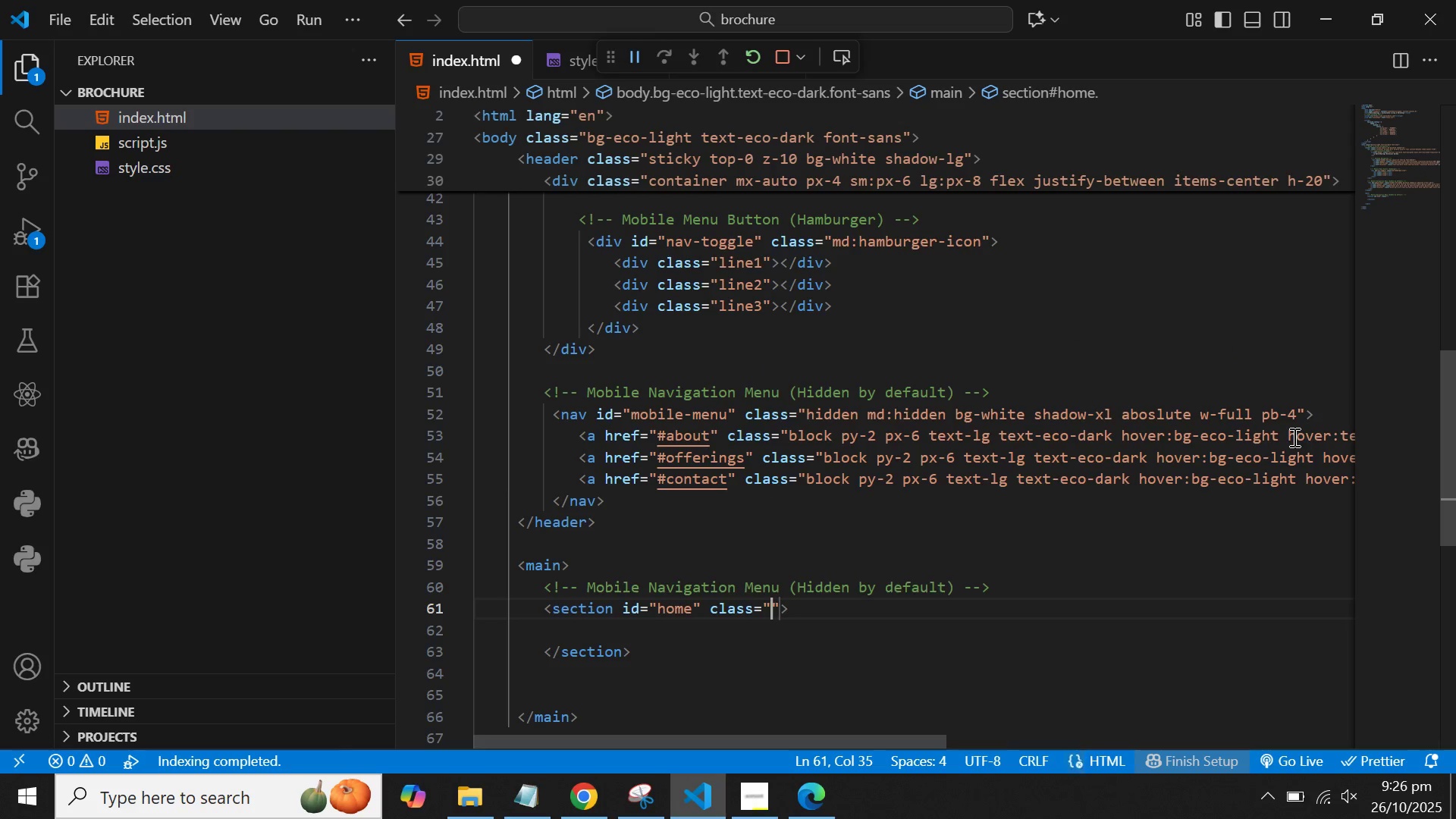 
type(relative bg-eco-brand text-white py-16)
 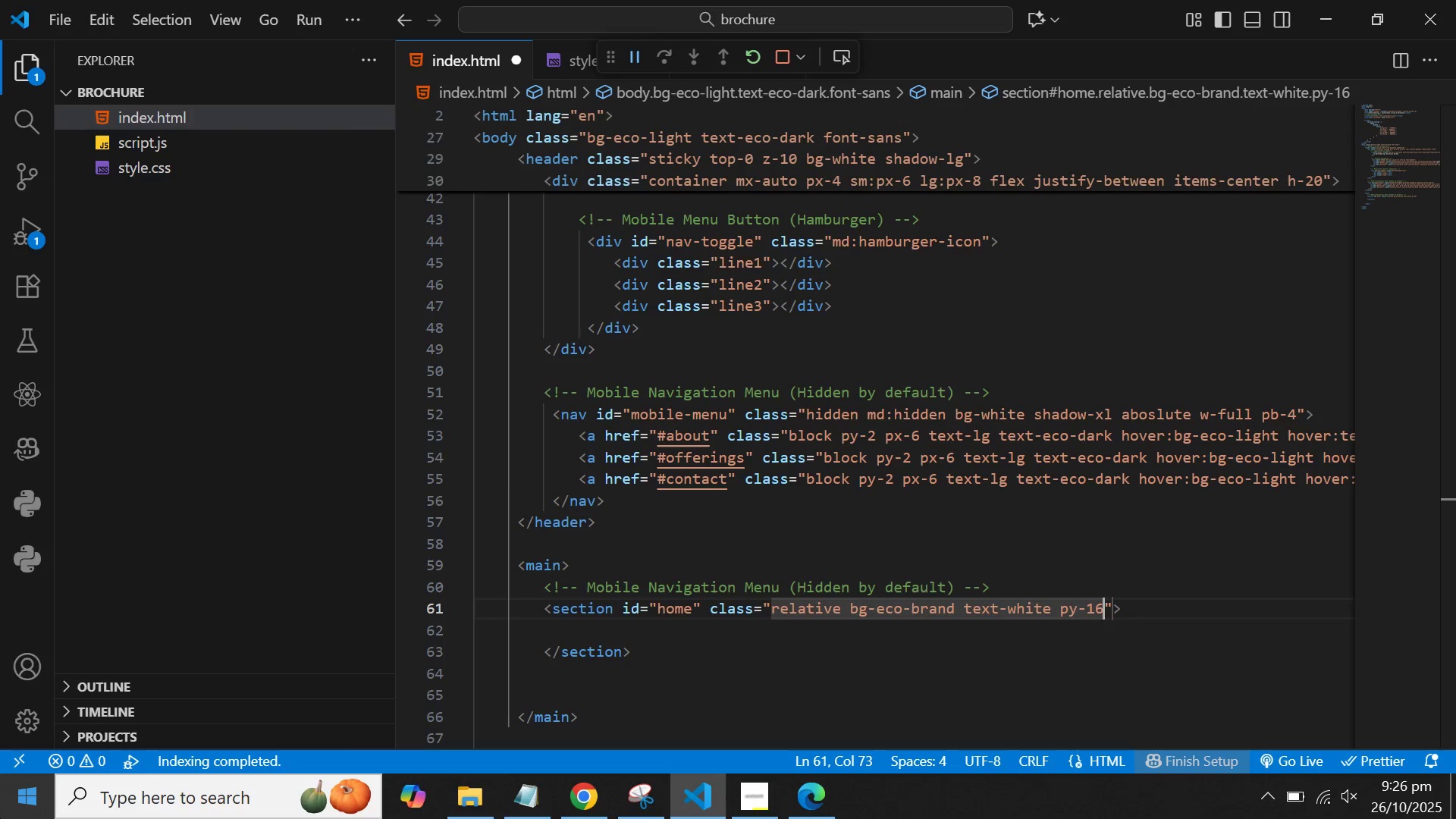 
wait(15.07)
 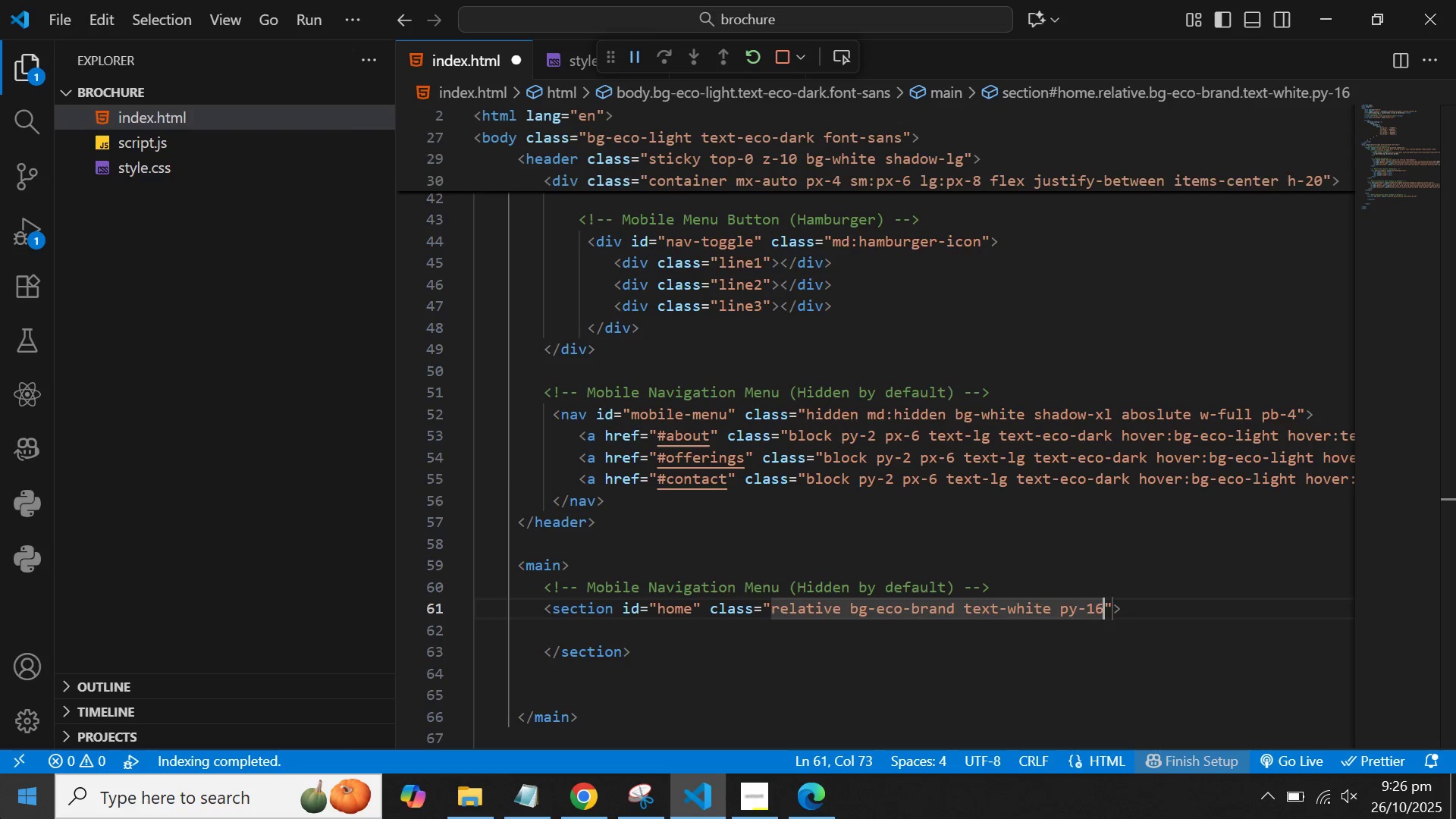 
type( md:)
 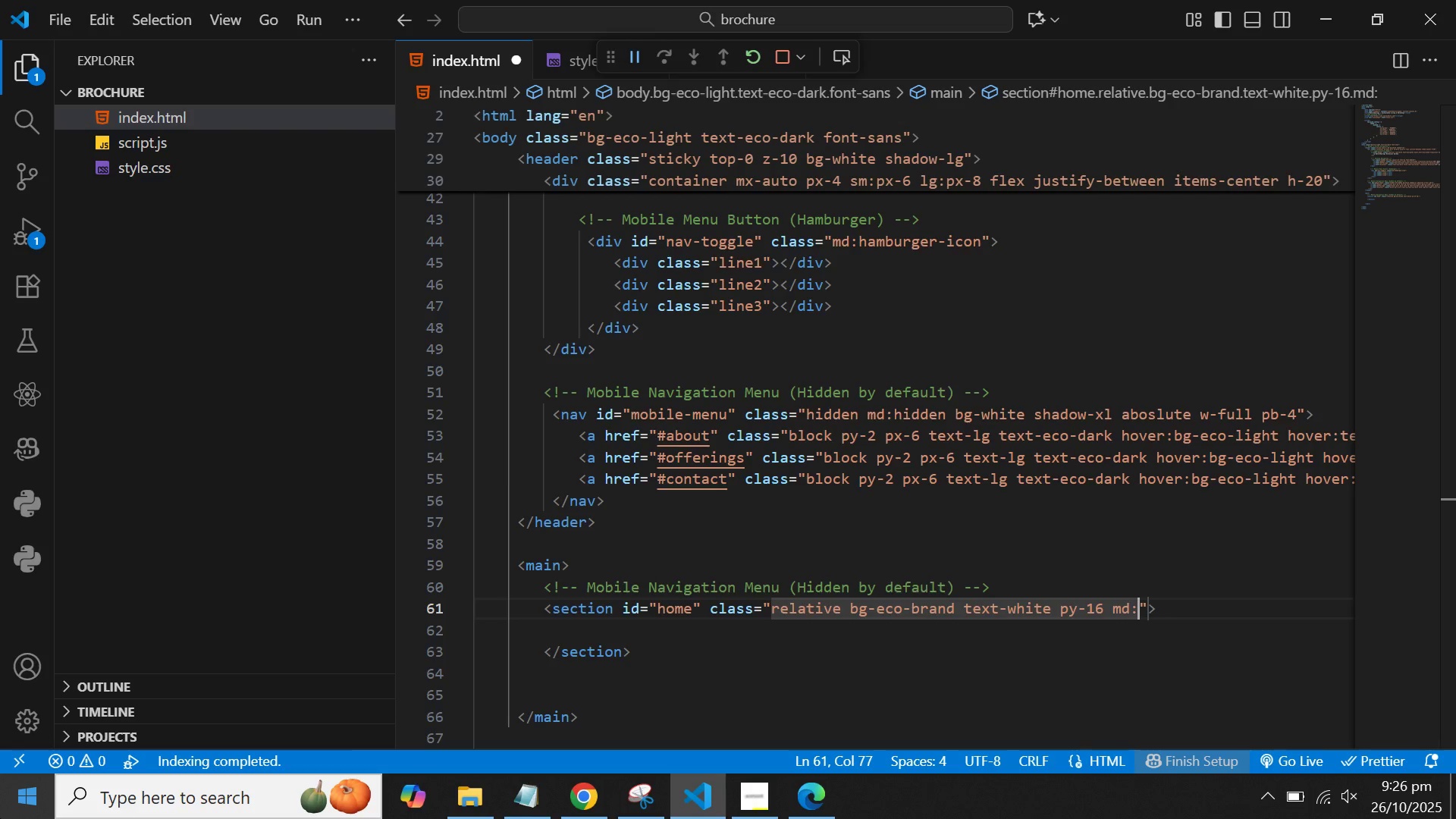 
type(py-32)
 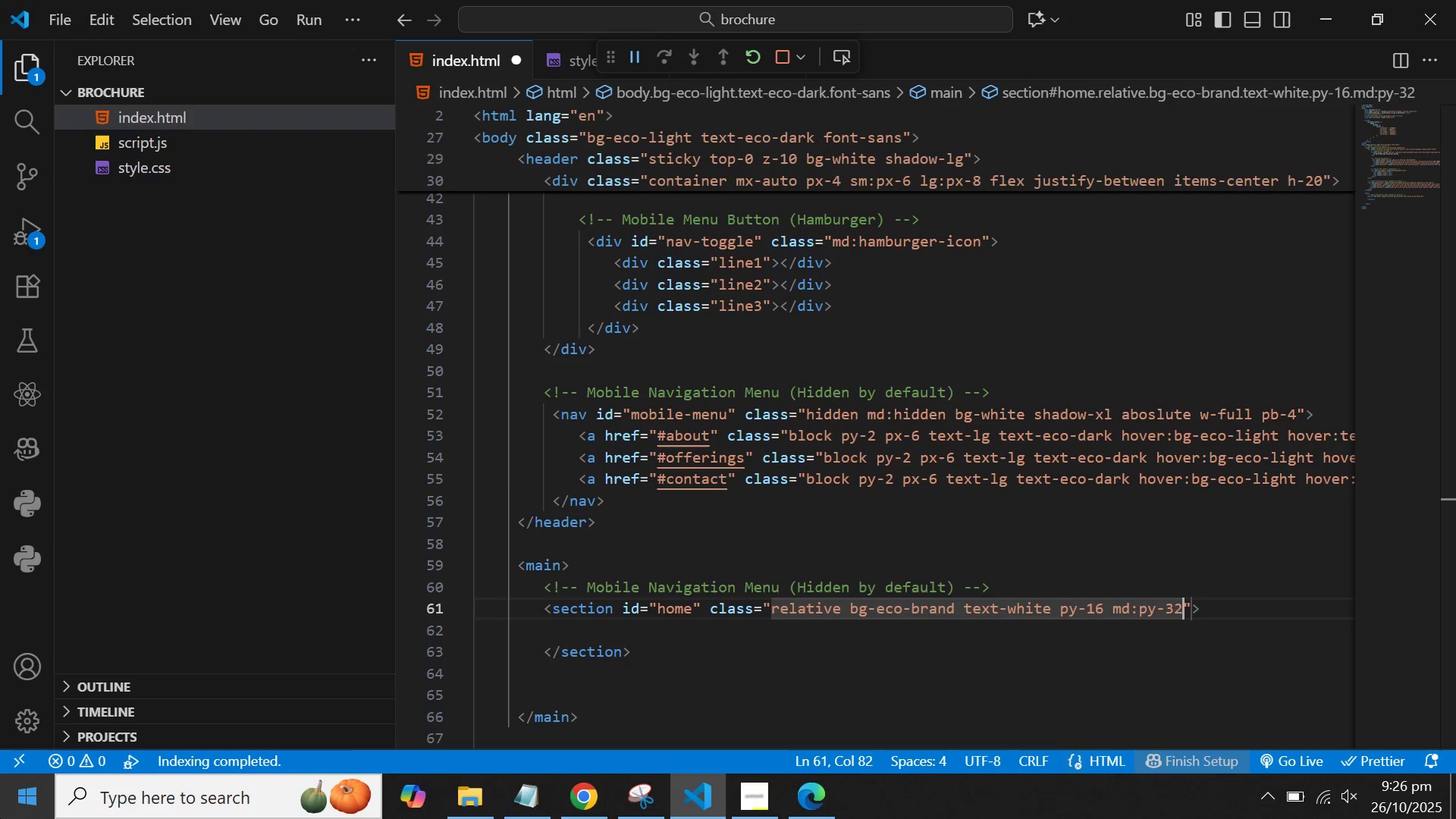 
key(ArrowRight)
 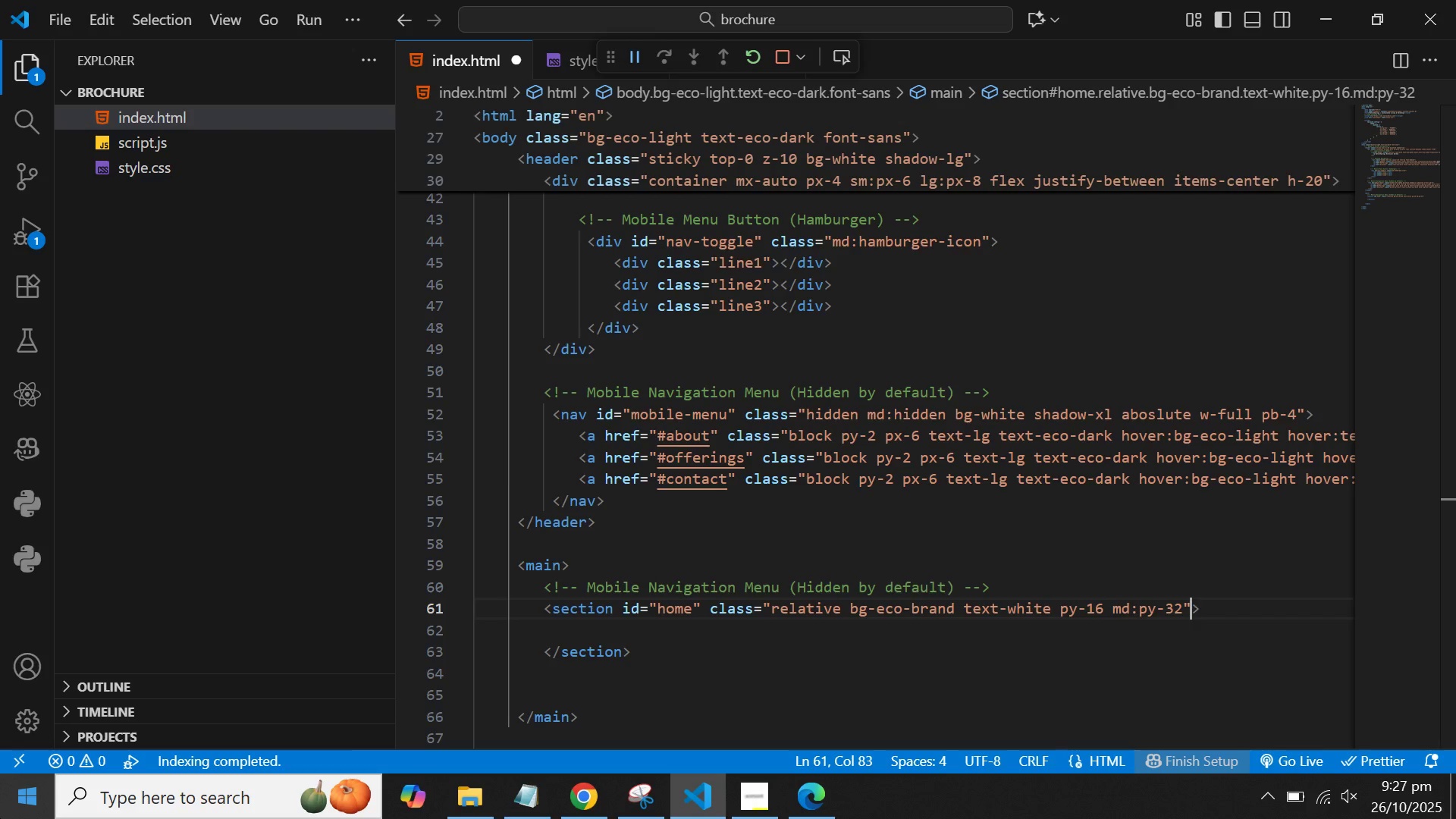 
type( style)
 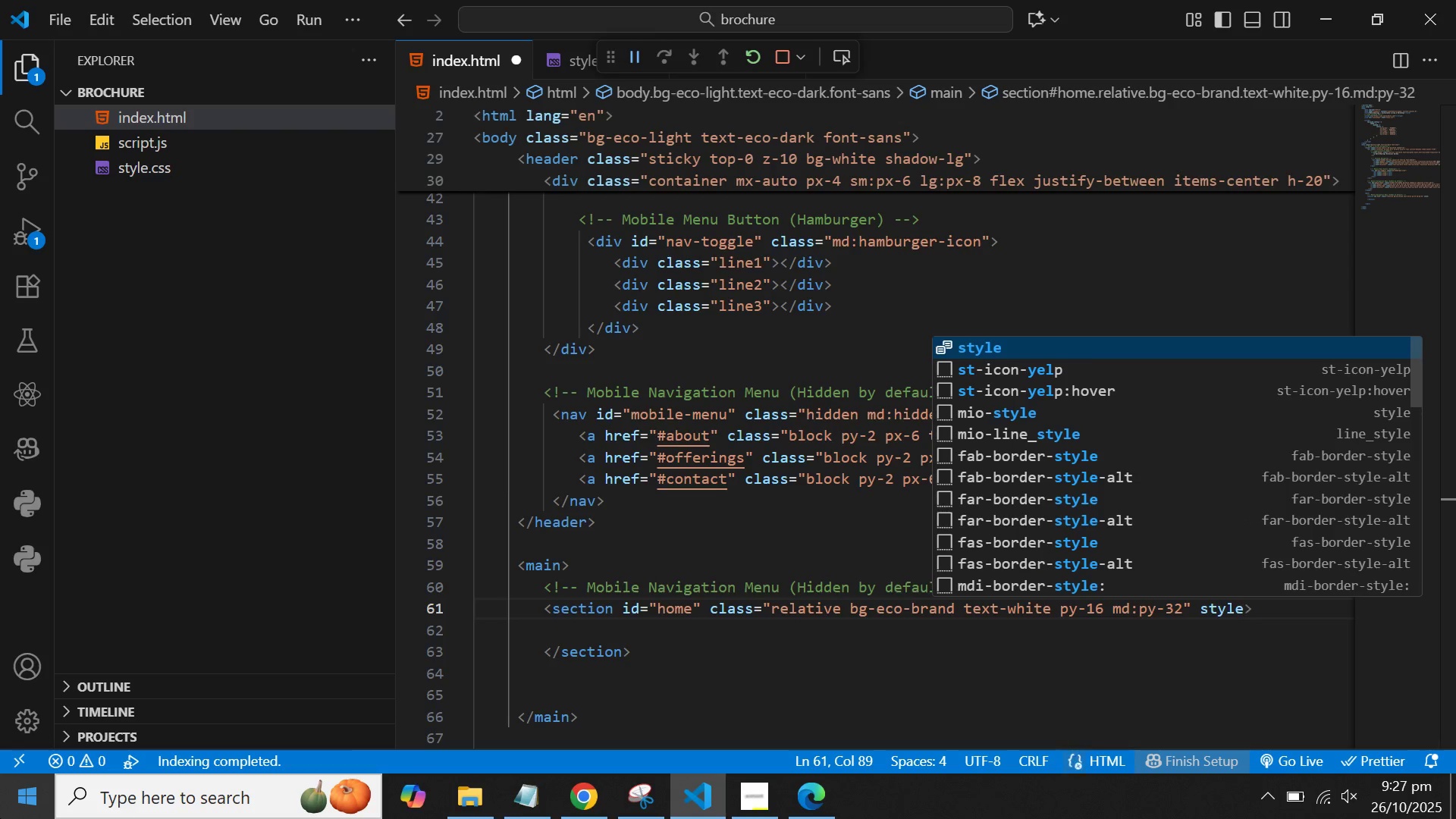 
key(Enter)
 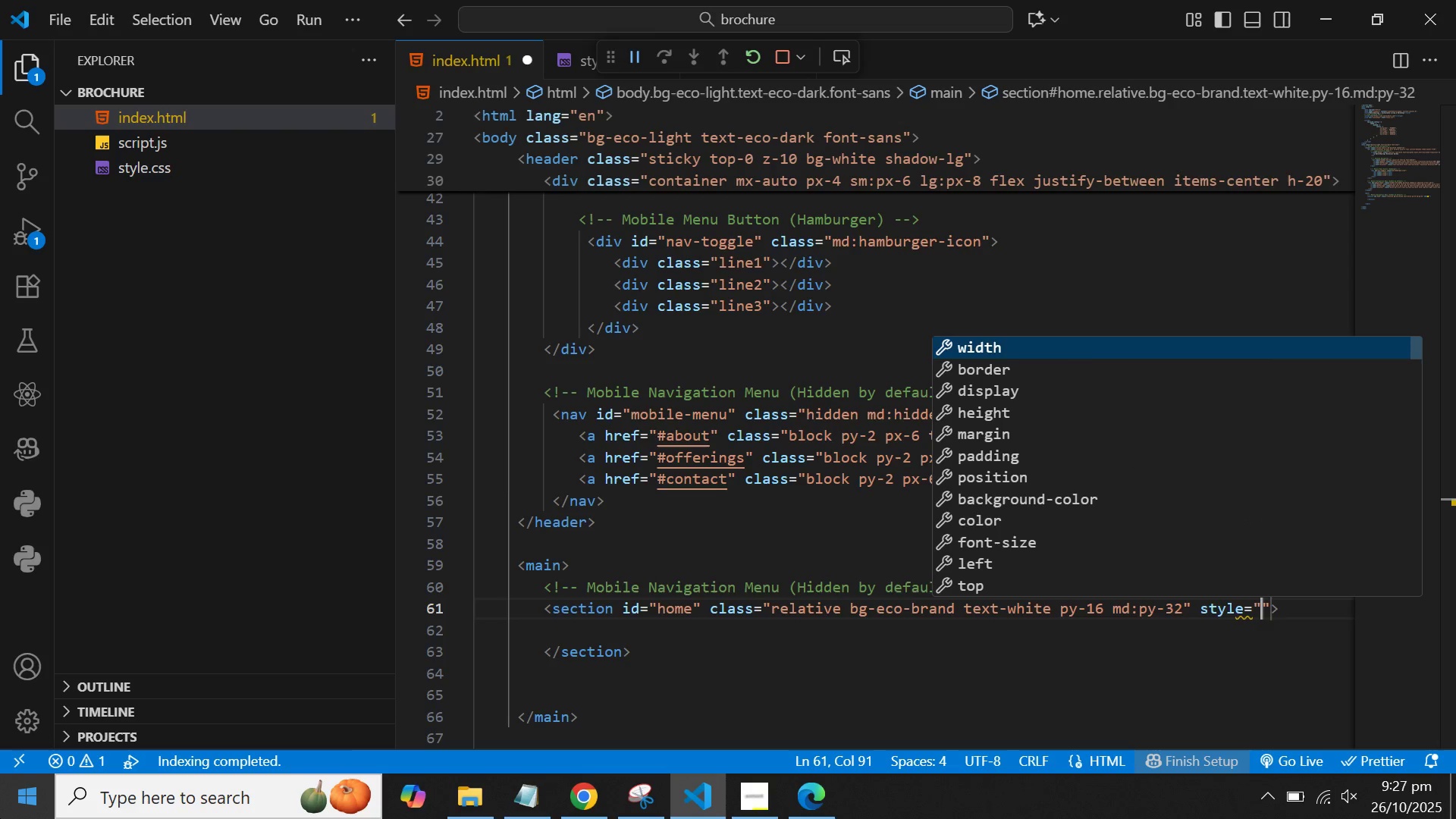 
type(background)
 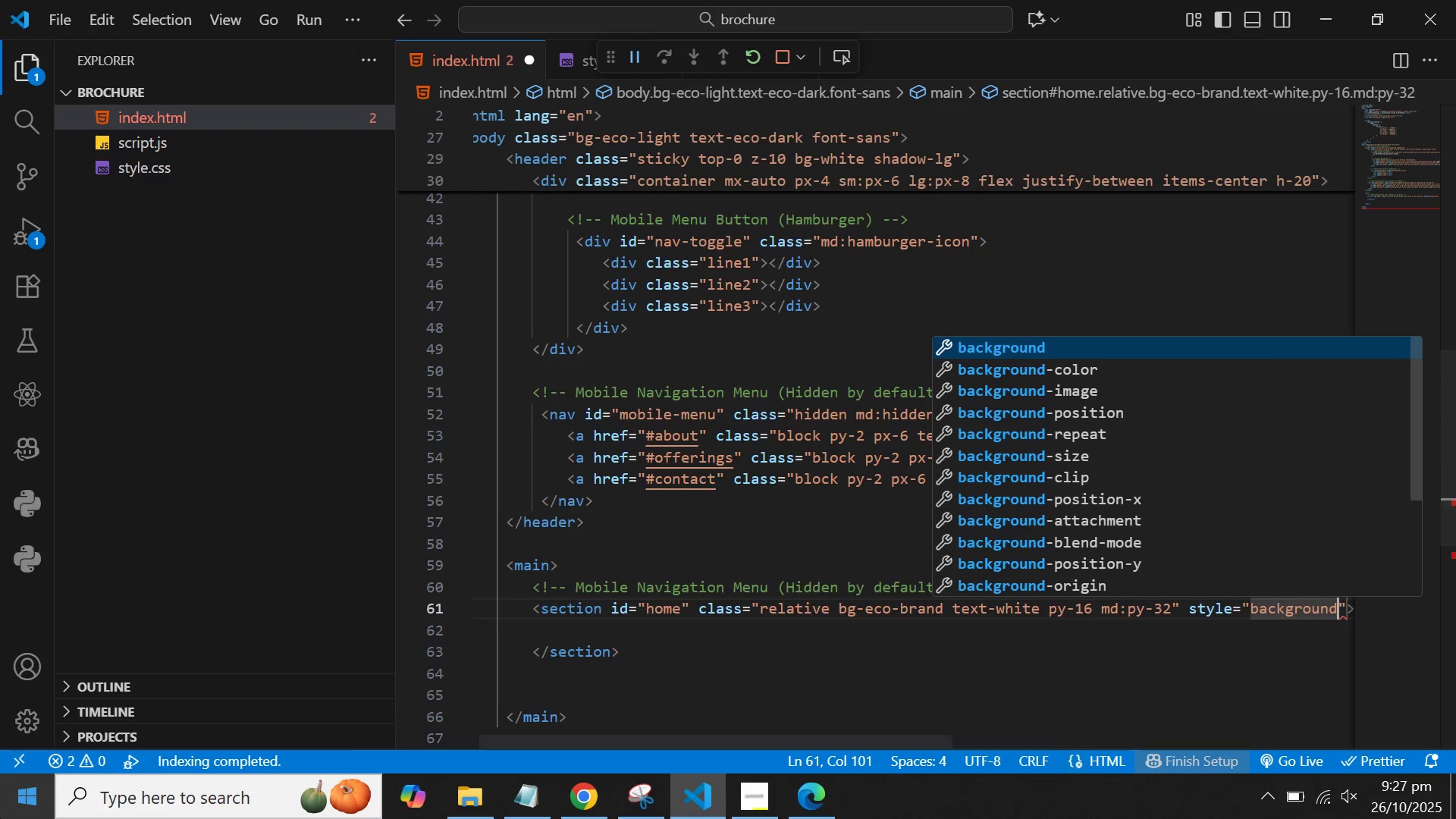 
key(ArrowDown)
 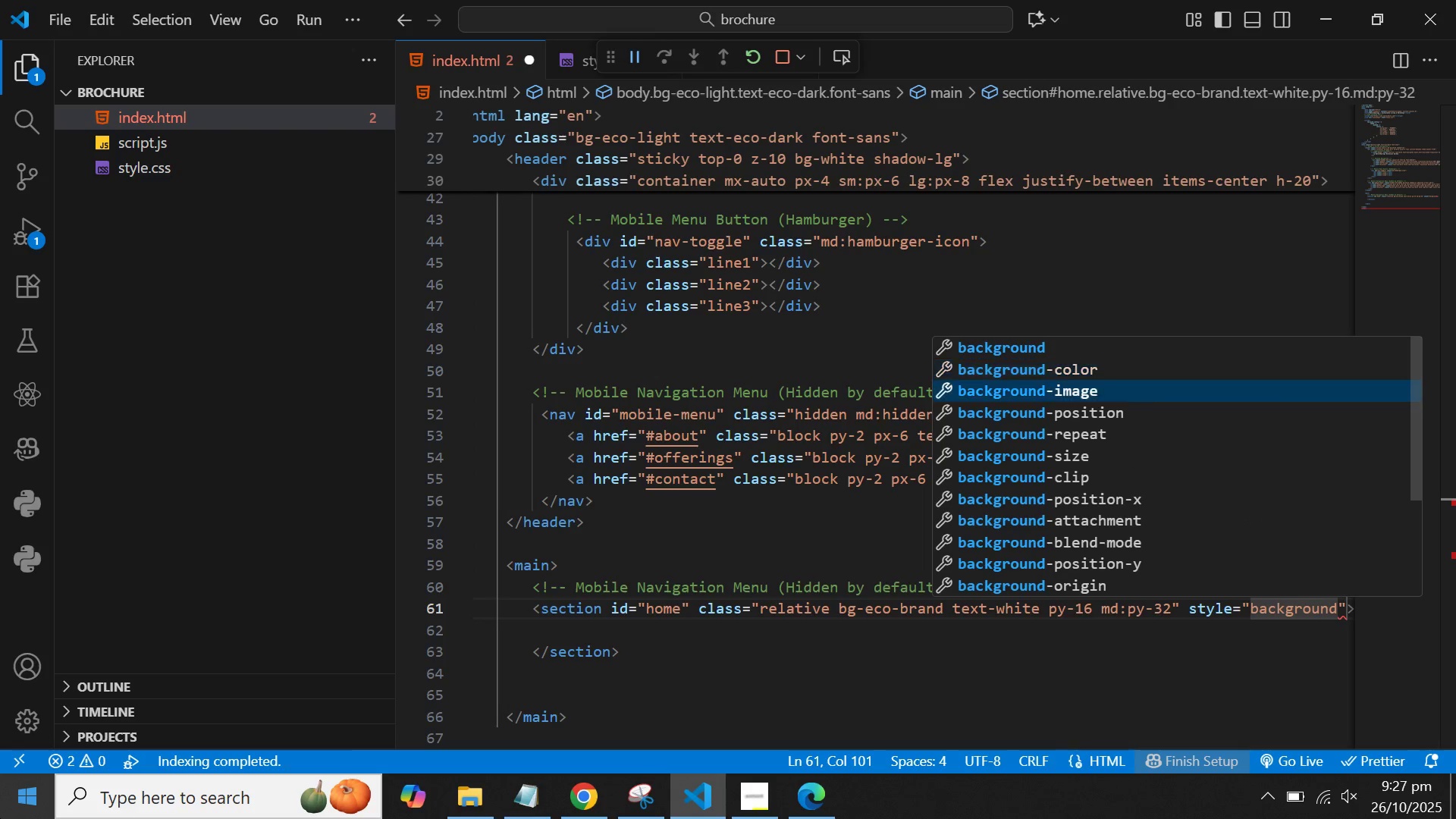 
key(ArrowDown)
 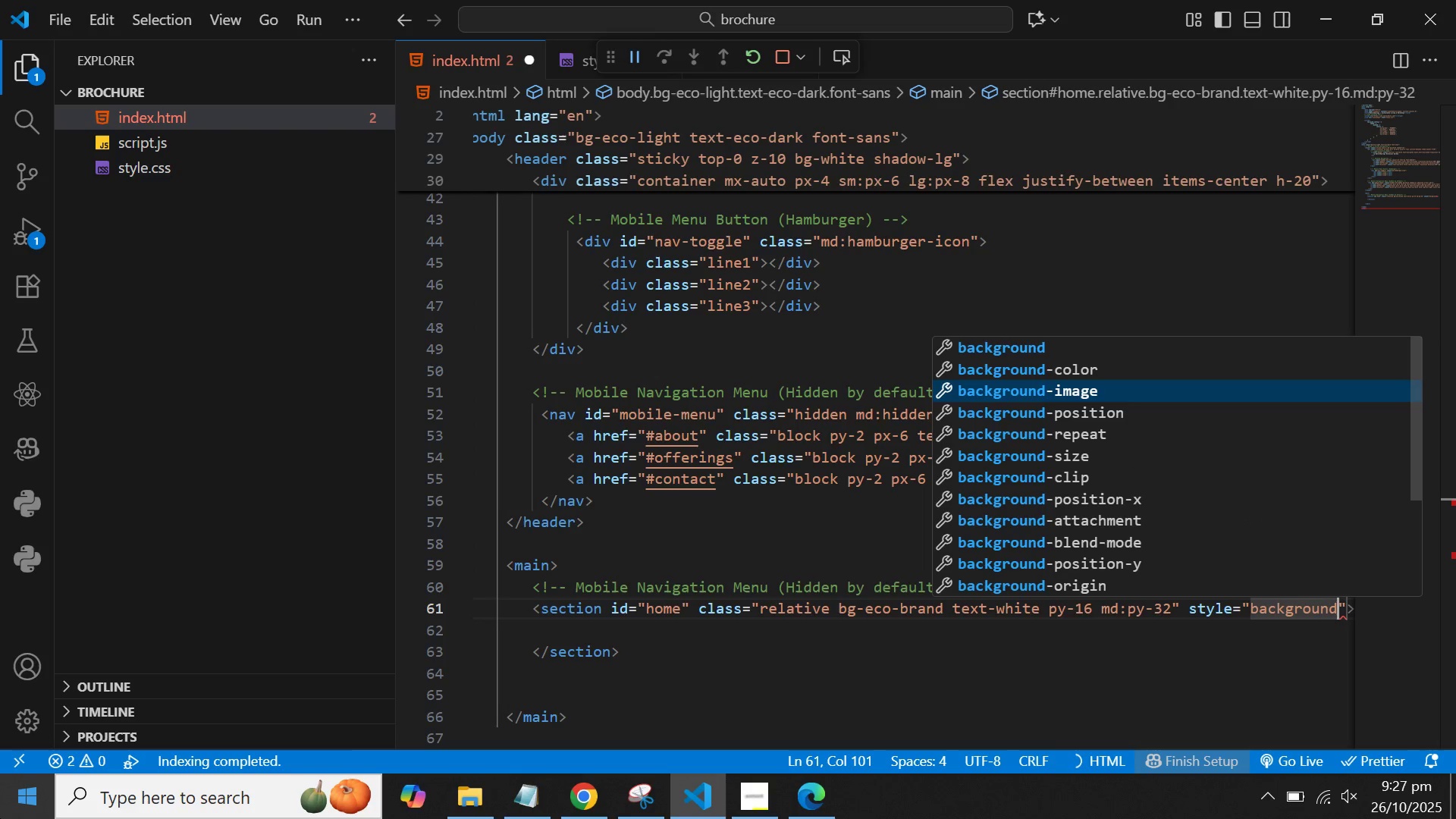 
key(Enter)
 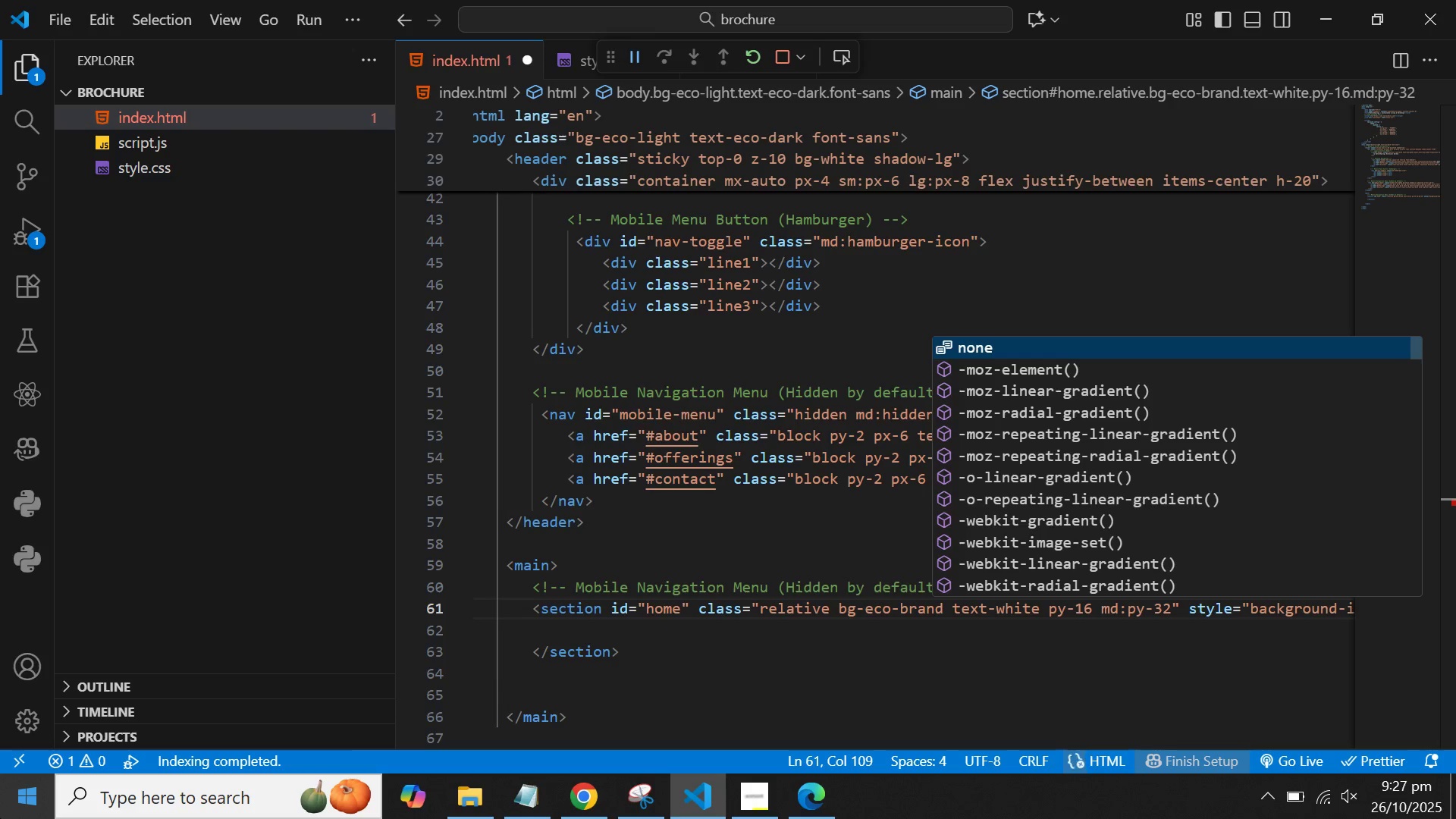 
key(ArrowRight)
 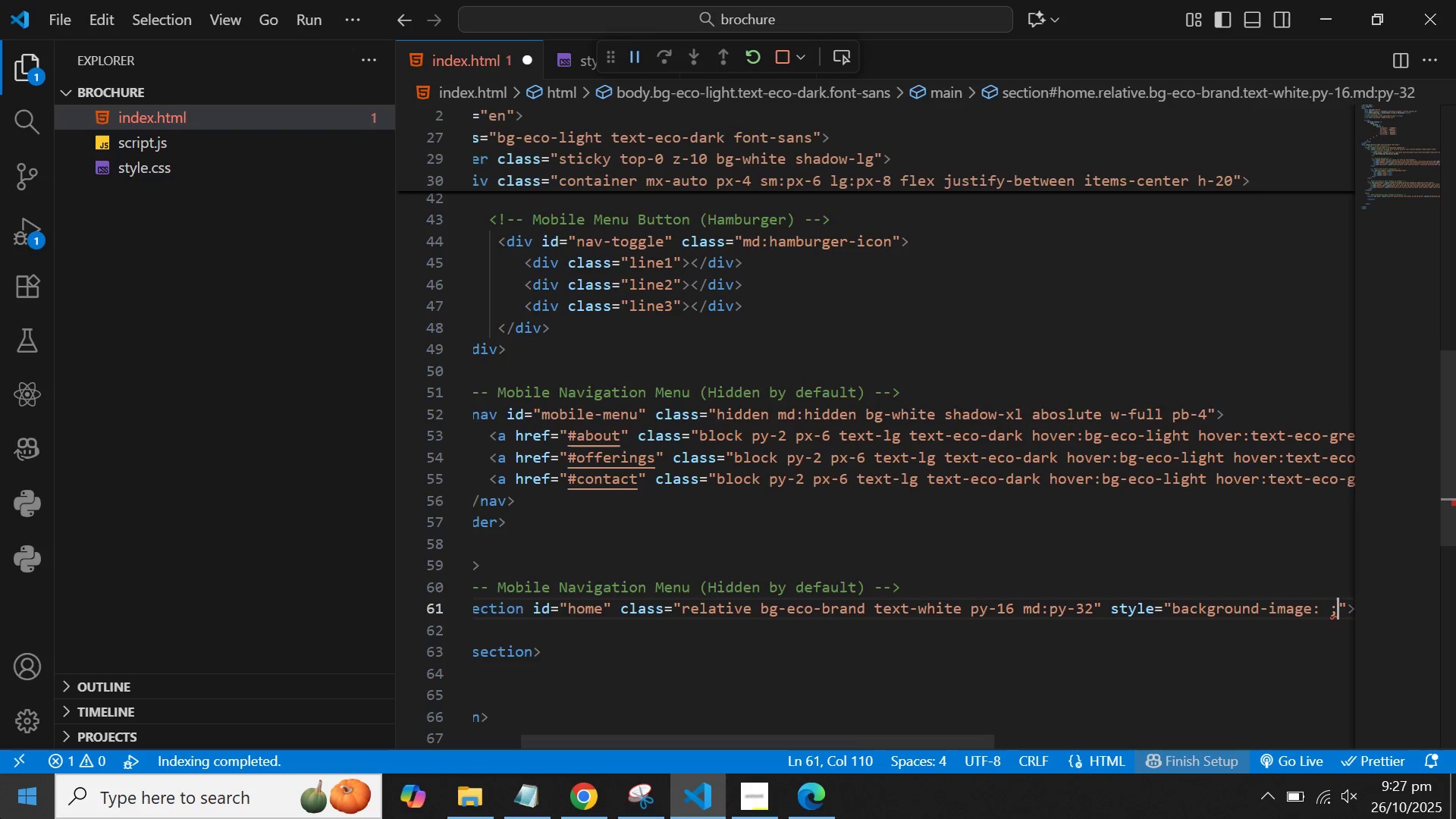 
hold_key(key=ArrowRight, duration=0.32)
 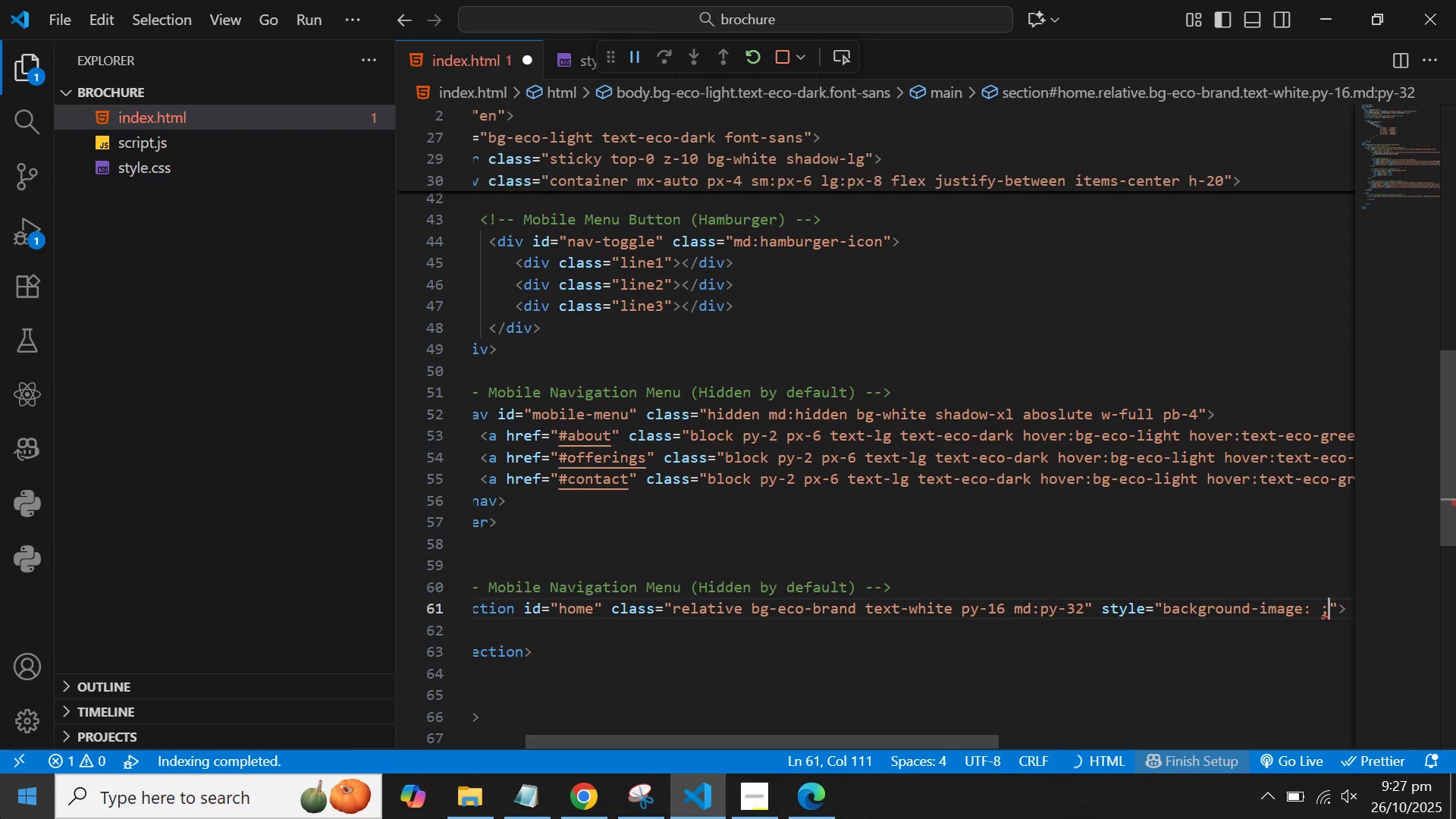 
key(ArrowLeft)
 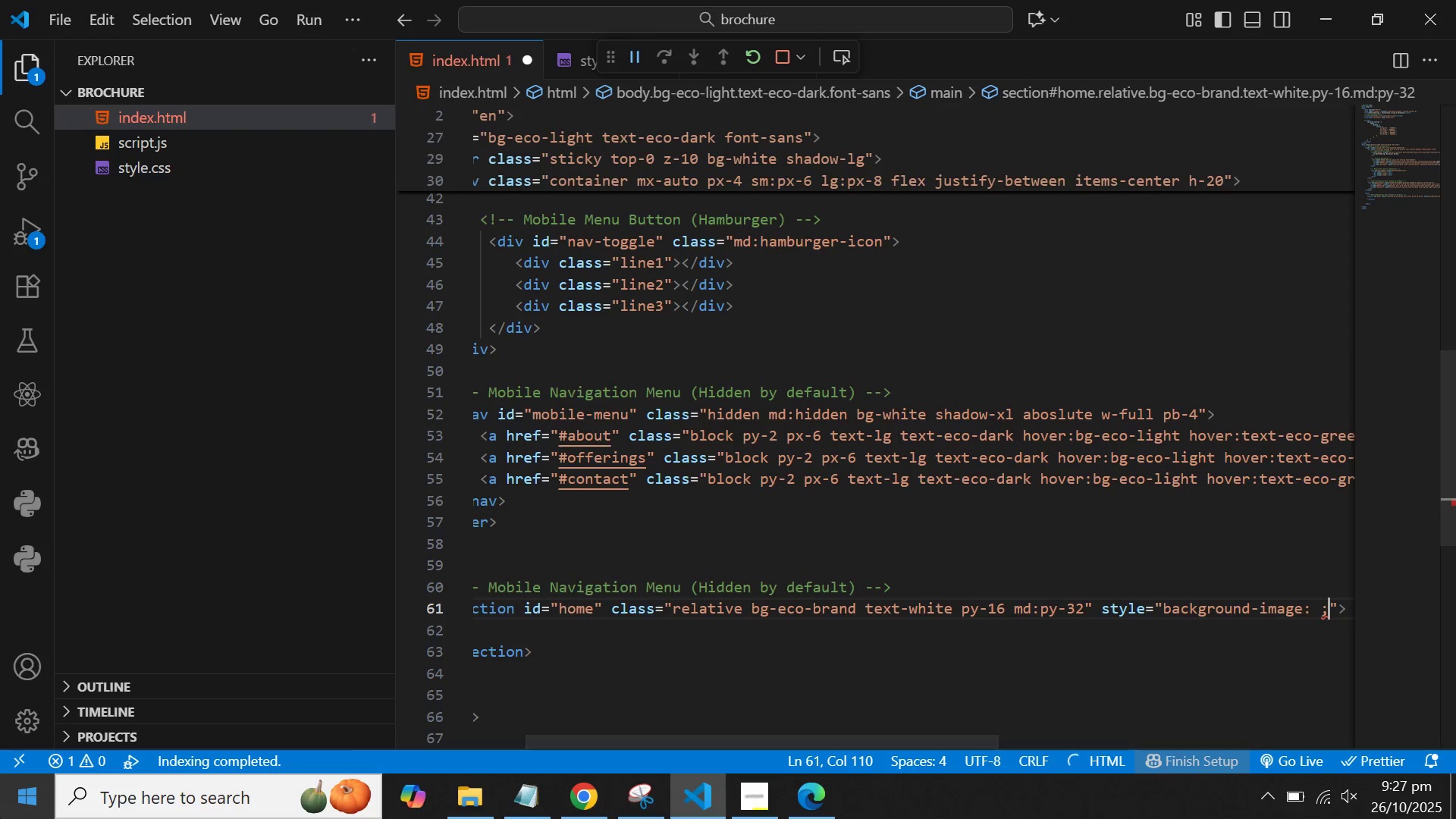 
key(ArrowLeft)
 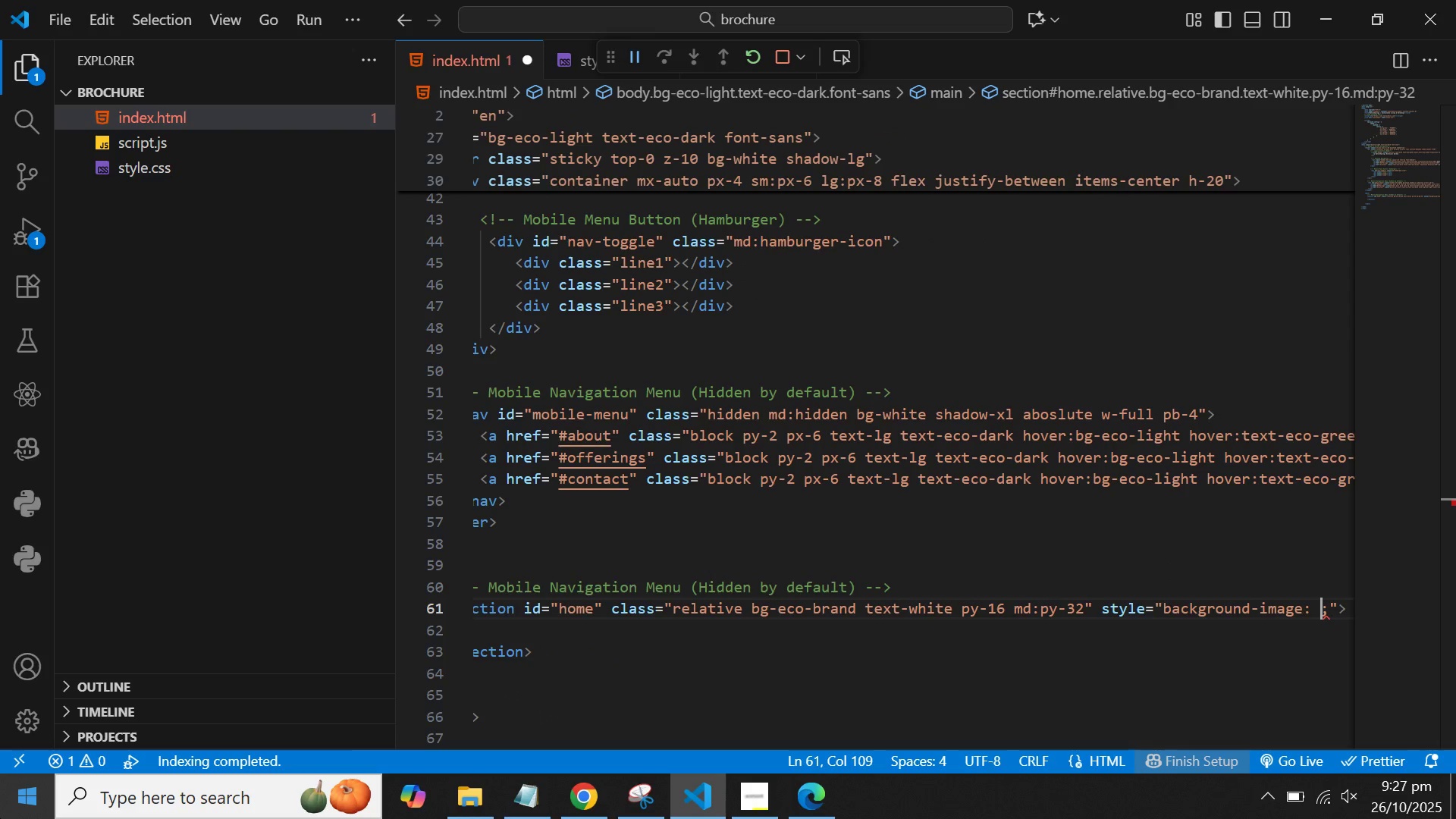 
type(ur)
 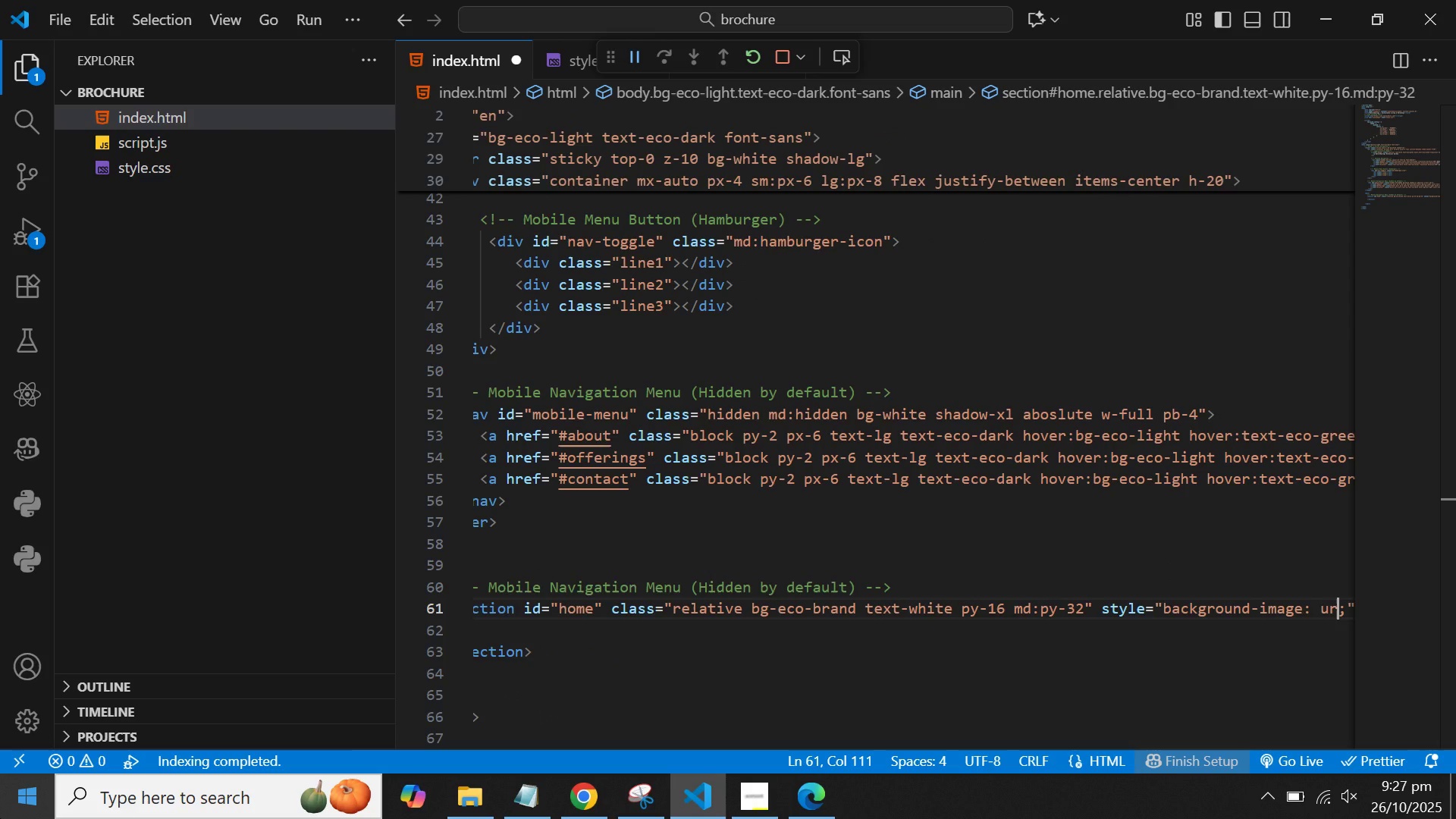 
key(L)
 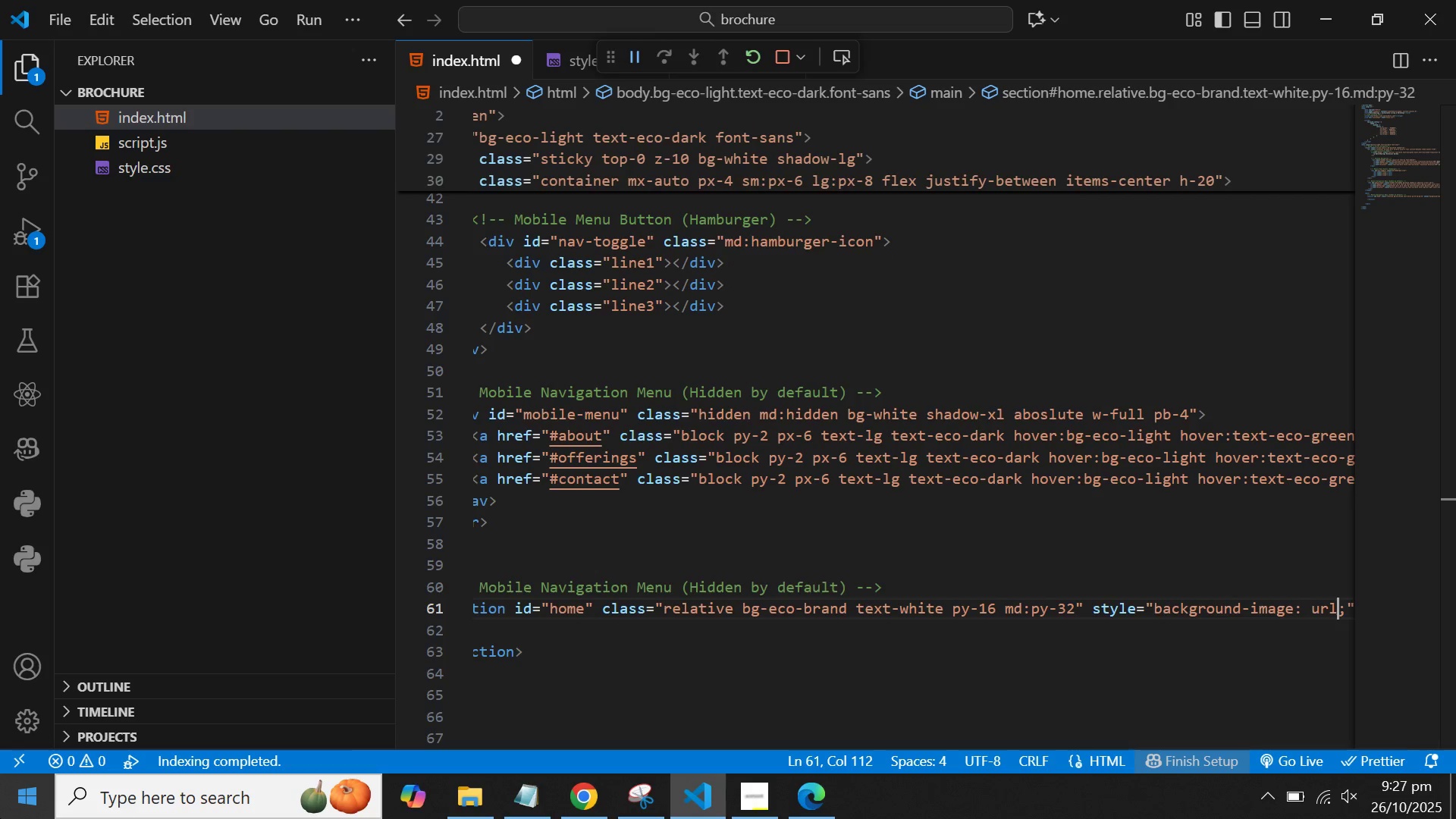 
key(Shift+9)
 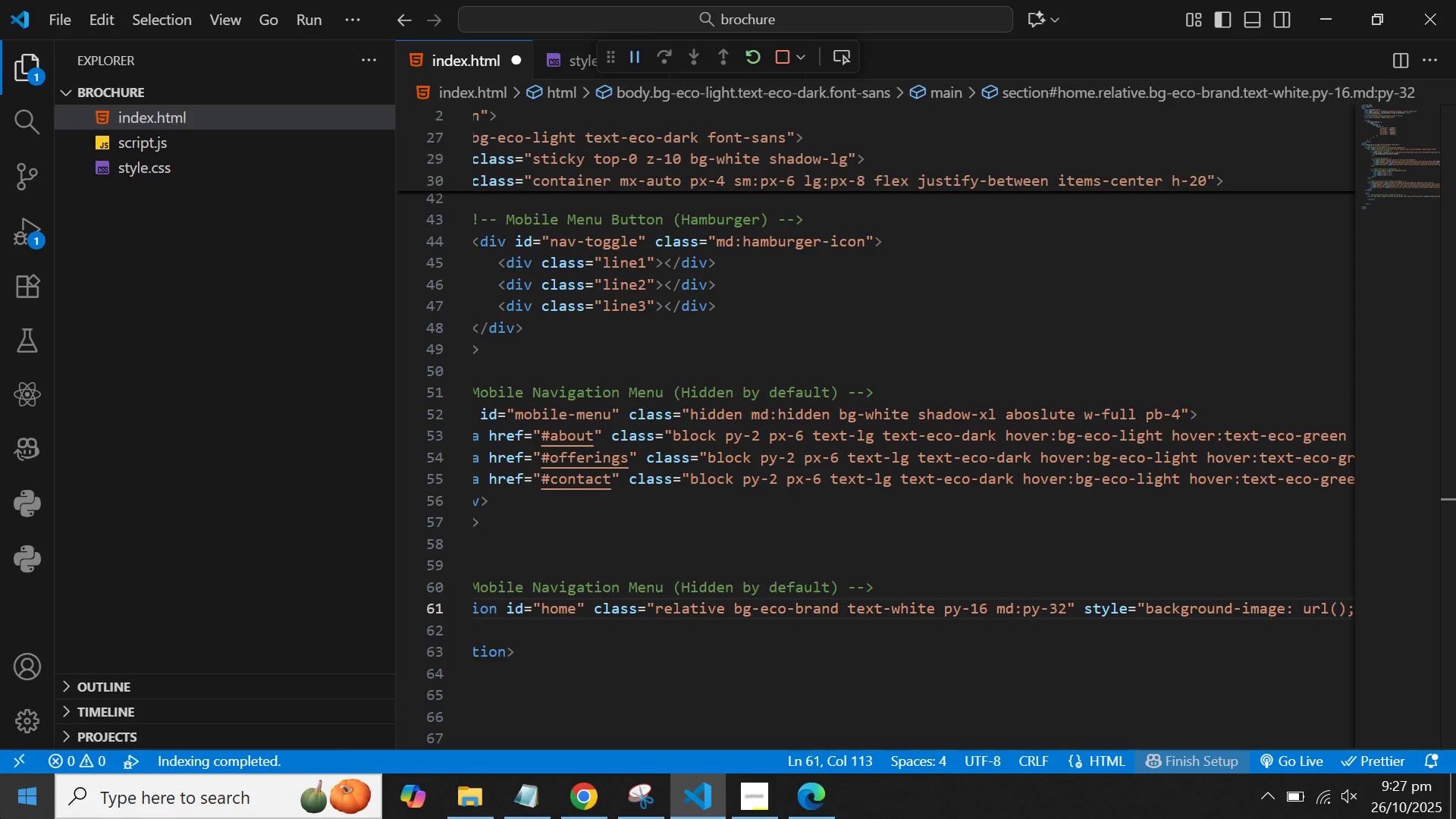 
hold_key(key=ShiftLeft, duration=0.91)
 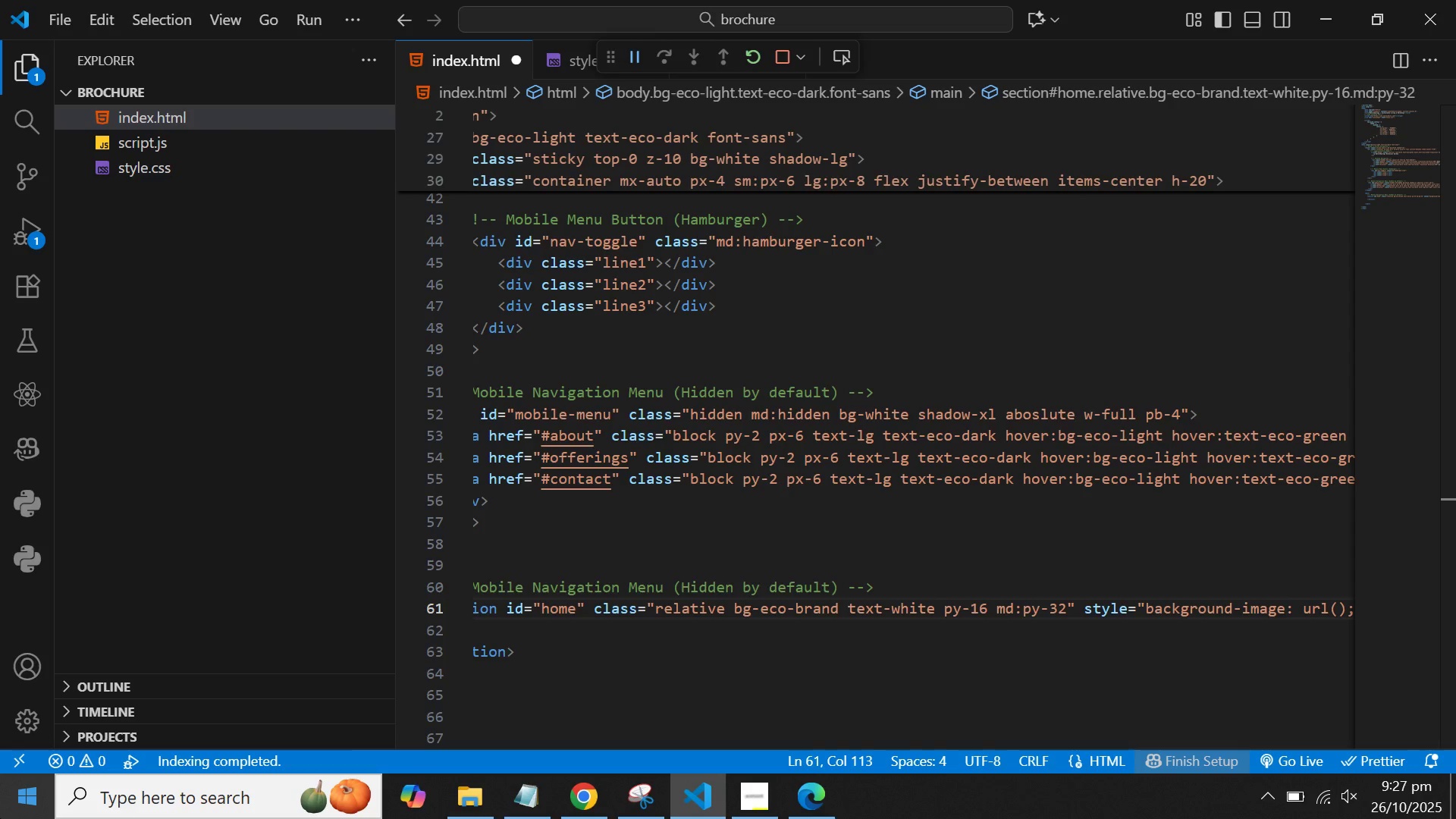 
type('https://)
 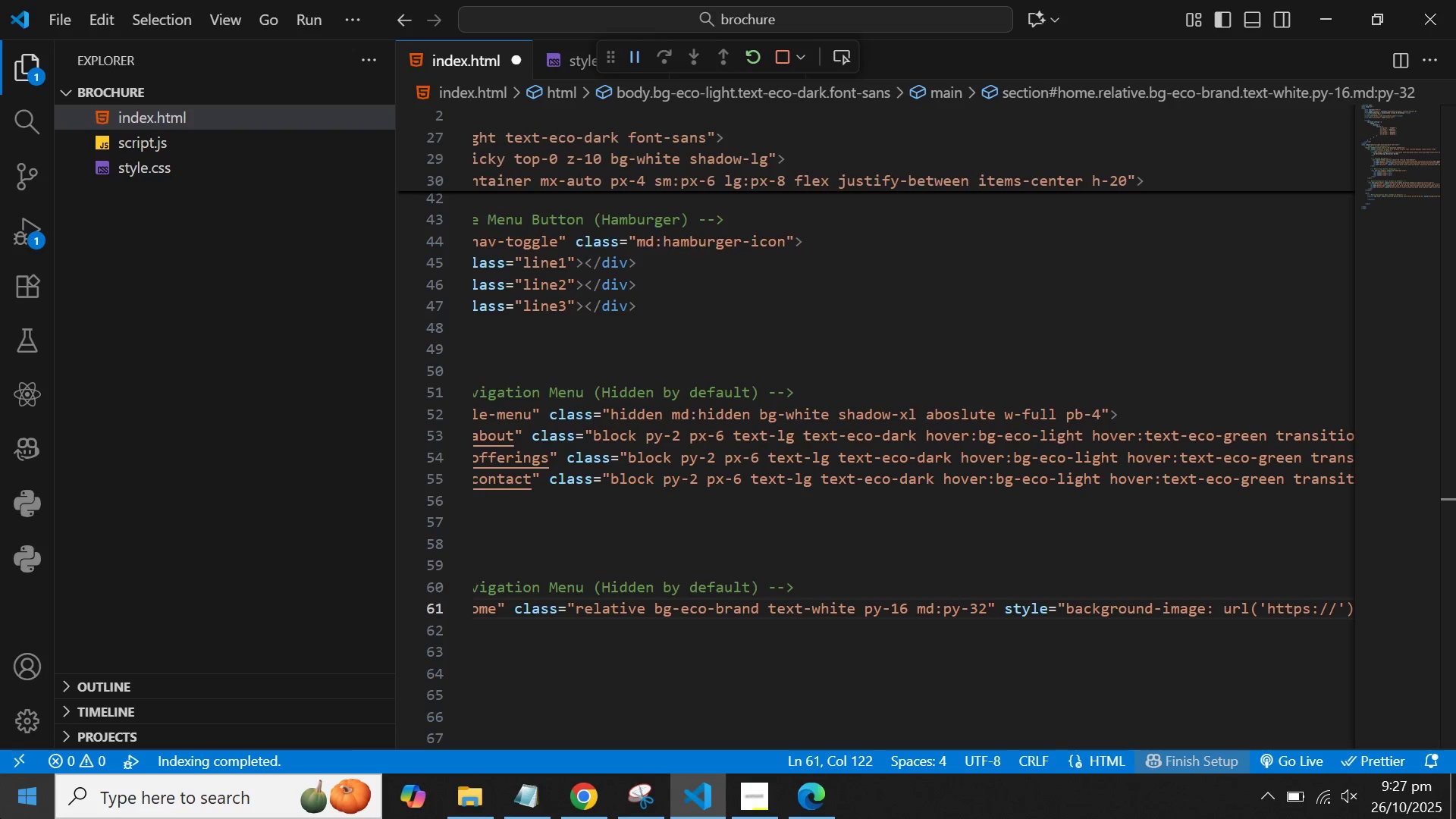 
wait(8.66)
 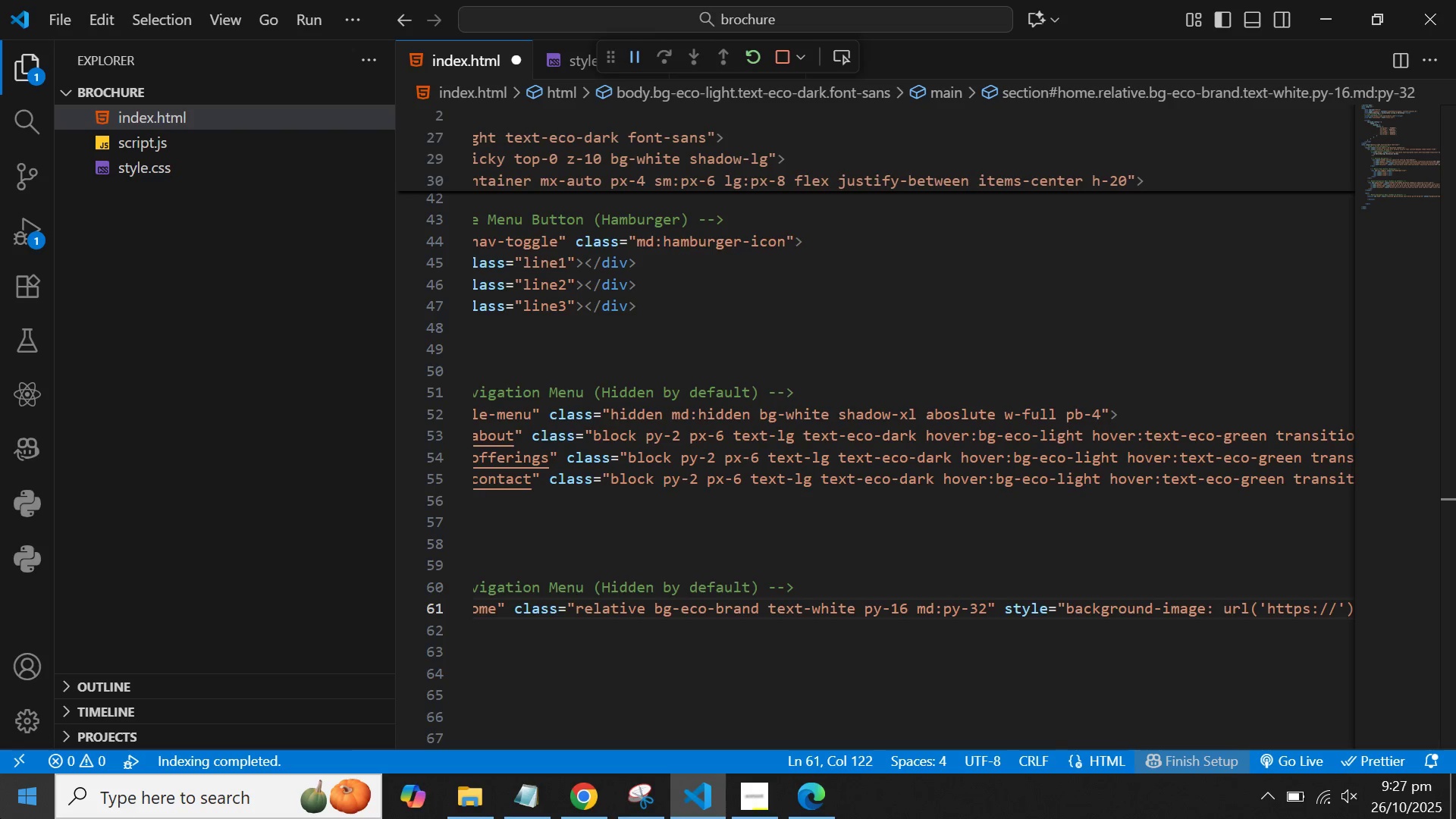 
type(place)
 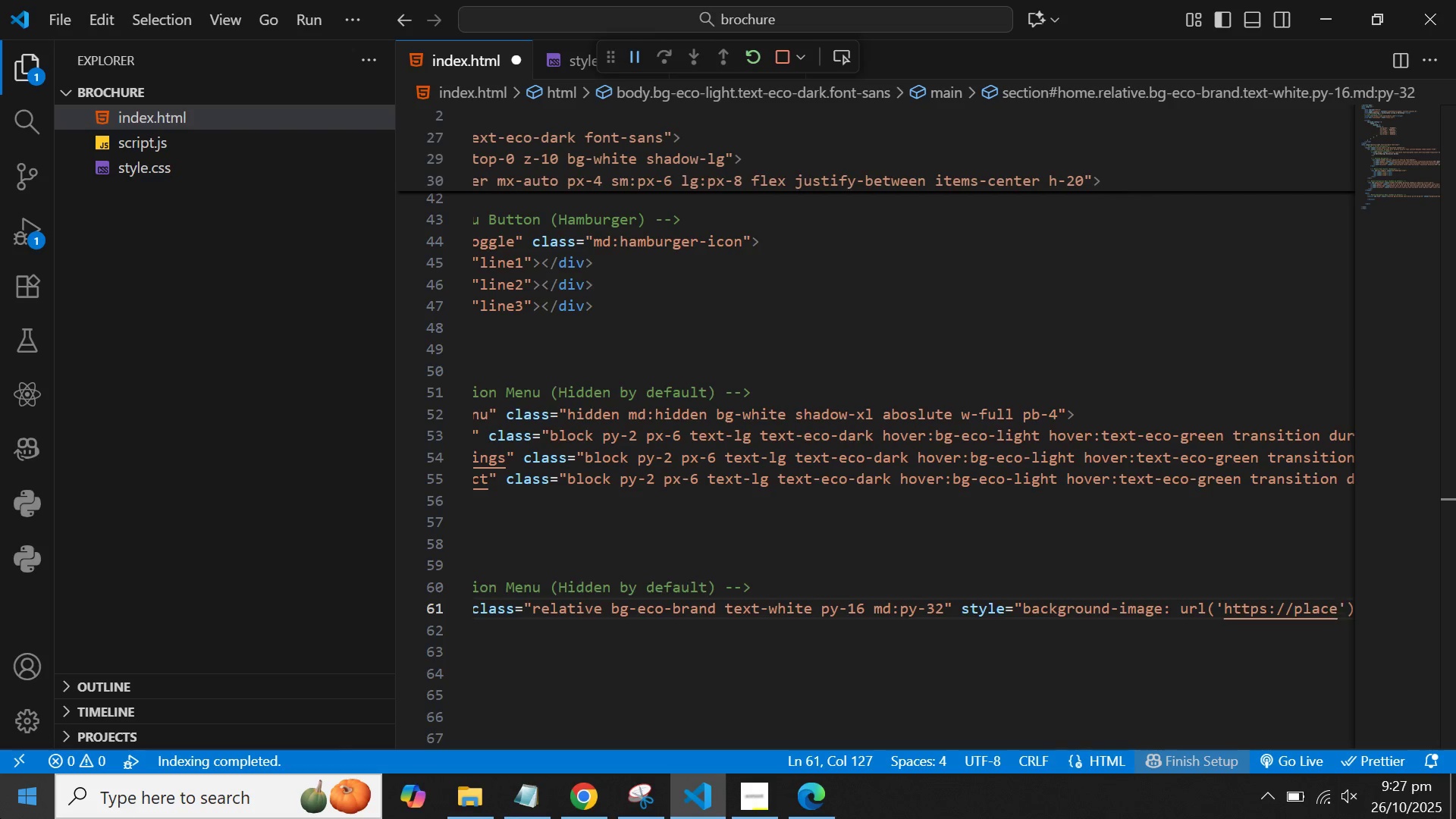 
wait(5.83)
 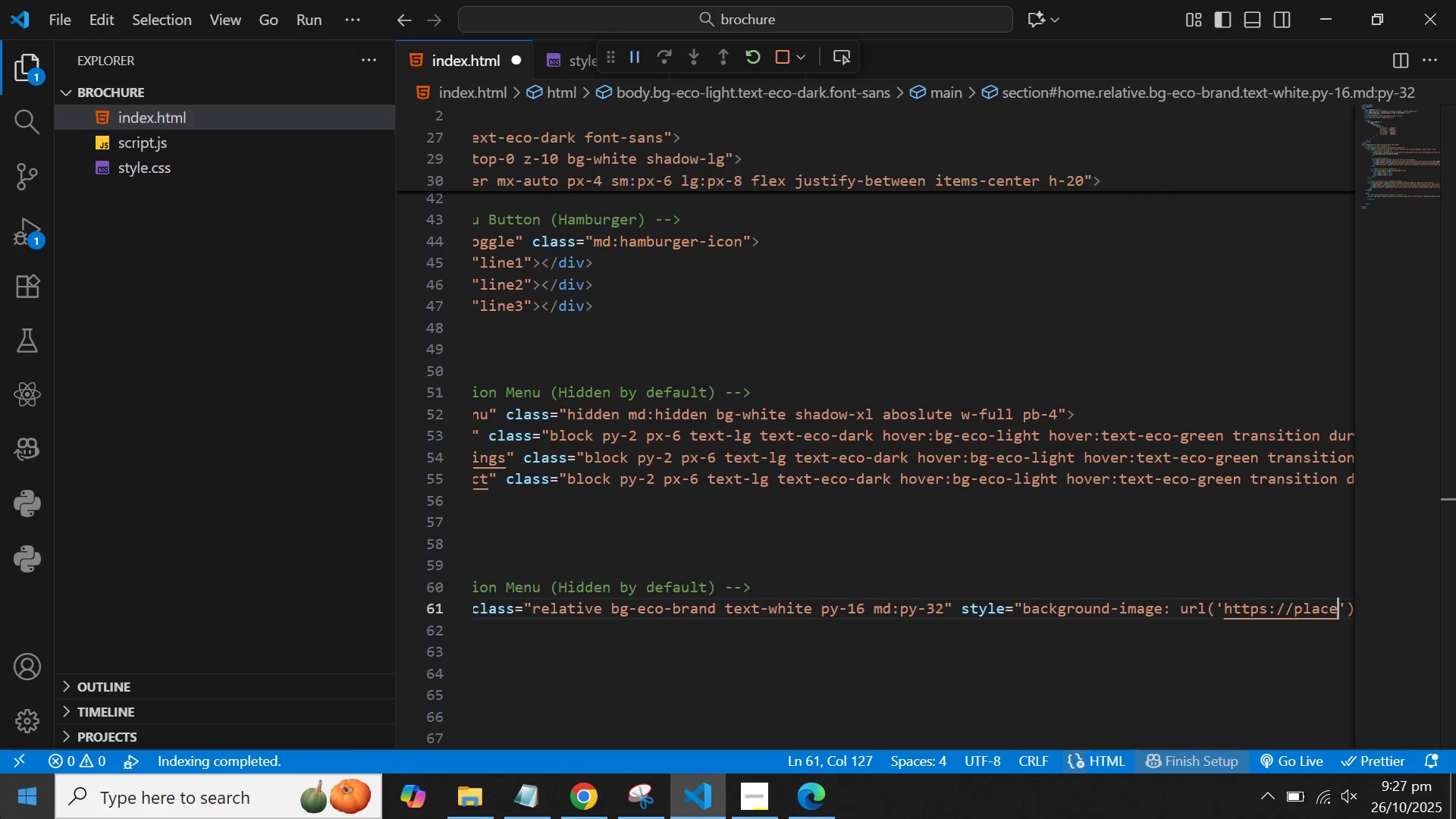 
type(hold.com/1200)
 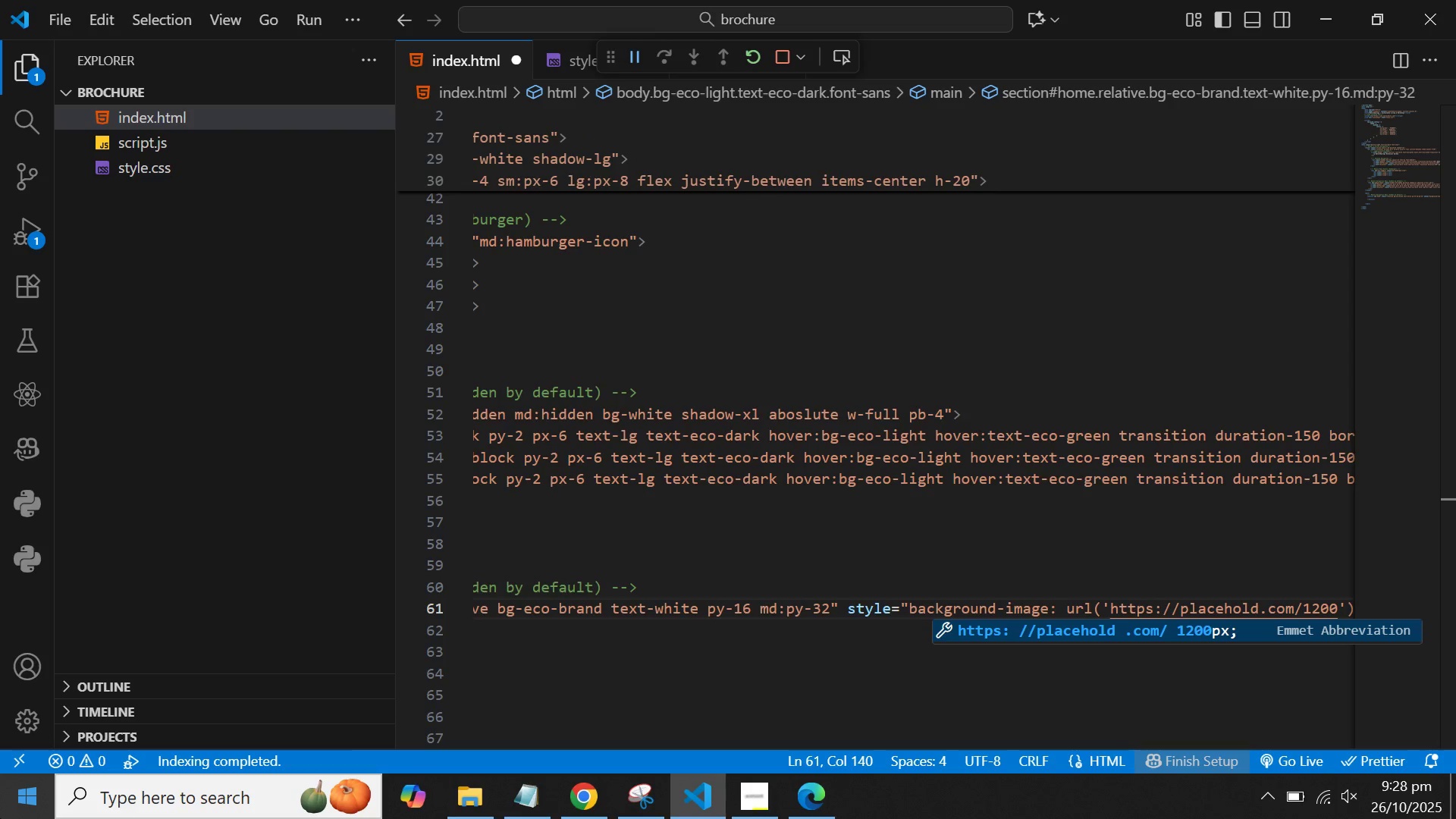 
type(x600)
 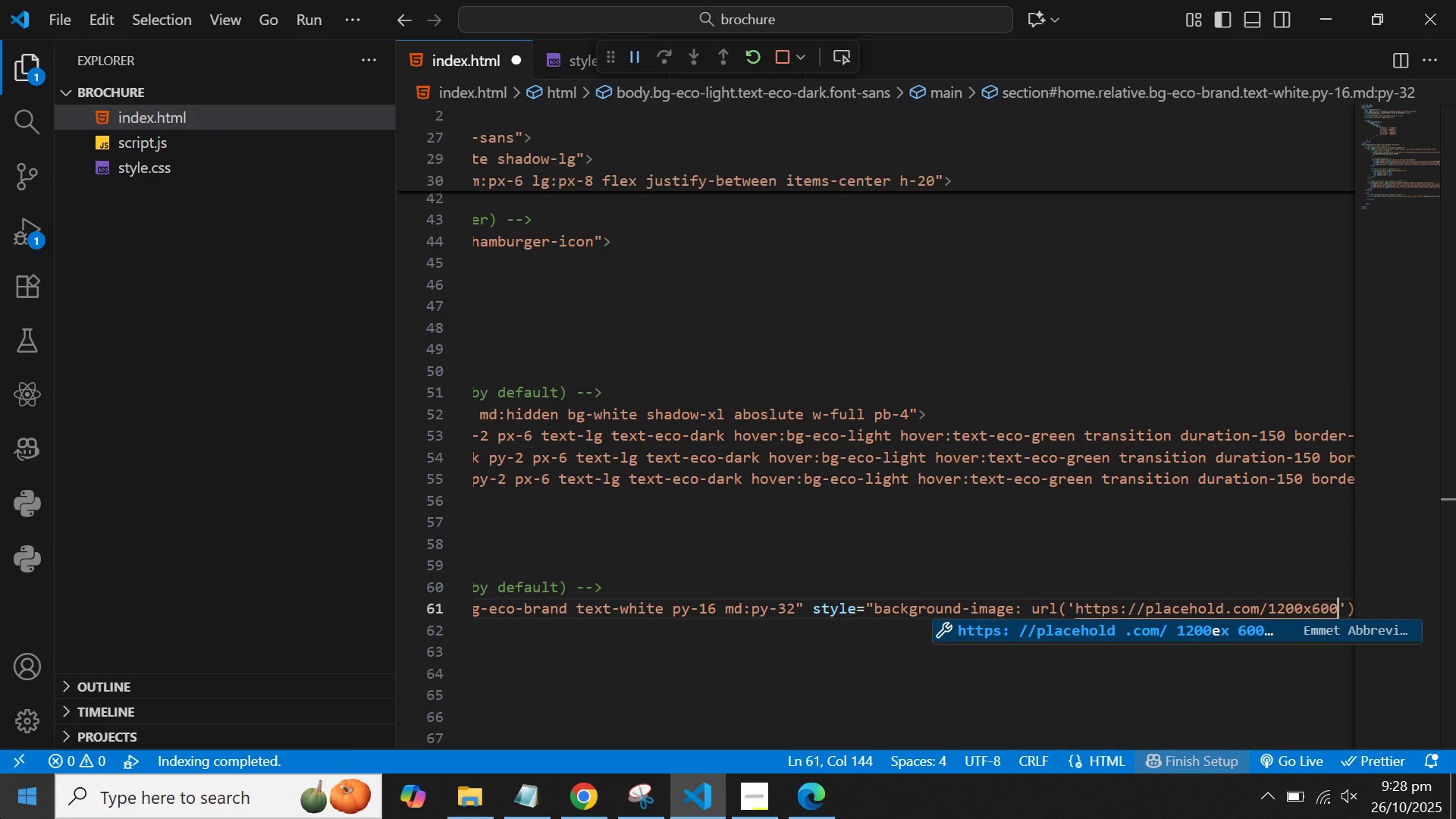 
type(/68D391/ffffff)
 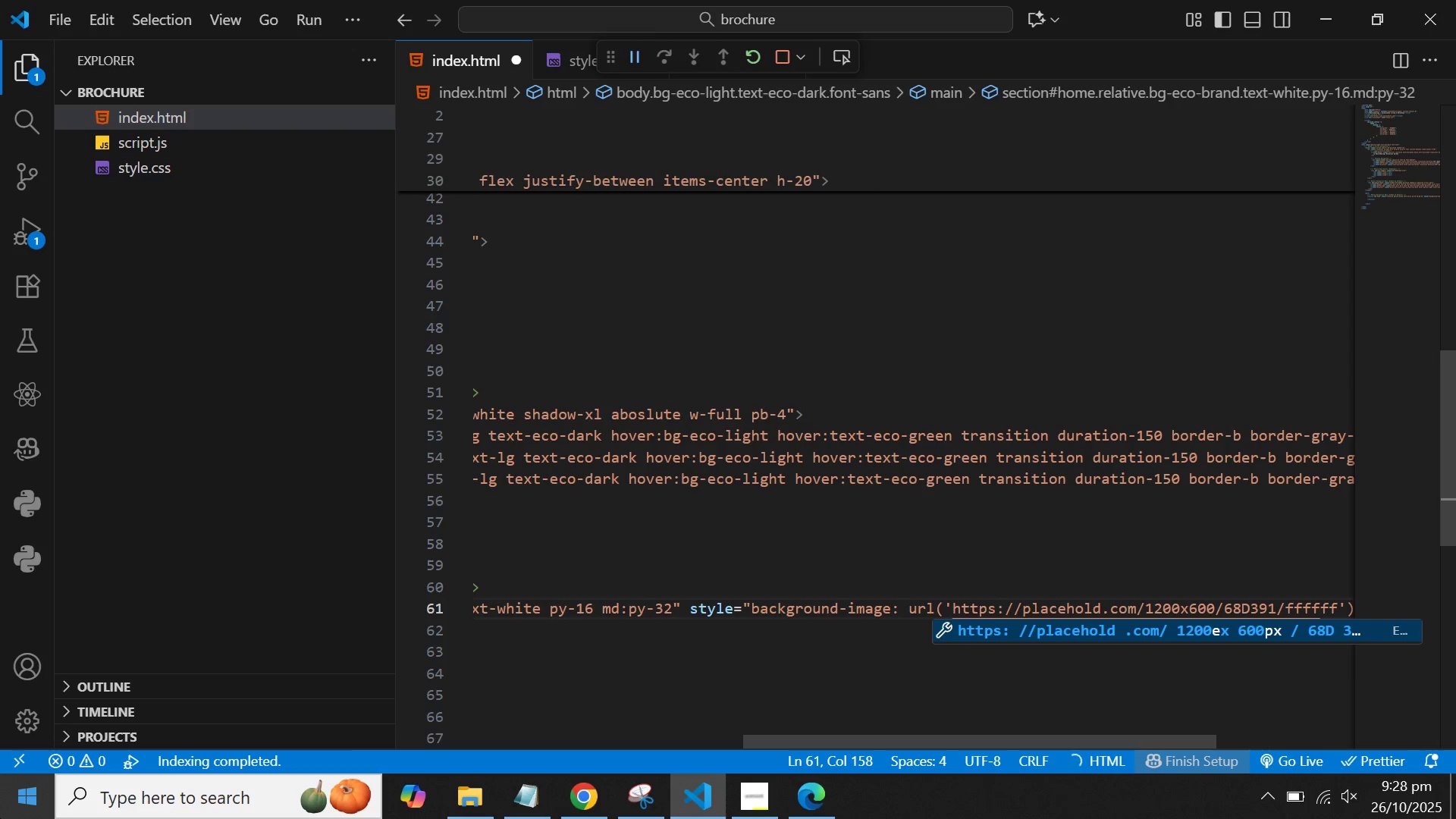 
type(?text)
 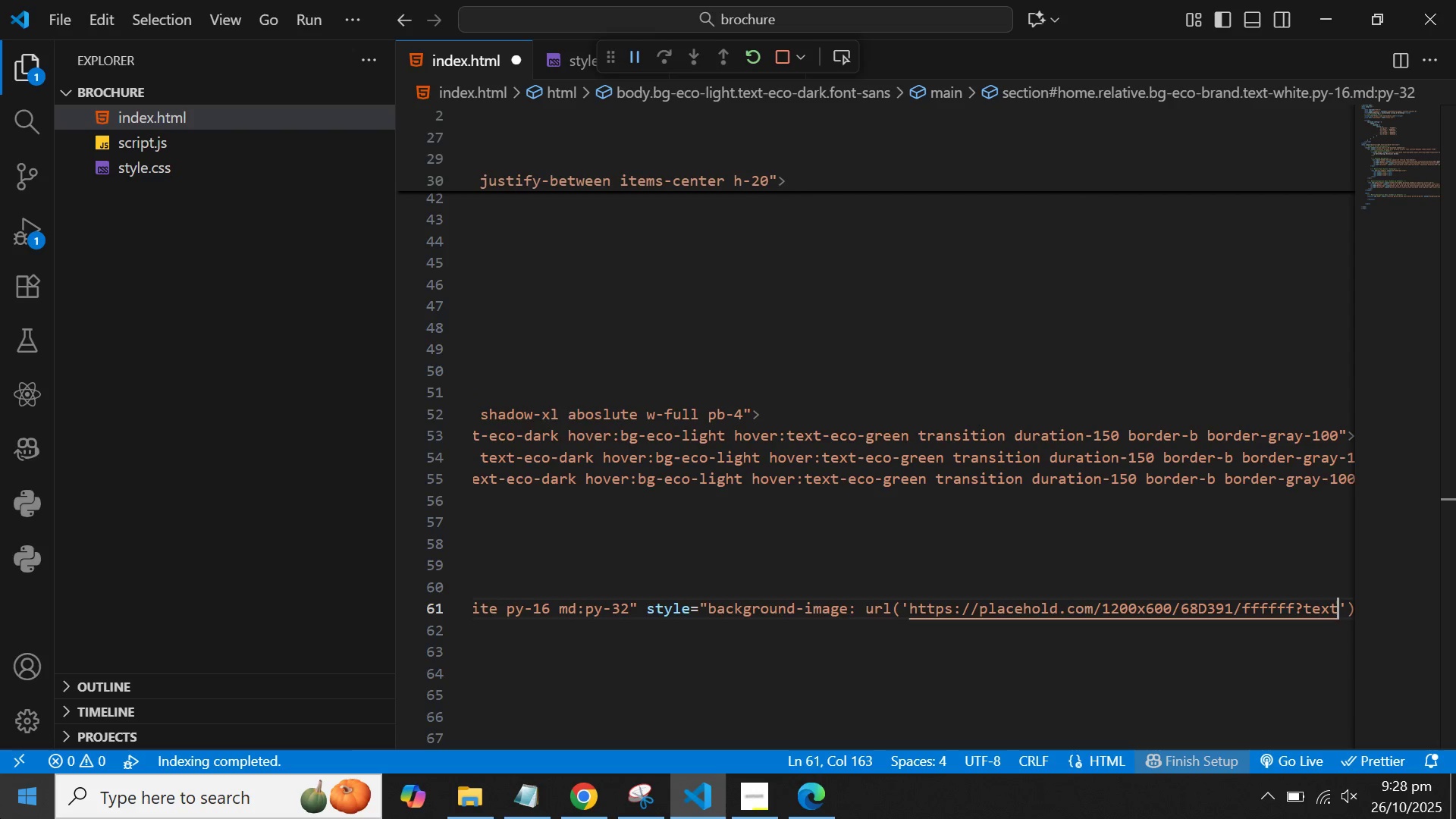 
wait(9.04)
 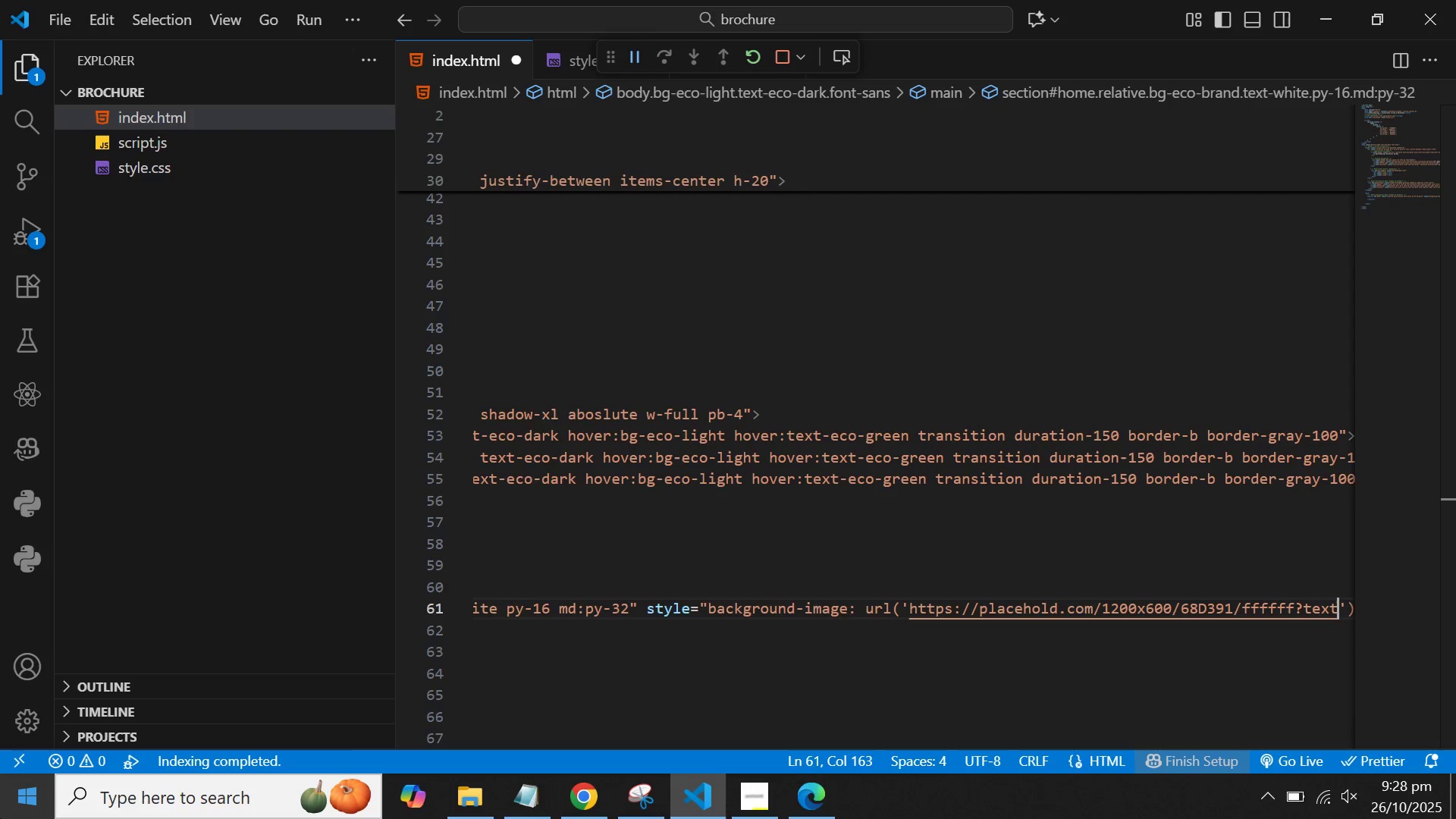 
type(=Sustaib)
key(Backspace)
key(Backspace)
type(inable+Garden+Background)
 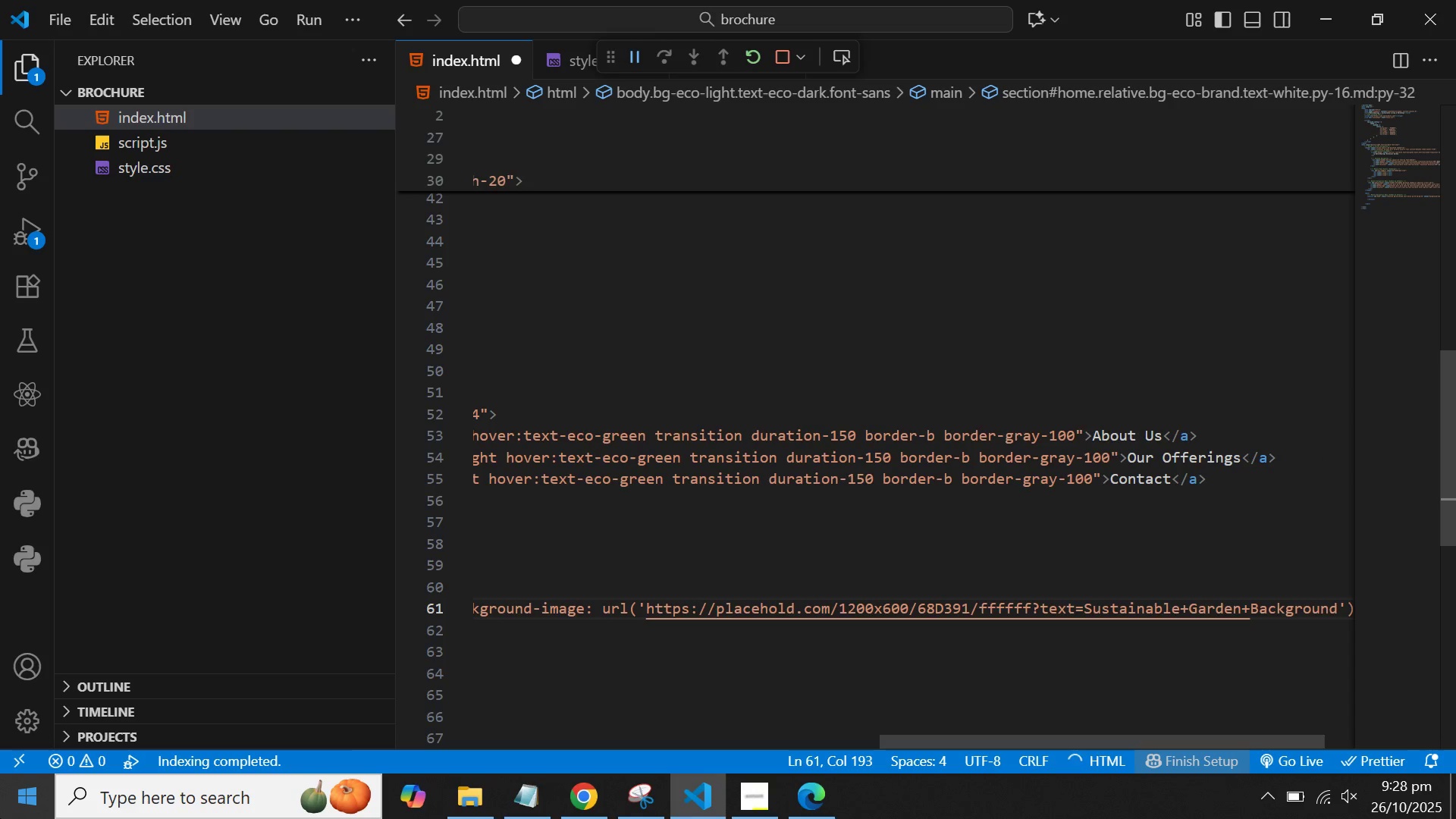 
hold_key(key=ArrowRight, duration=0.65)
 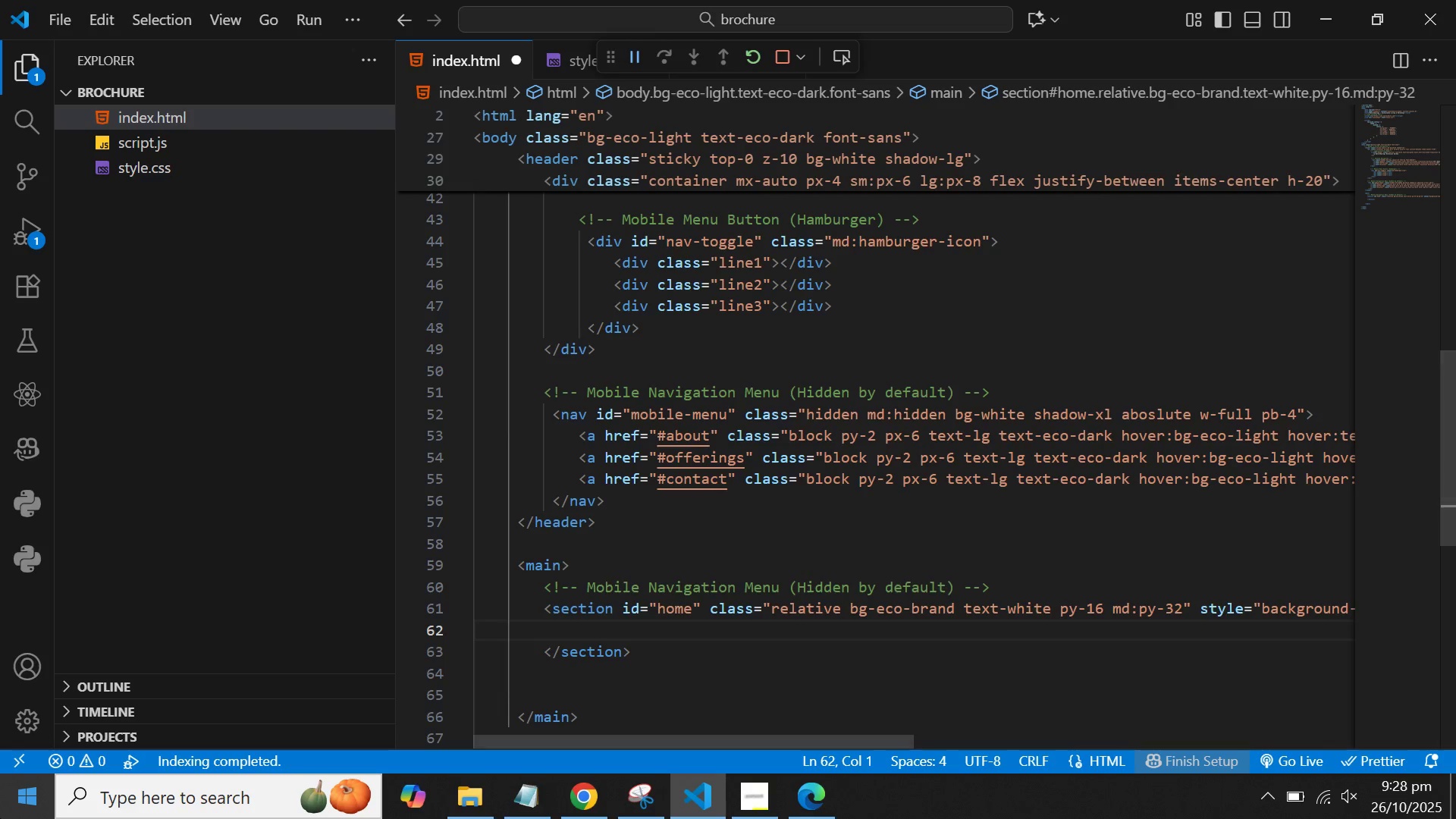 
hold_key(key=ArrowLeft, duration=1.07)
 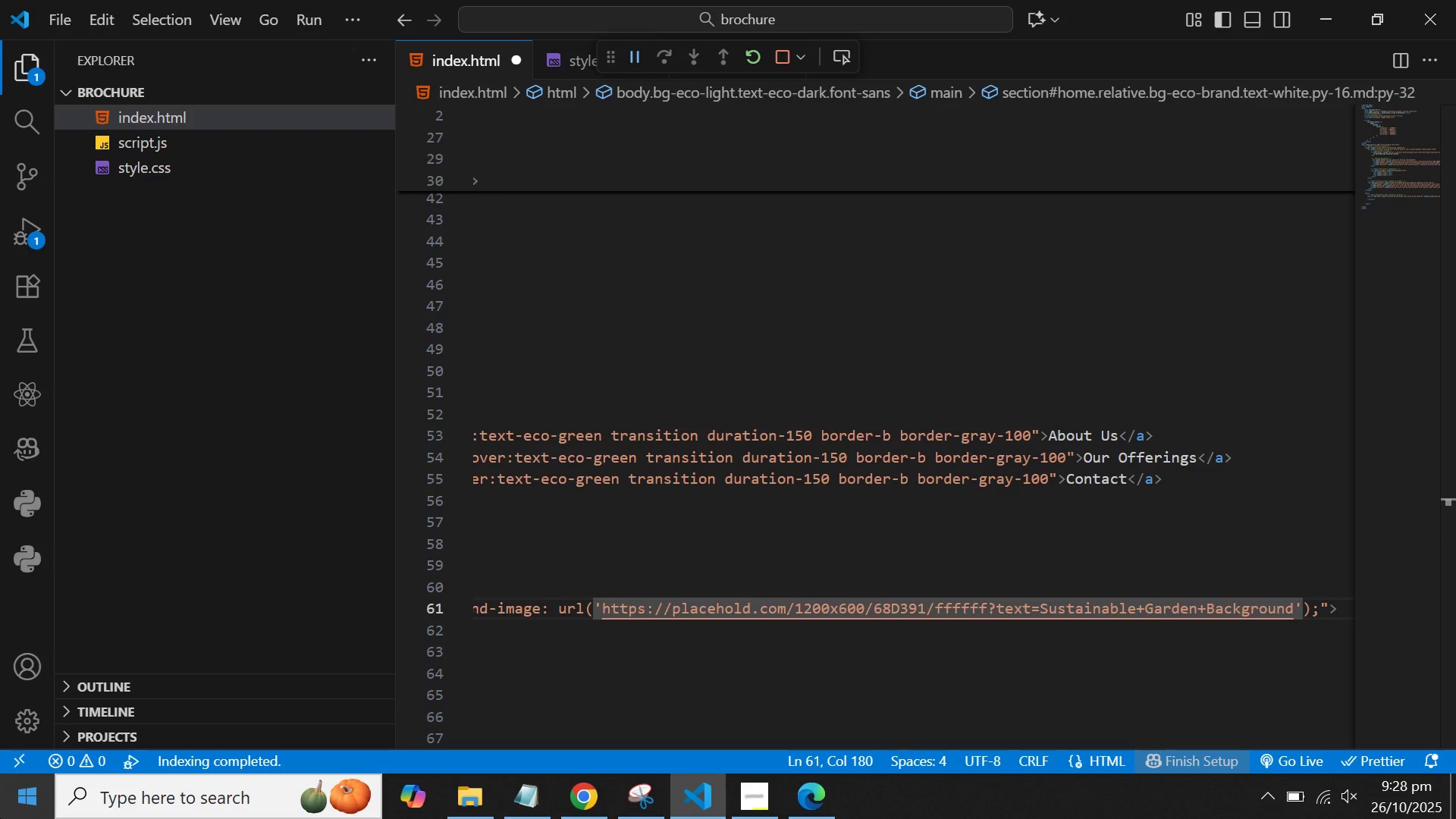 
wait(8.84)
 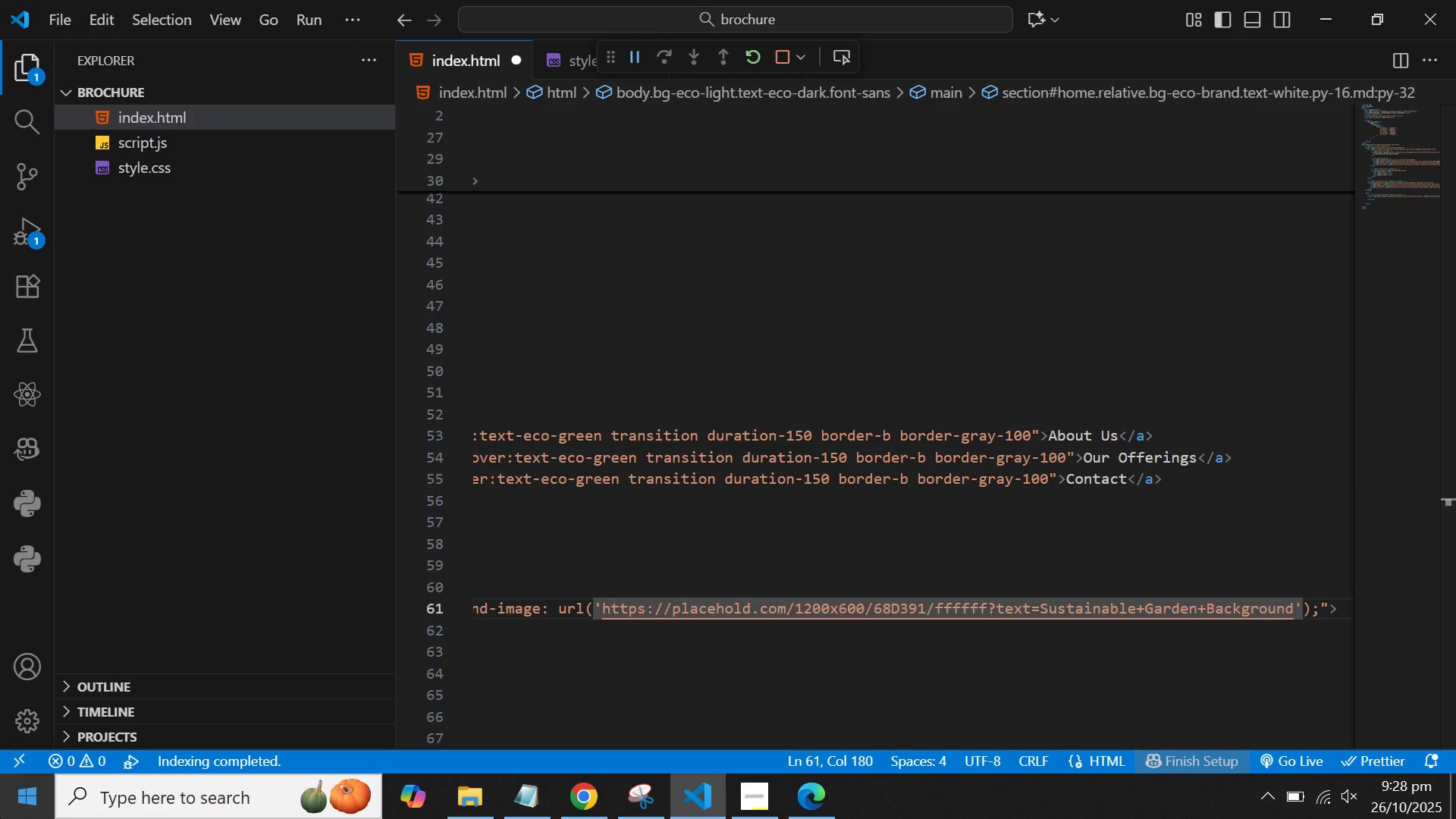 
hold_key(key=ArrowRight, duration=0.98)
 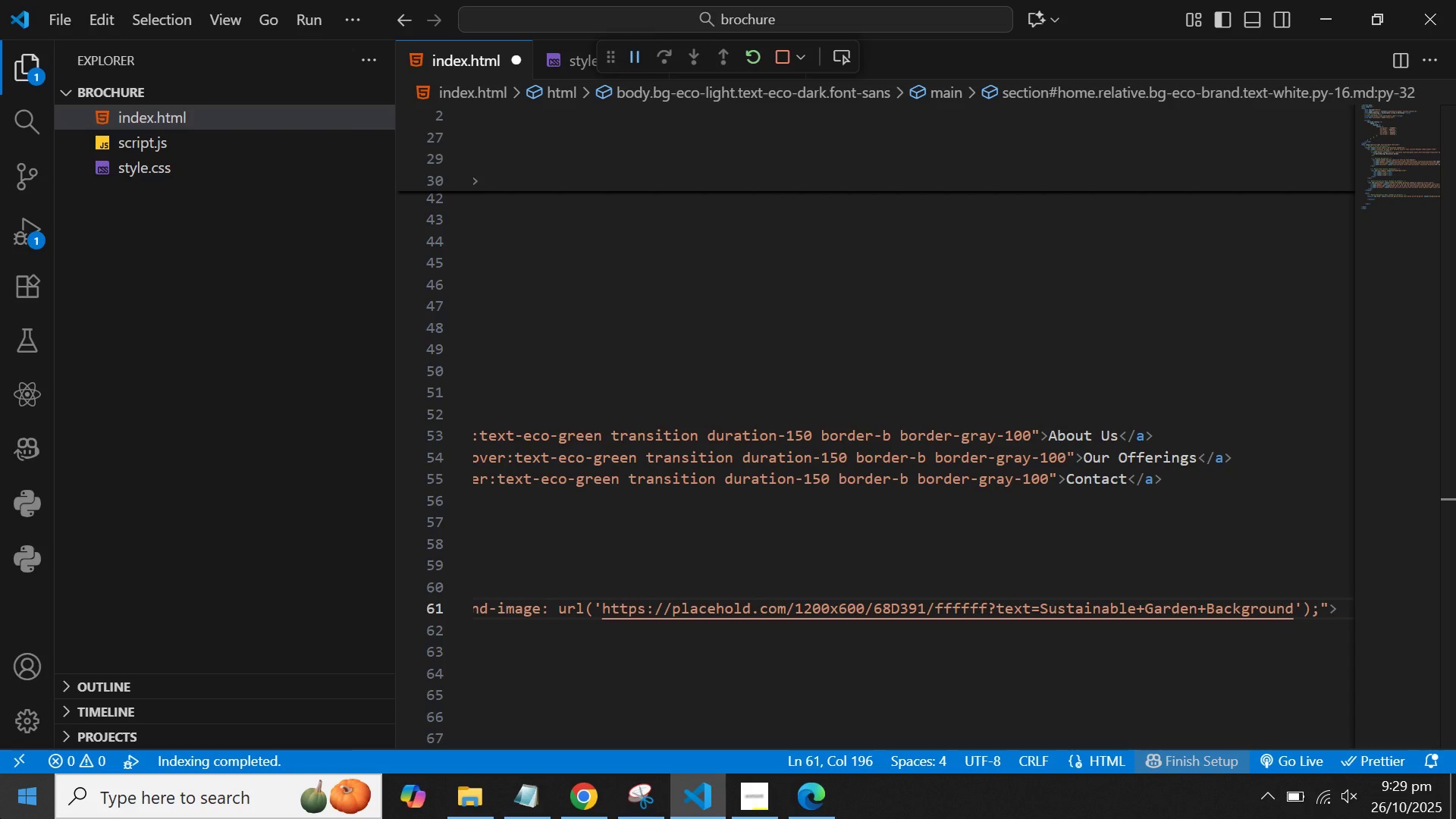 
type( backg)
 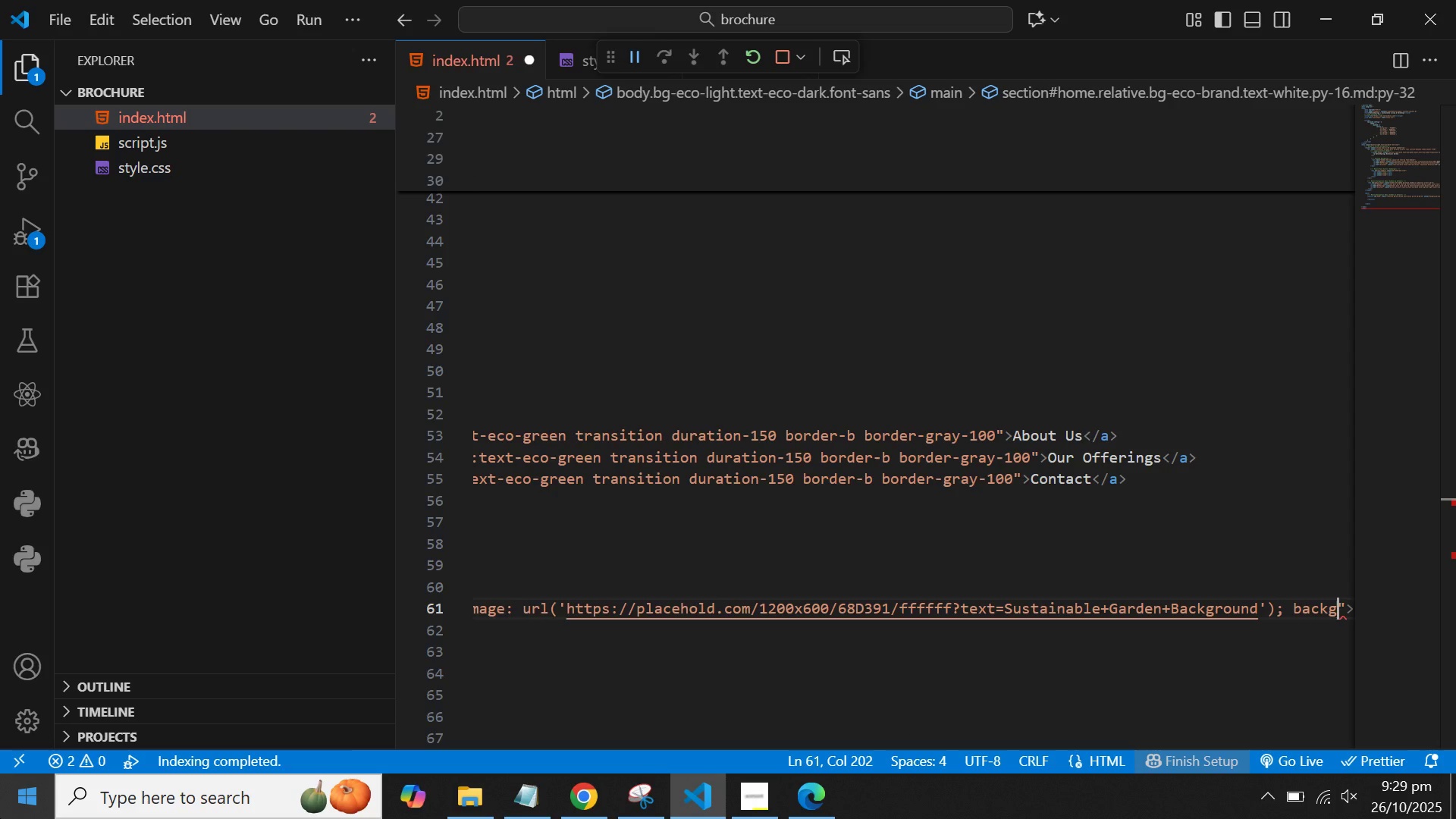 
type(round)
 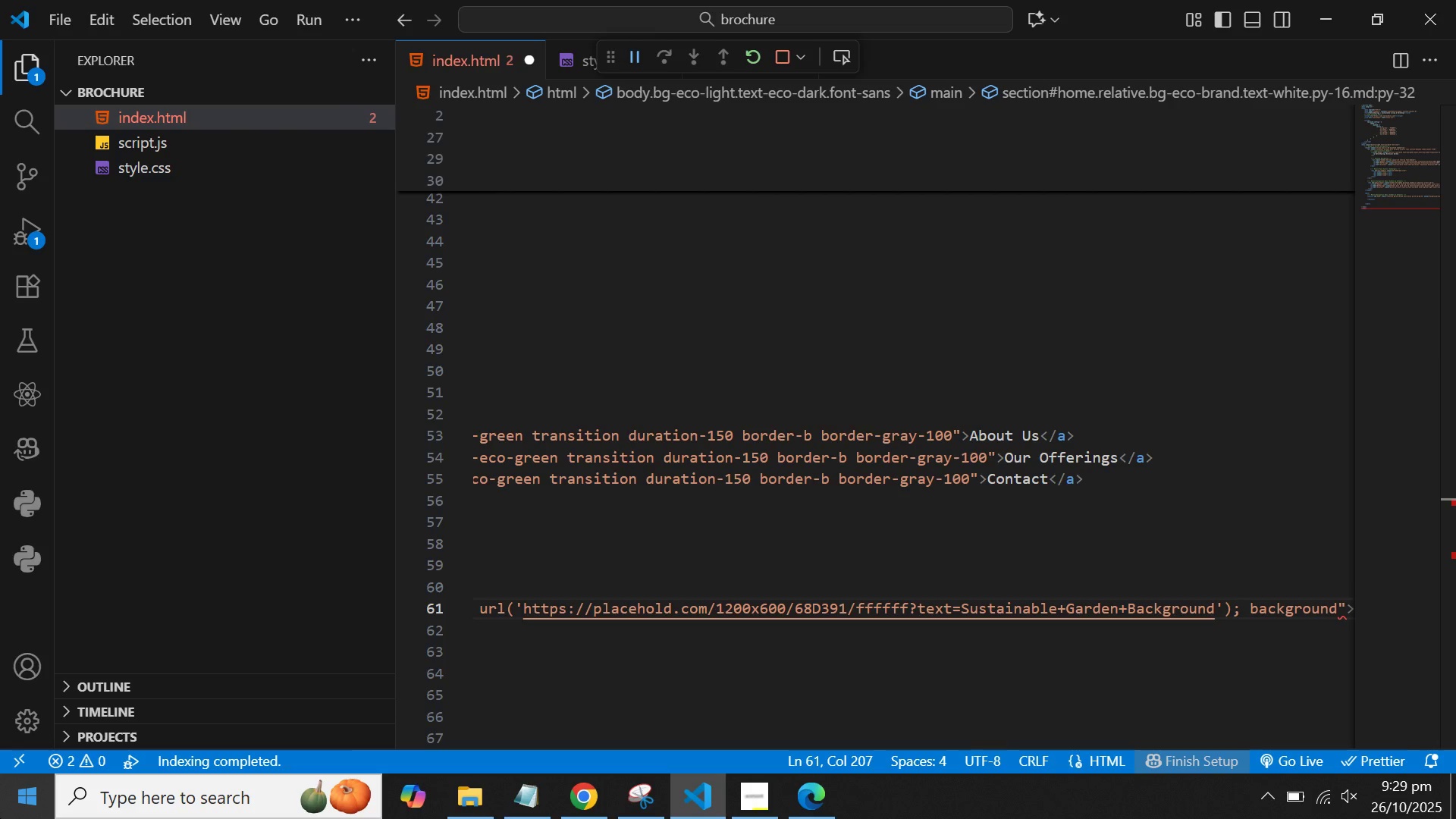 
wait(7.73)
 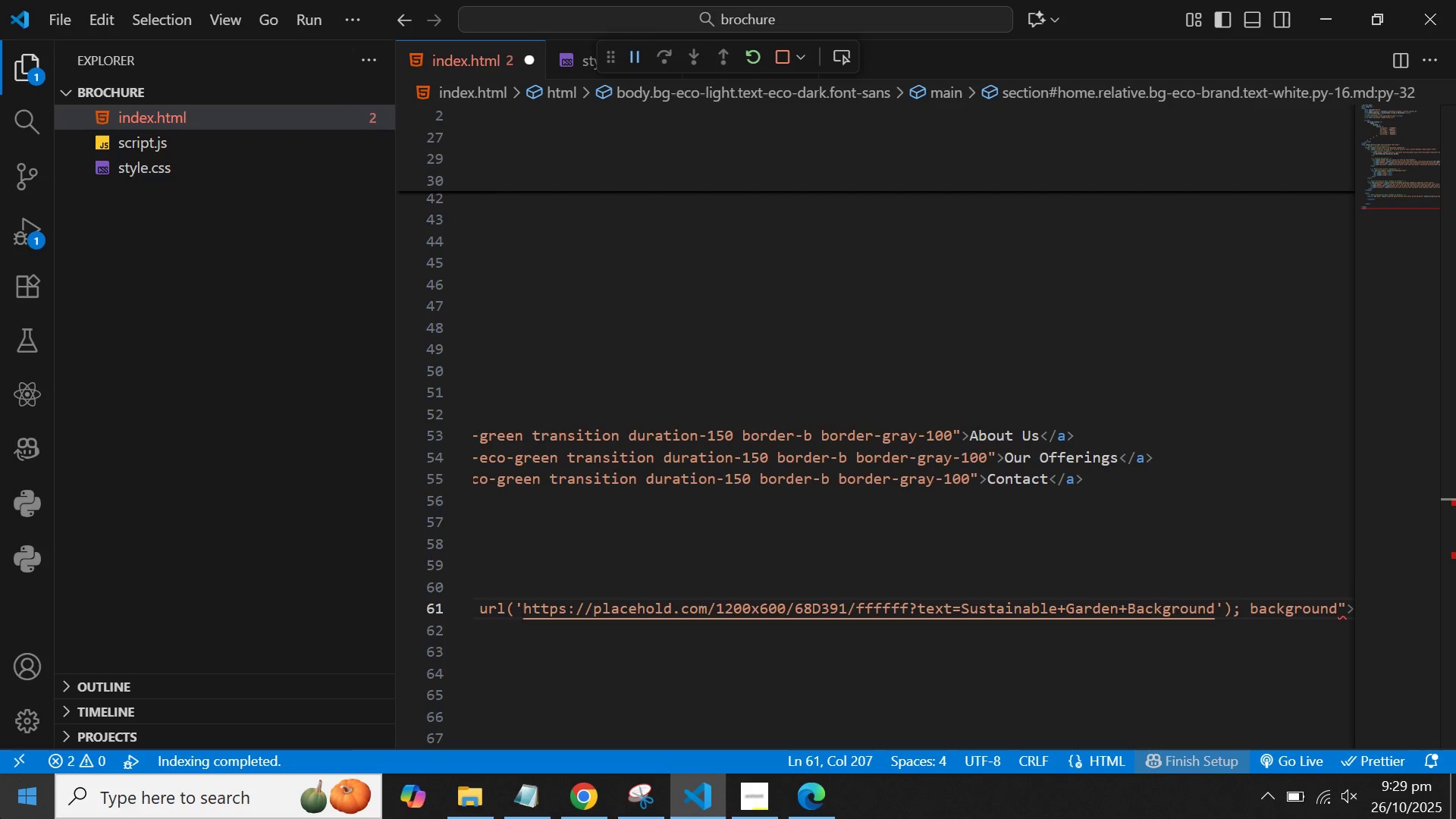 
key(Minus)
 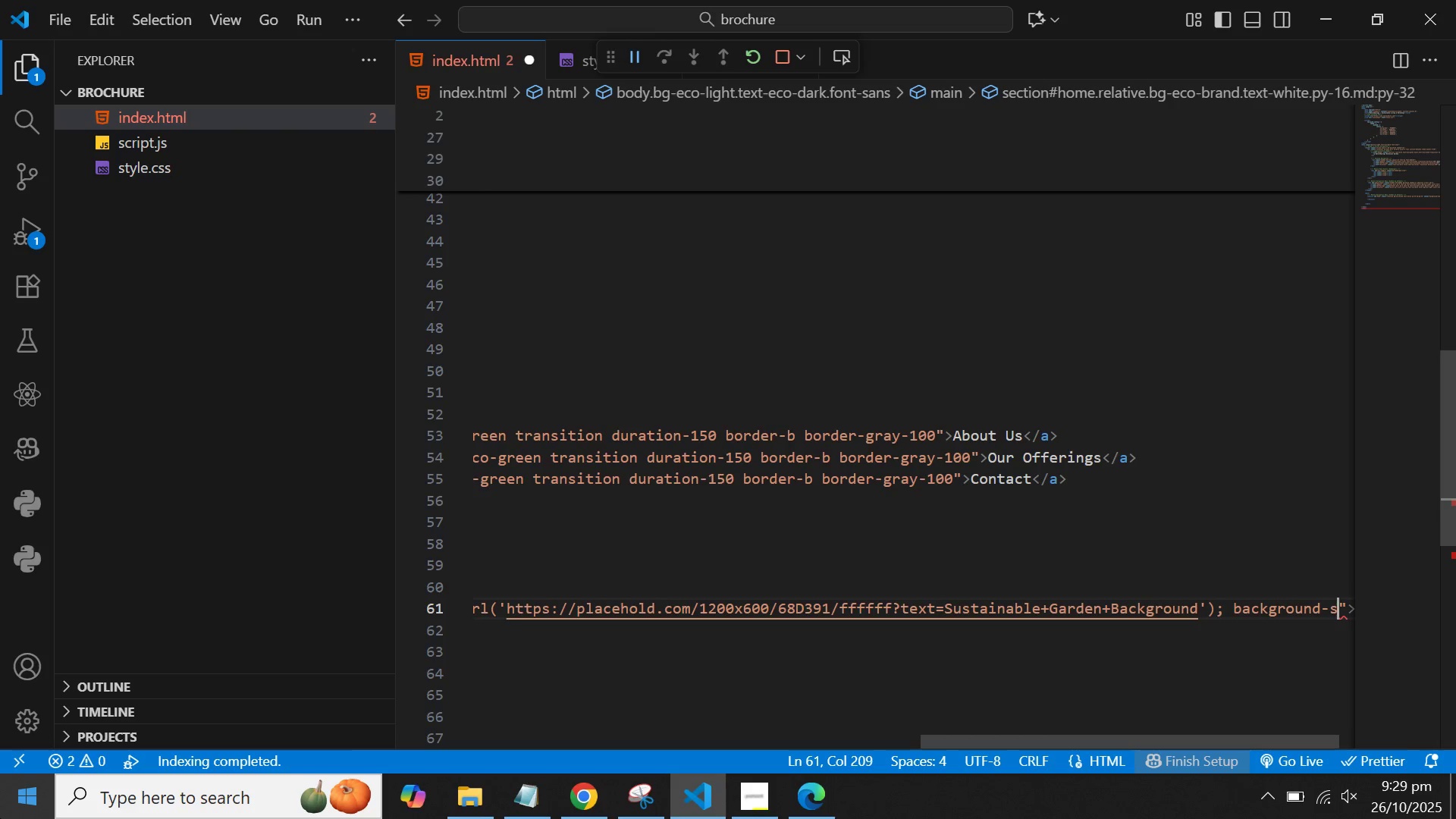 
key(S)
 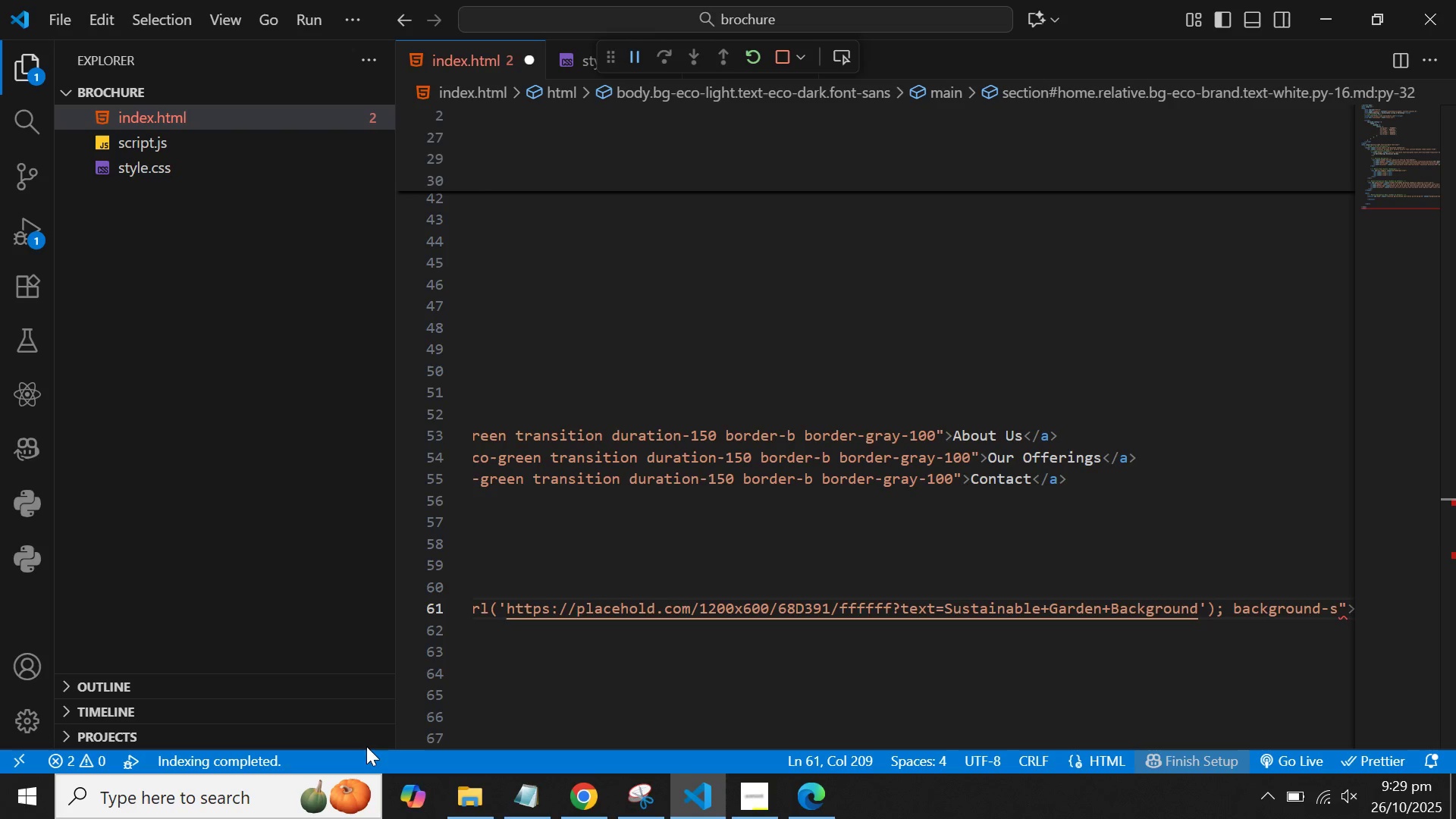 
left_click([677, 612])
 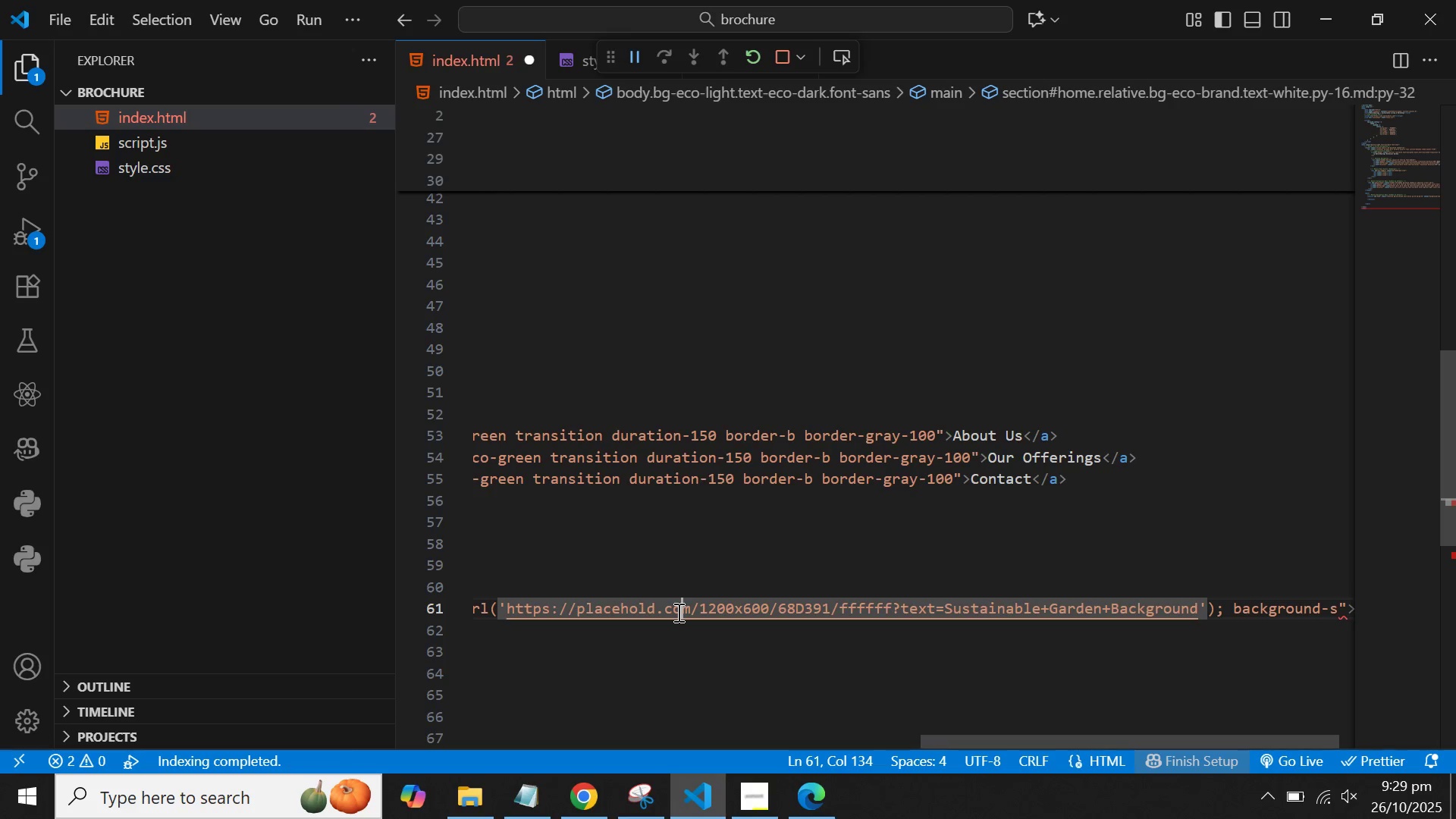 
hold_key(key=ArrowLeft, duration=1.5)
 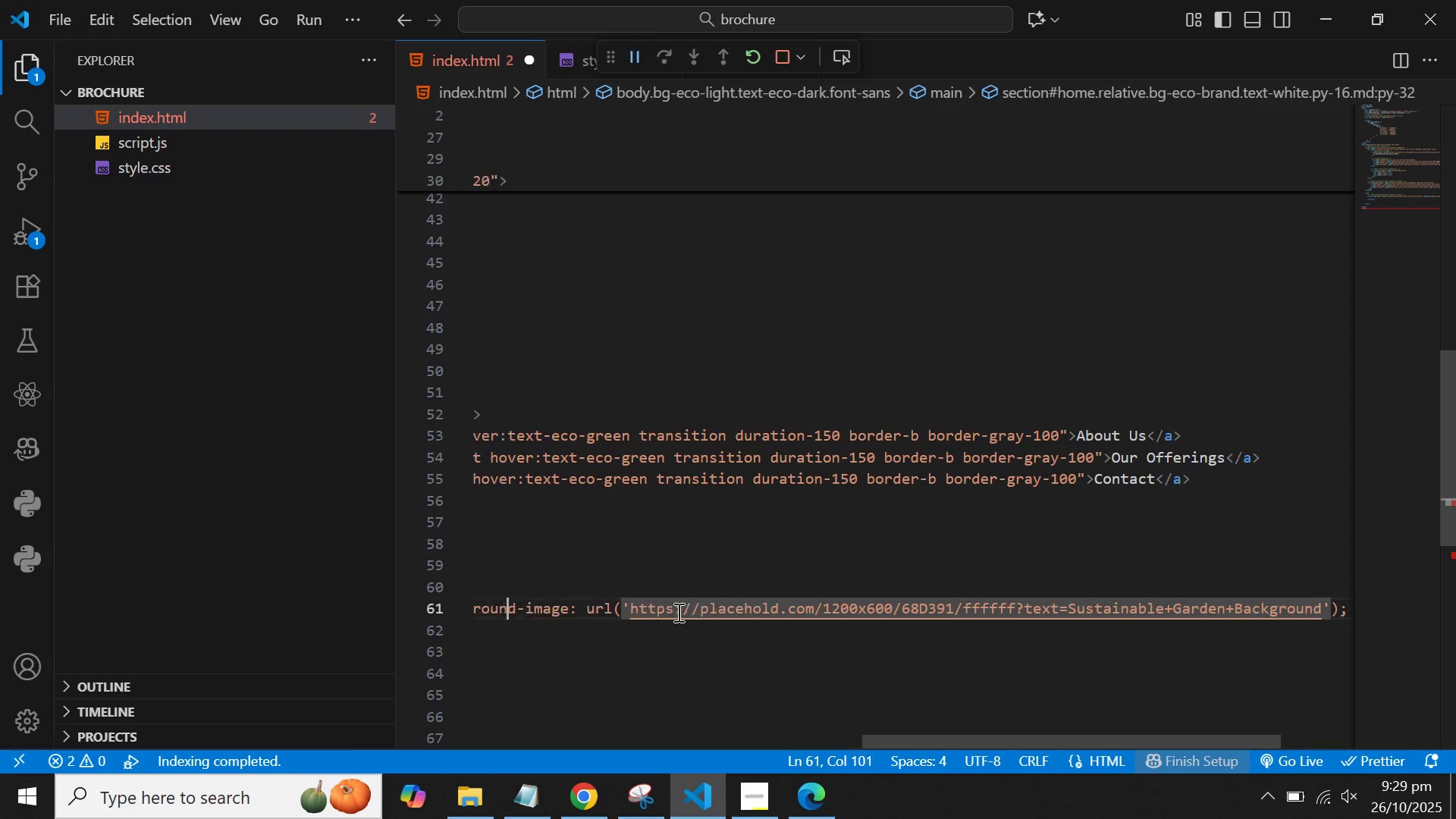 
key(ArrowLeft)
 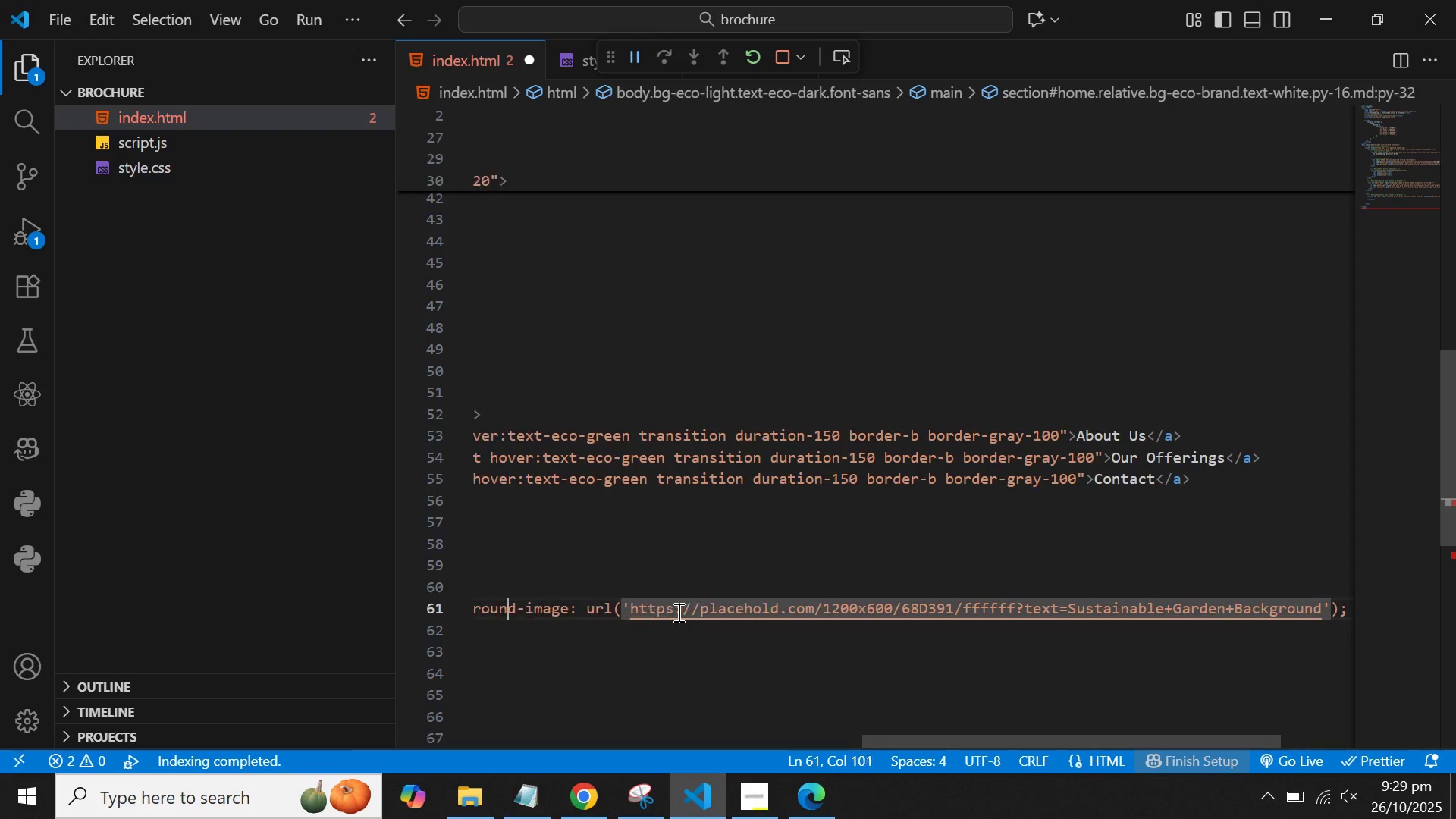 
key(ArrowLeft)
 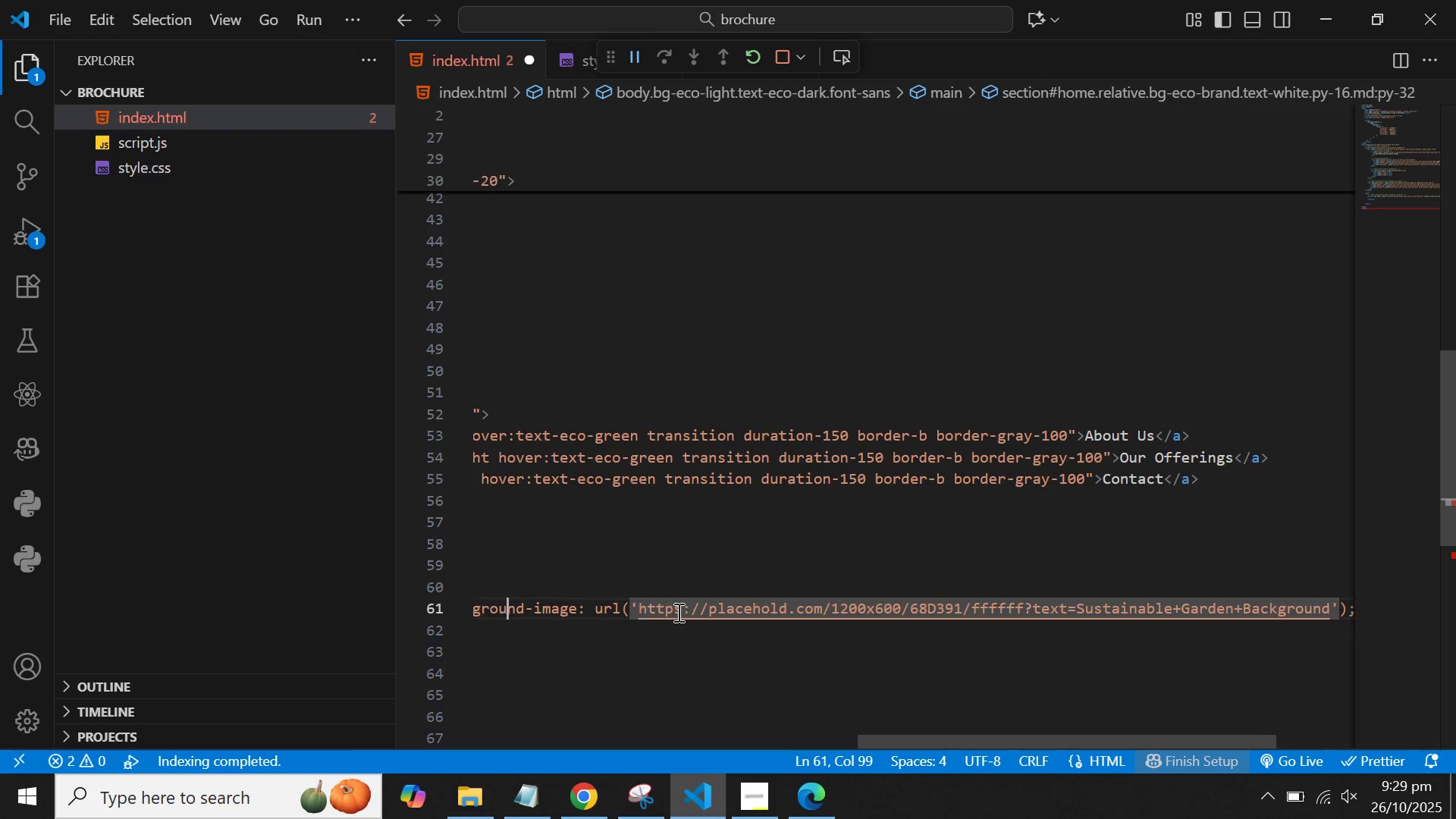 
key(ArrowLeft)
 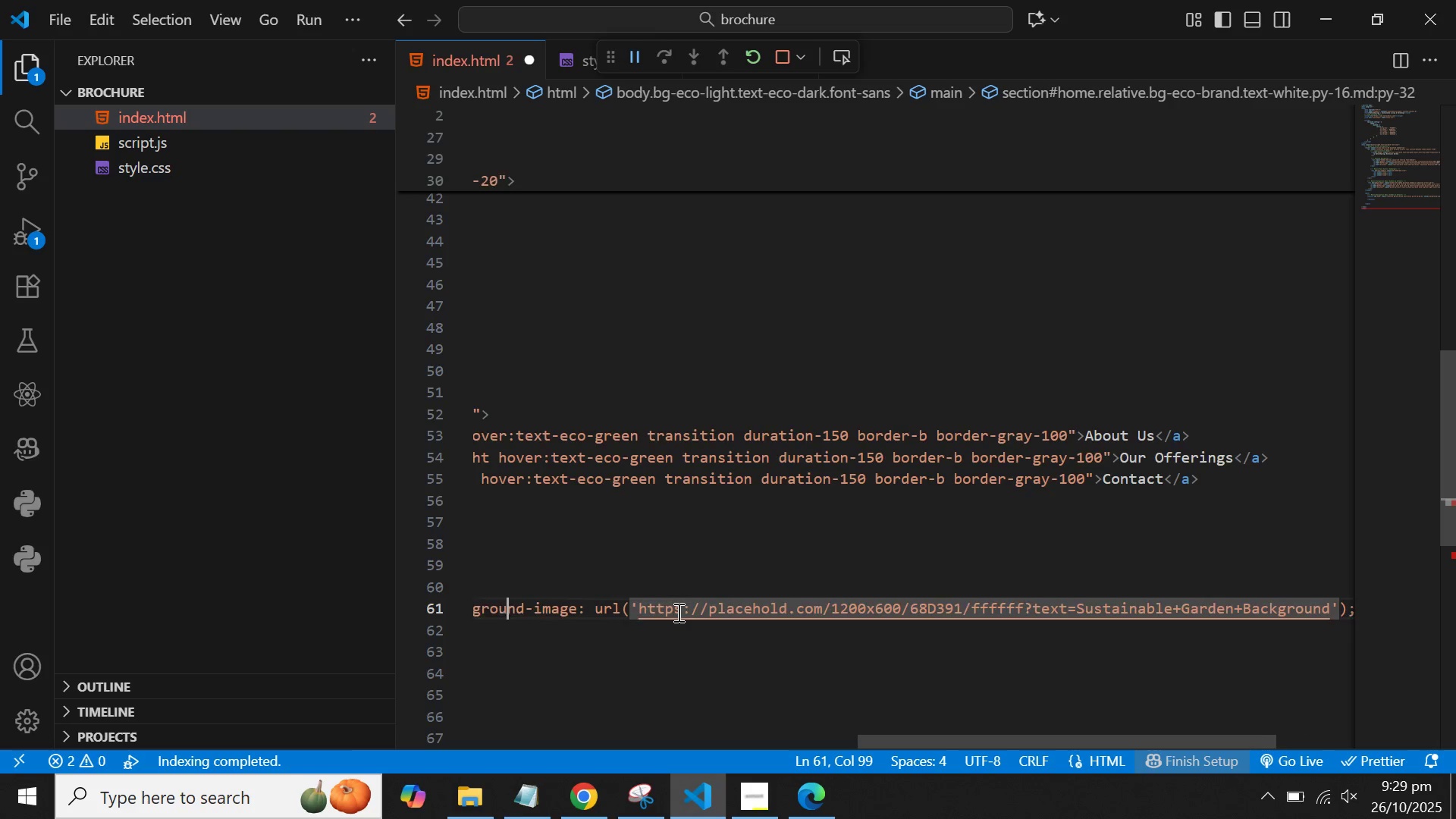 
key(ArrowLeft)
 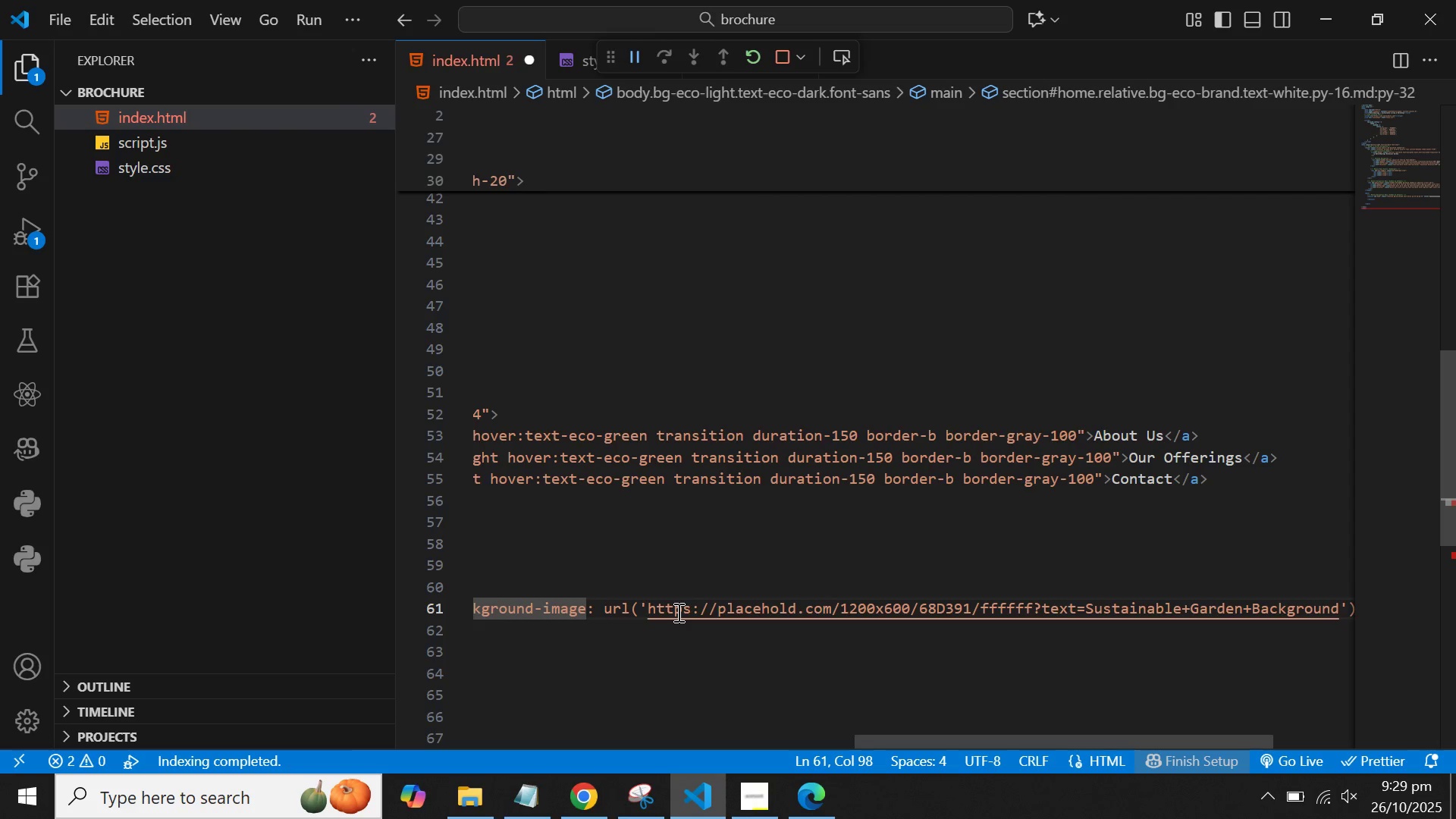 
wait(16.4)
 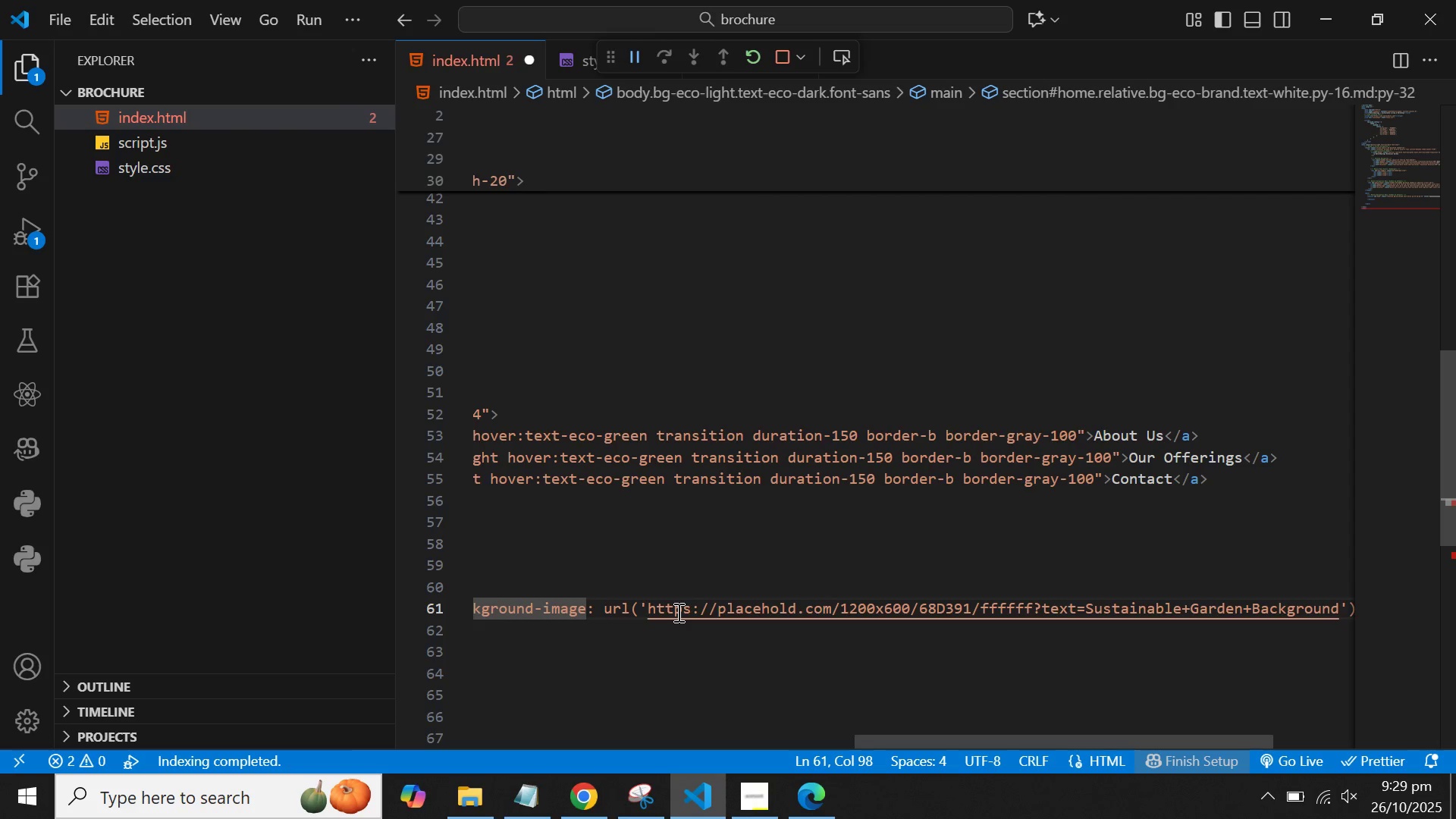 
hold_key(key=ArrowLeft, duration=0.81)
 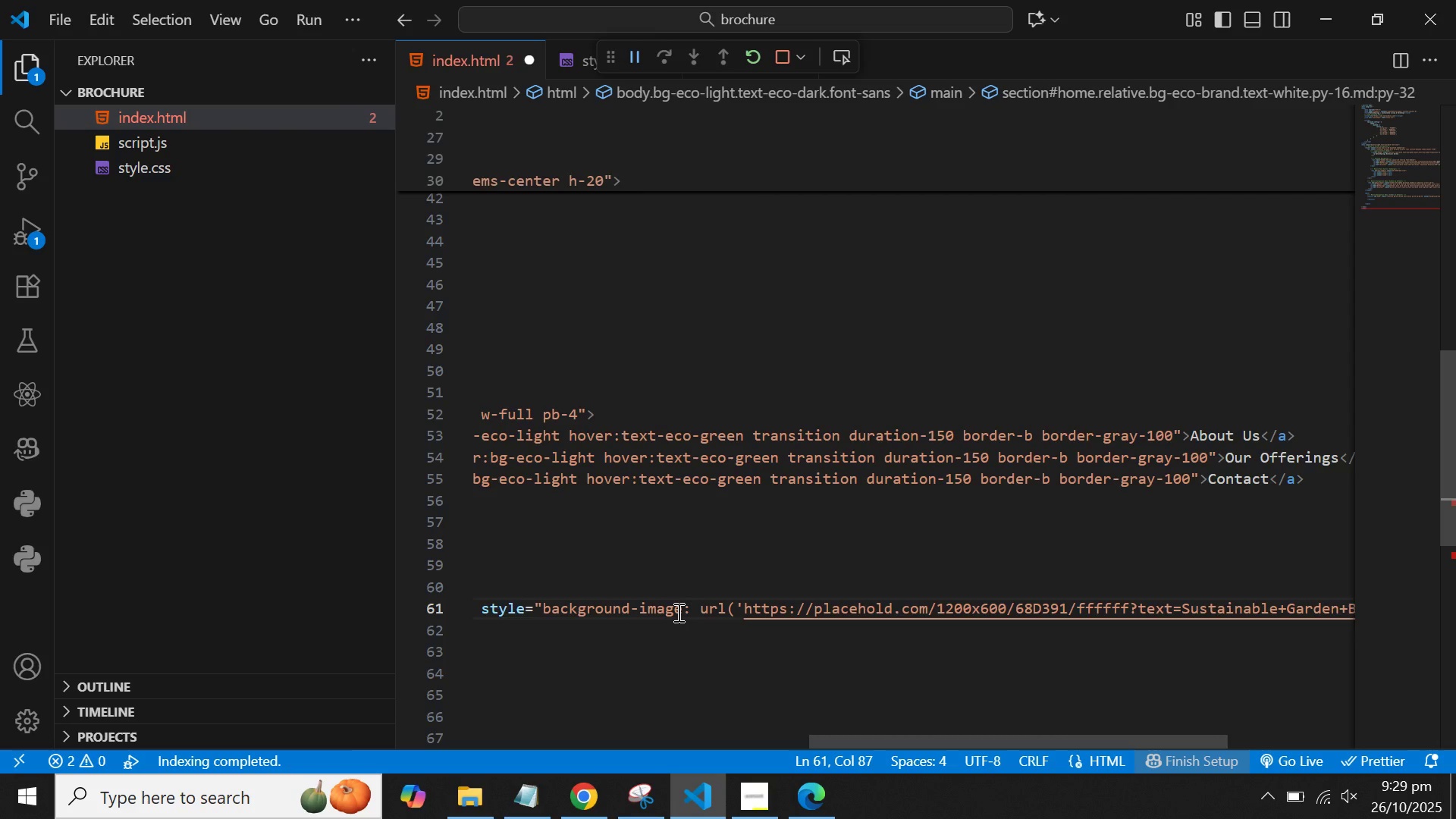 
hold_key(key=ArrowRight, duration=1.53)
 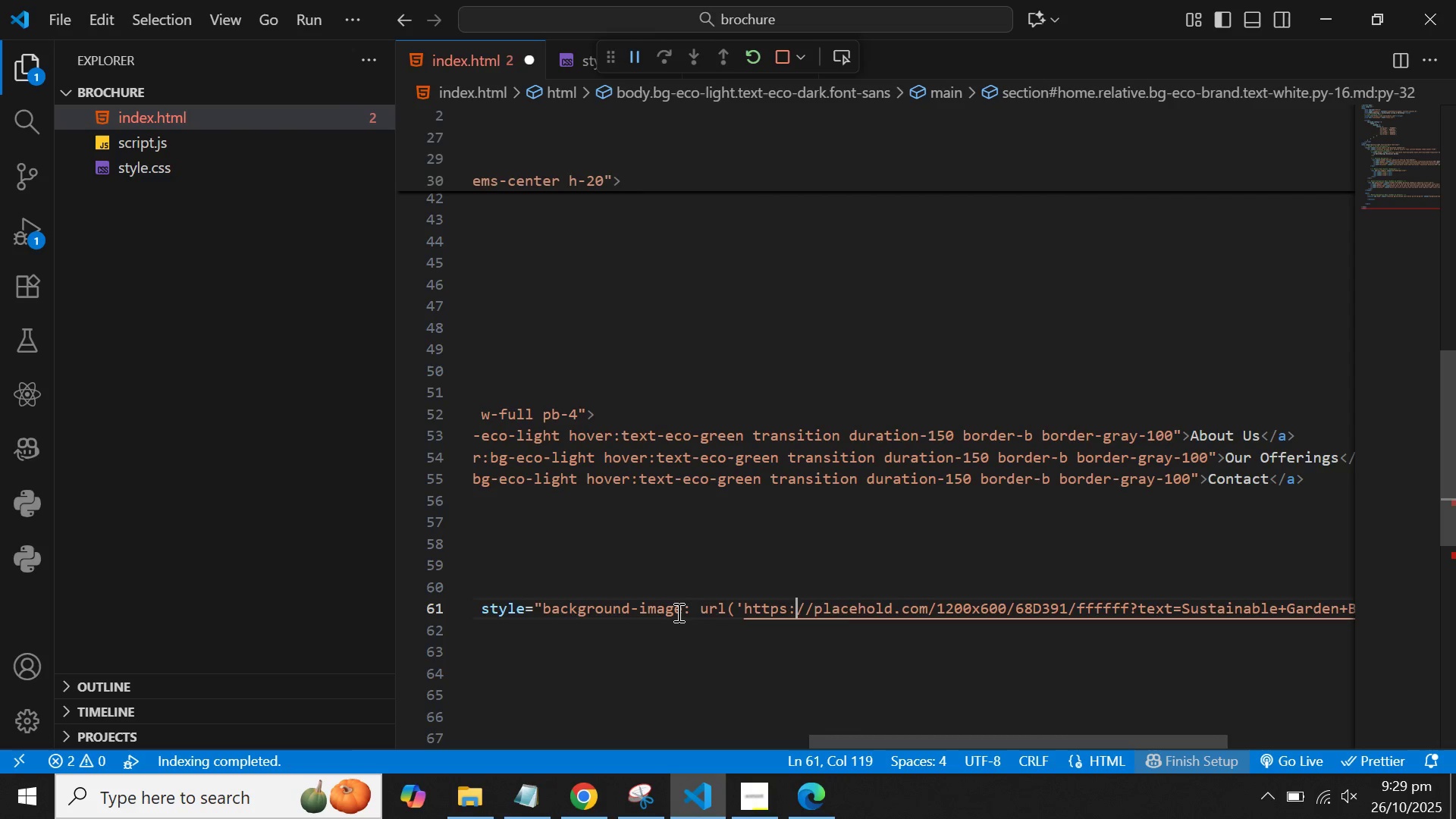 
hold_key(key=ArrowRight, duration=1.51)
 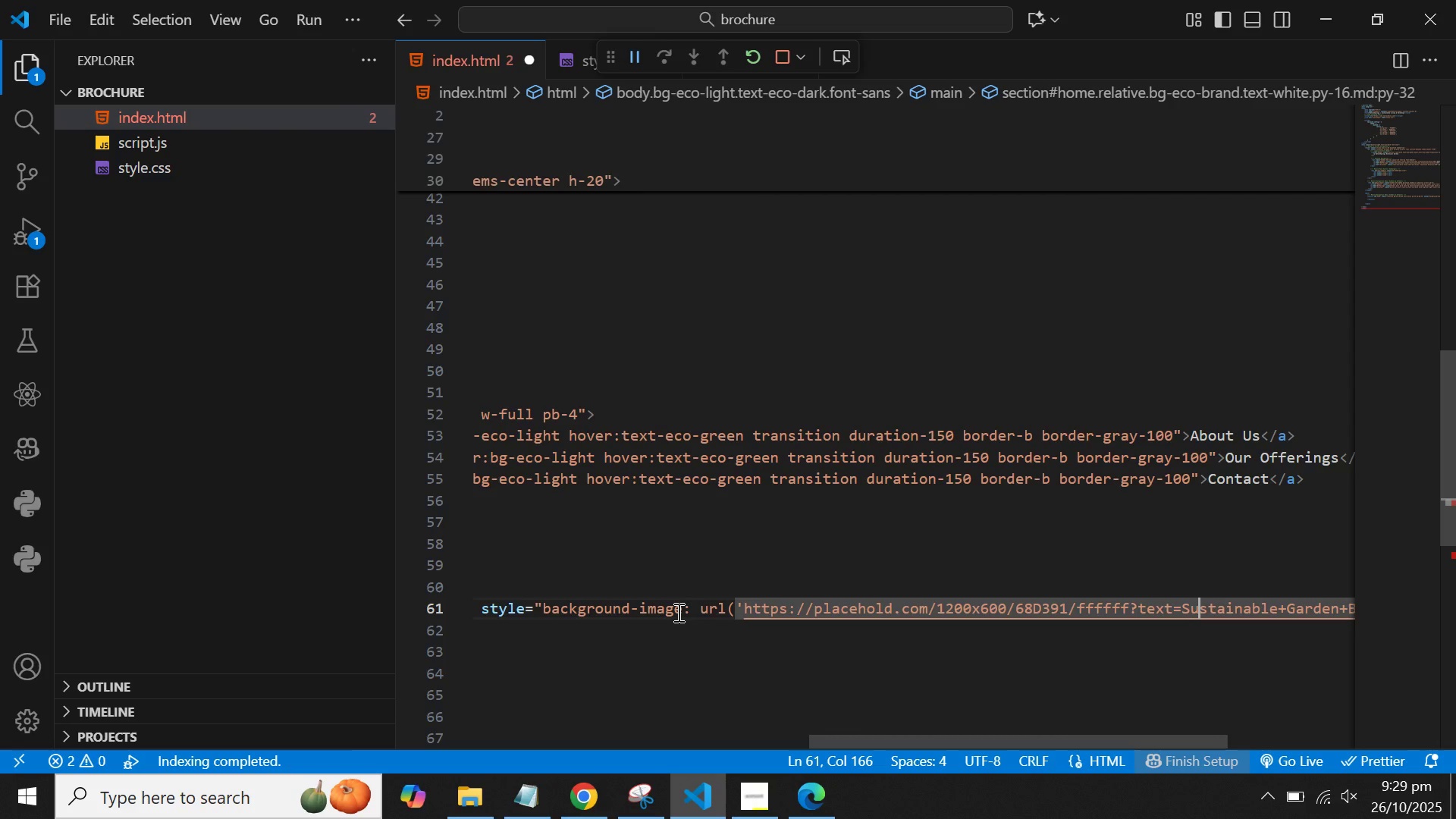 
hold_key(key=ArrowRight, duration=1.52)
 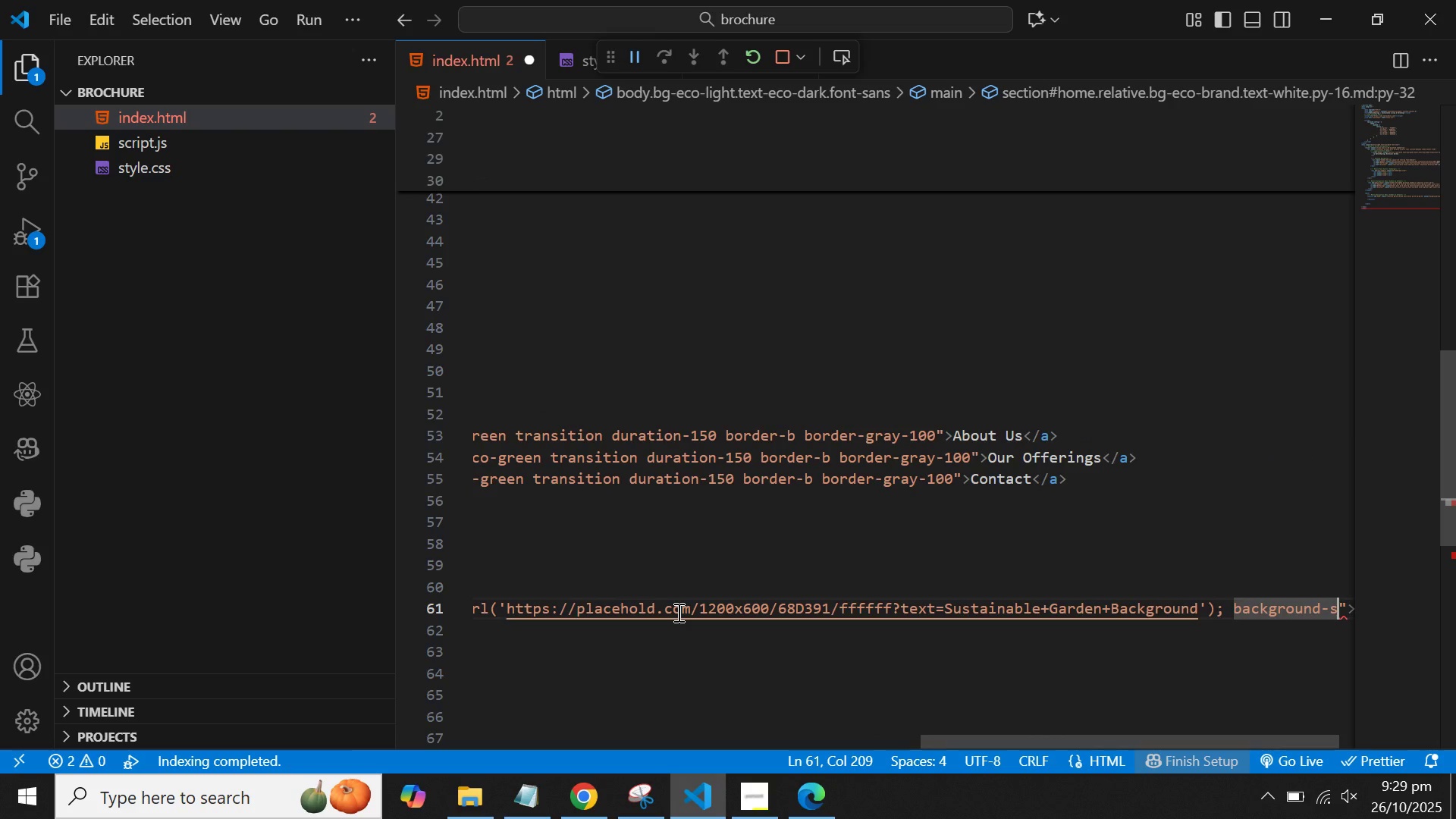 
hold_key(key=ArrowRight, duration=0.34)
 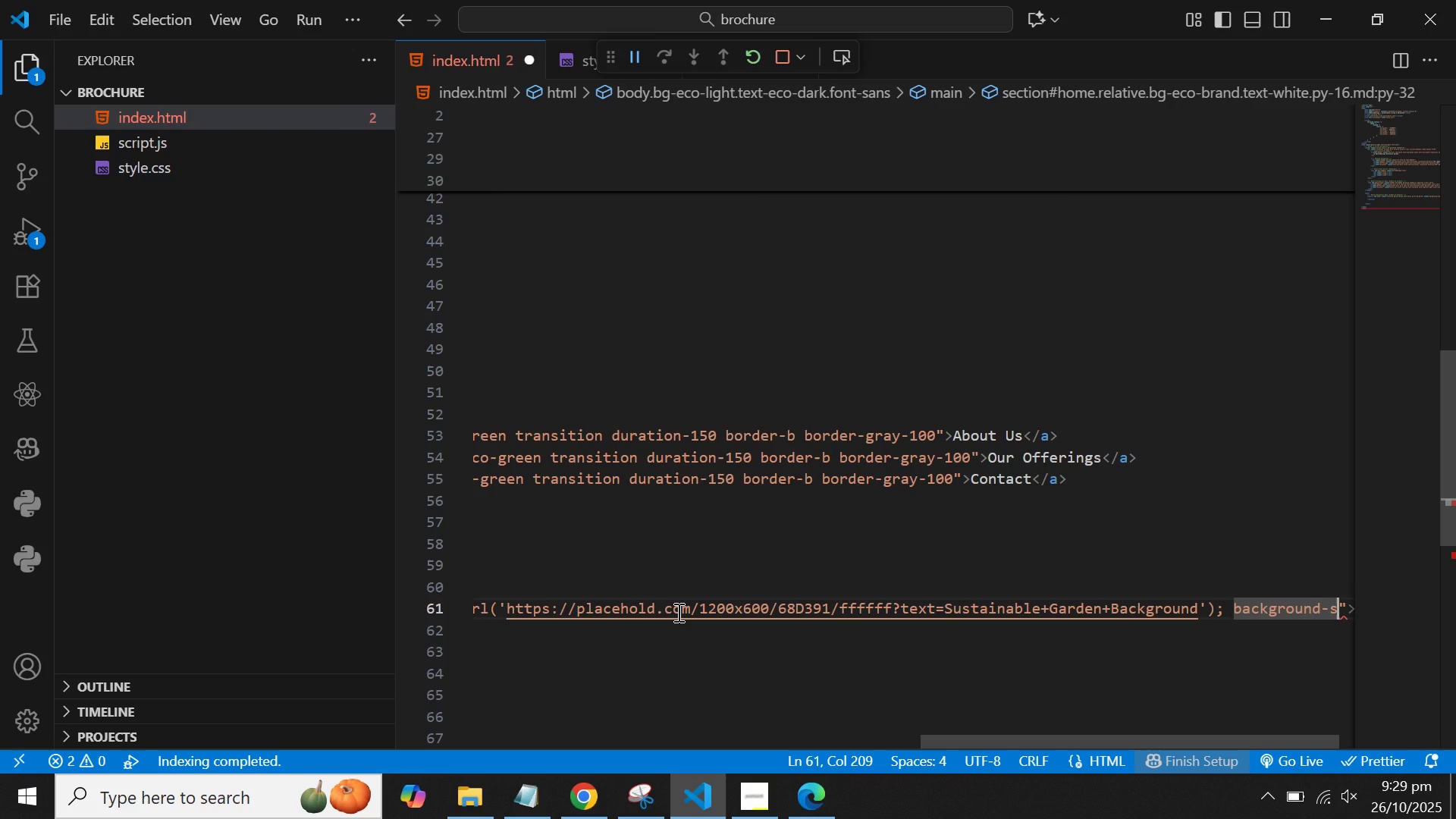 
hold_key(key=ArrowLeft, duration=1.54)
 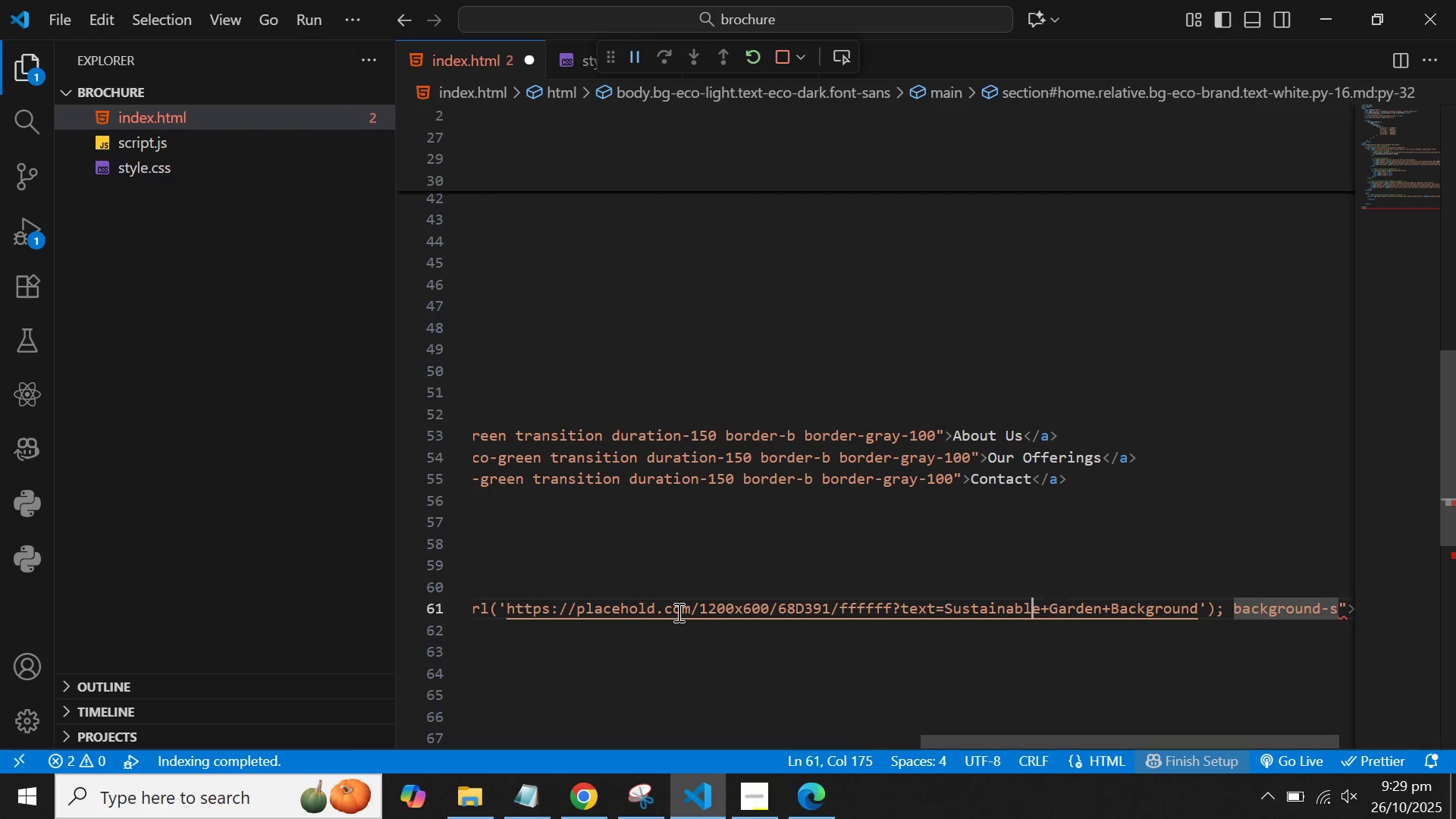 
hold_key(key=ArrowLeft, duration=0.72)
 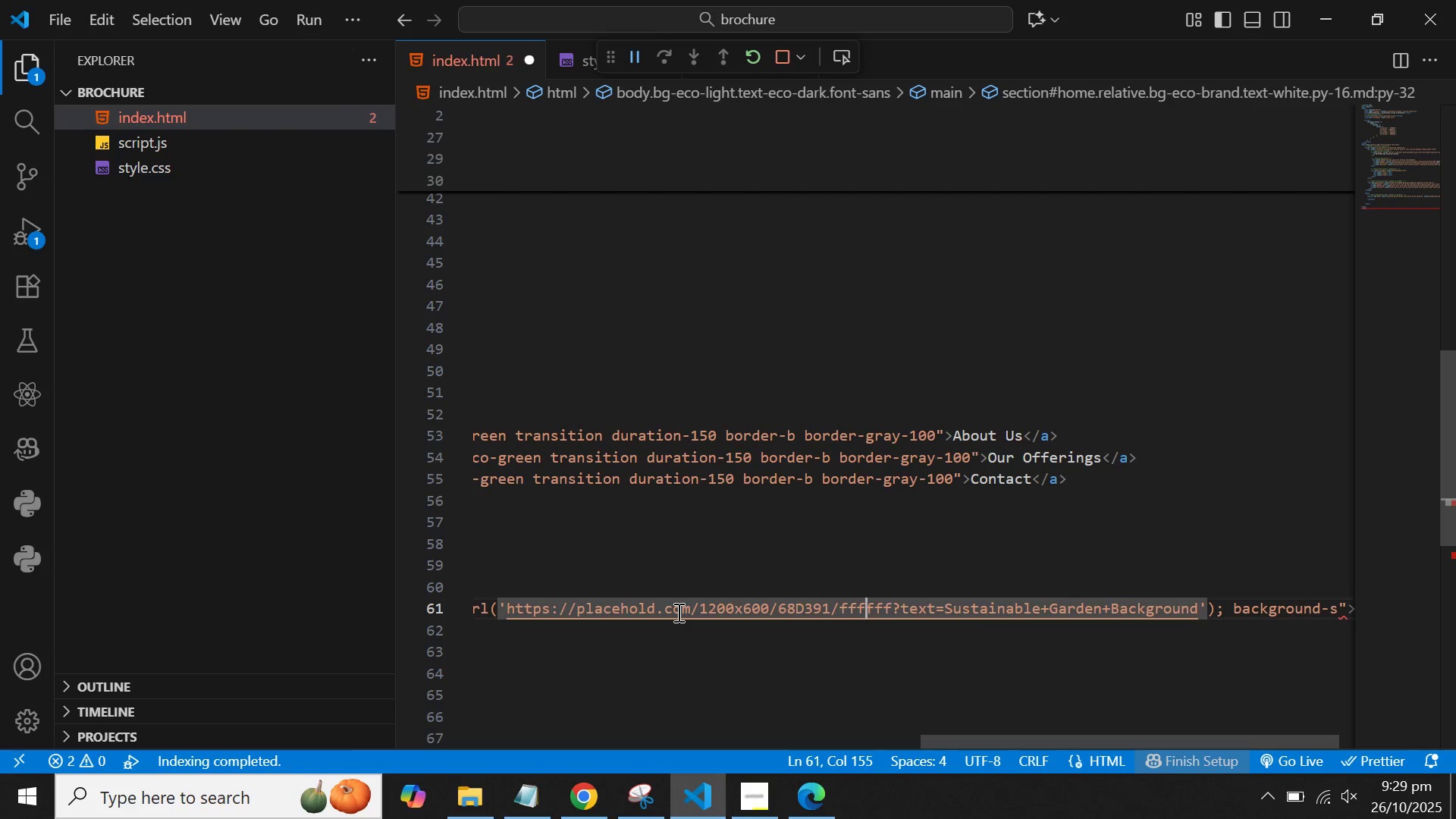 
hold_key(key=ArrowRight, duration=1.5)
 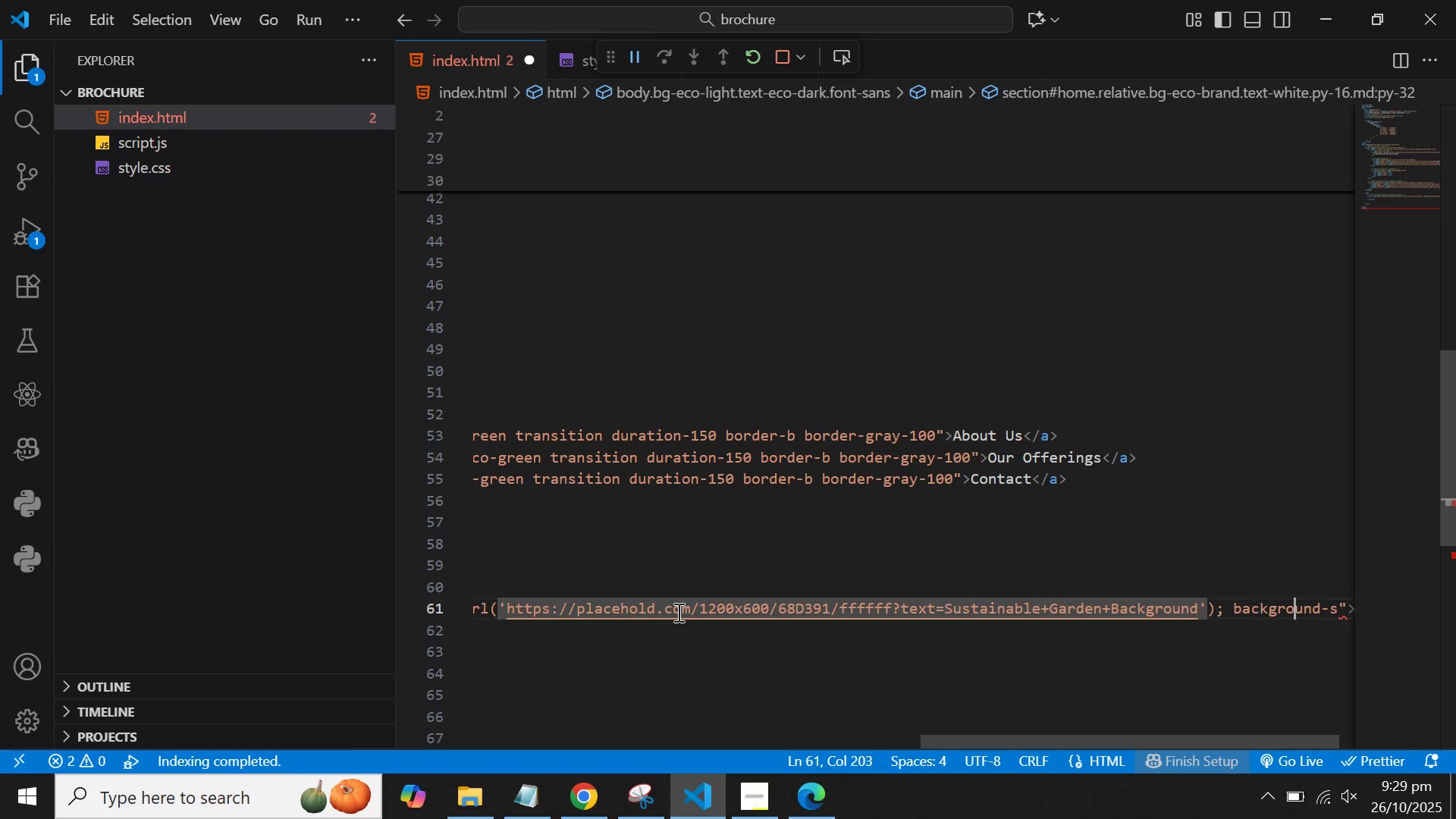 
hold_key(key=ArrowRight, duration=0.83)
 